 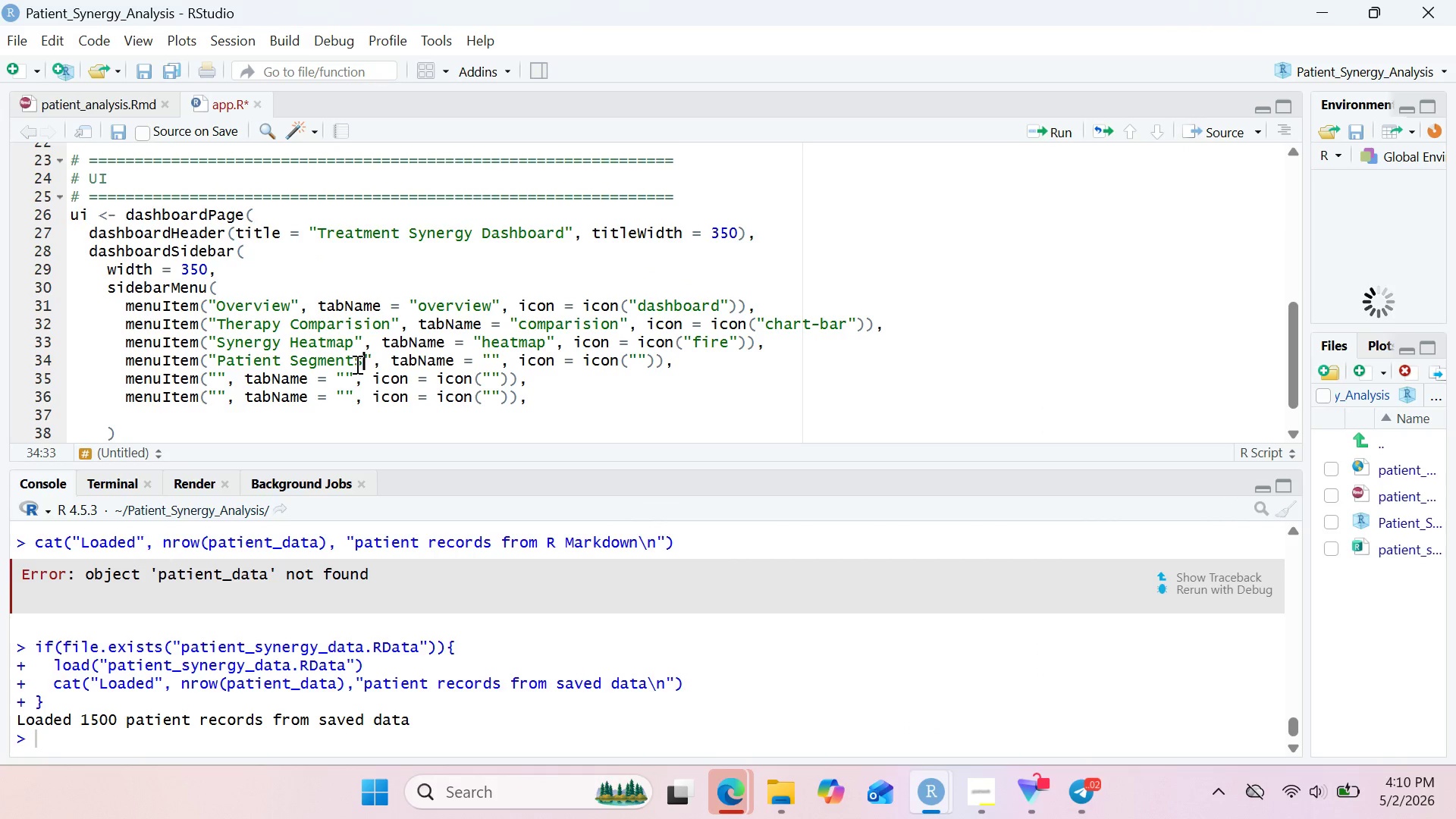 
left_click([491, 359])
 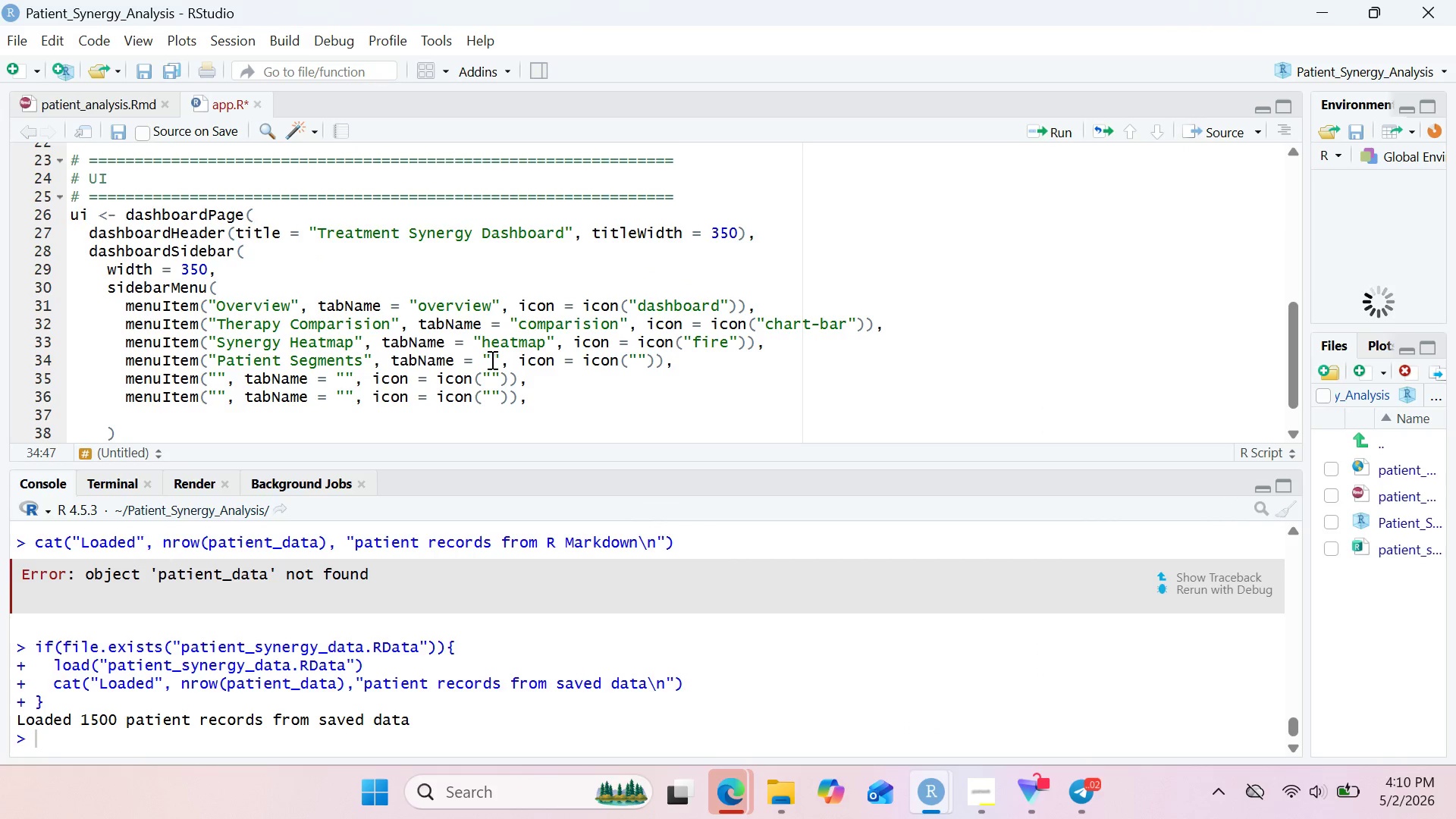 
type(segments)
 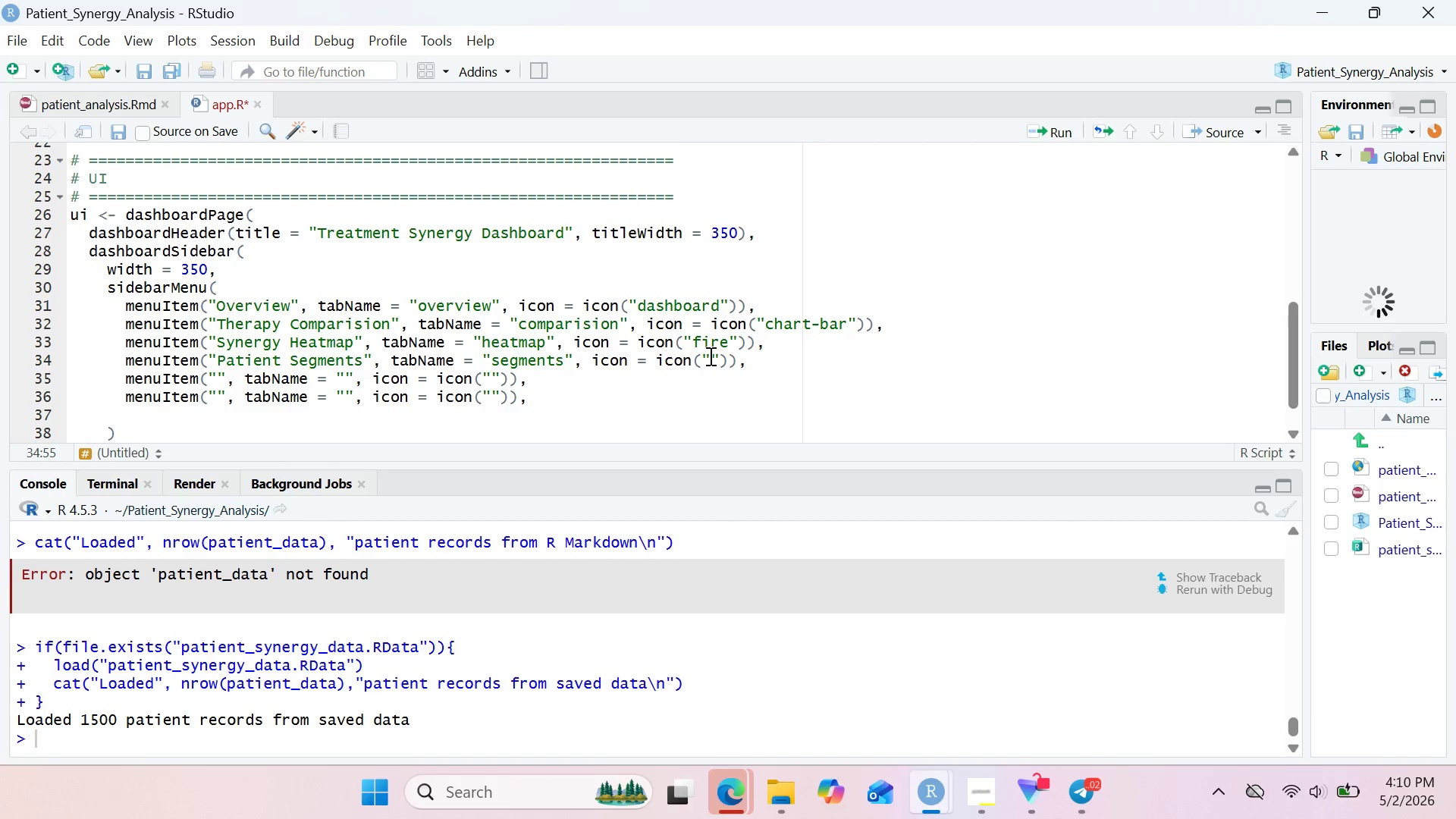 
wait(5.11)
 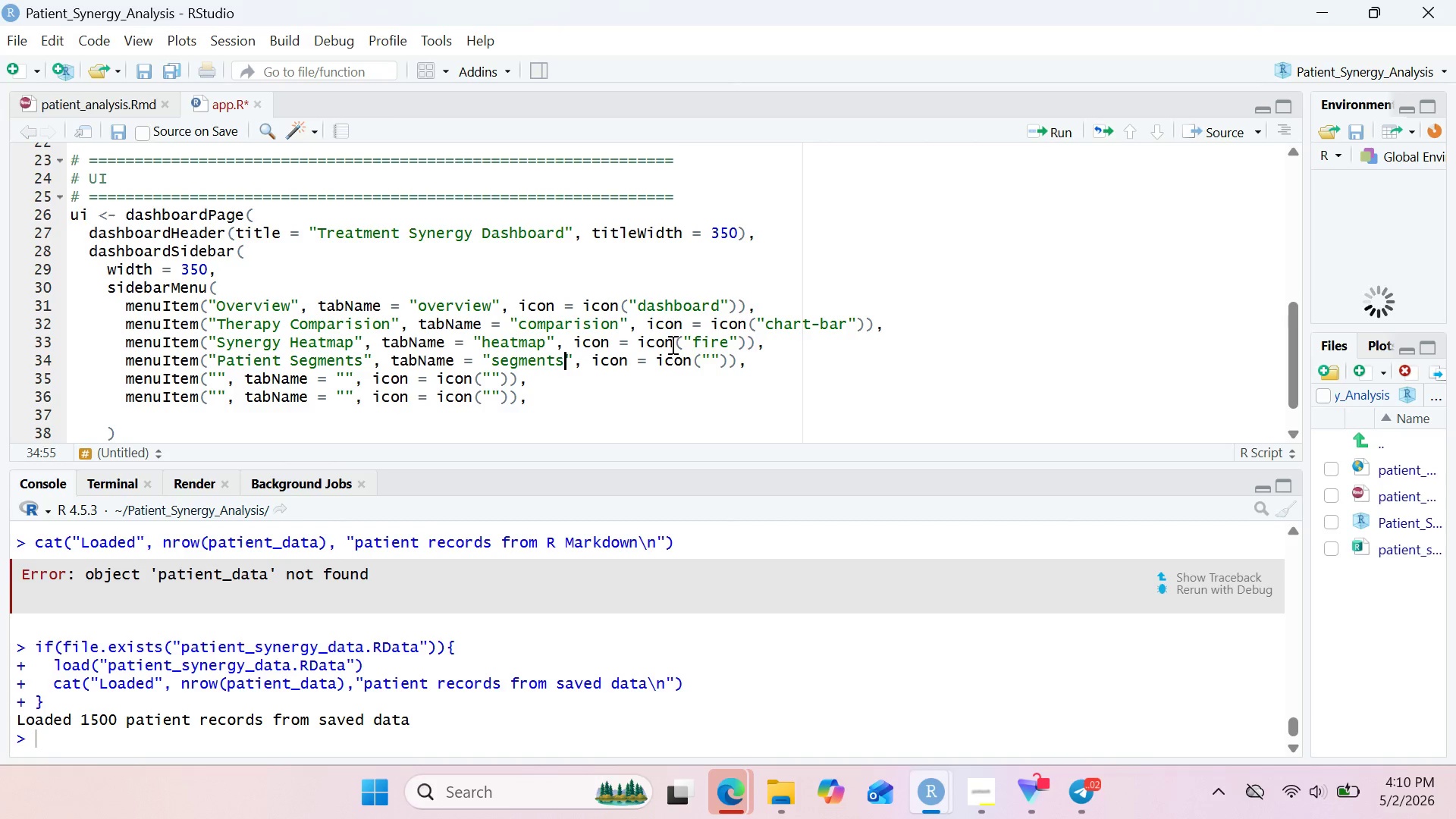 
left_click([709, 356])
 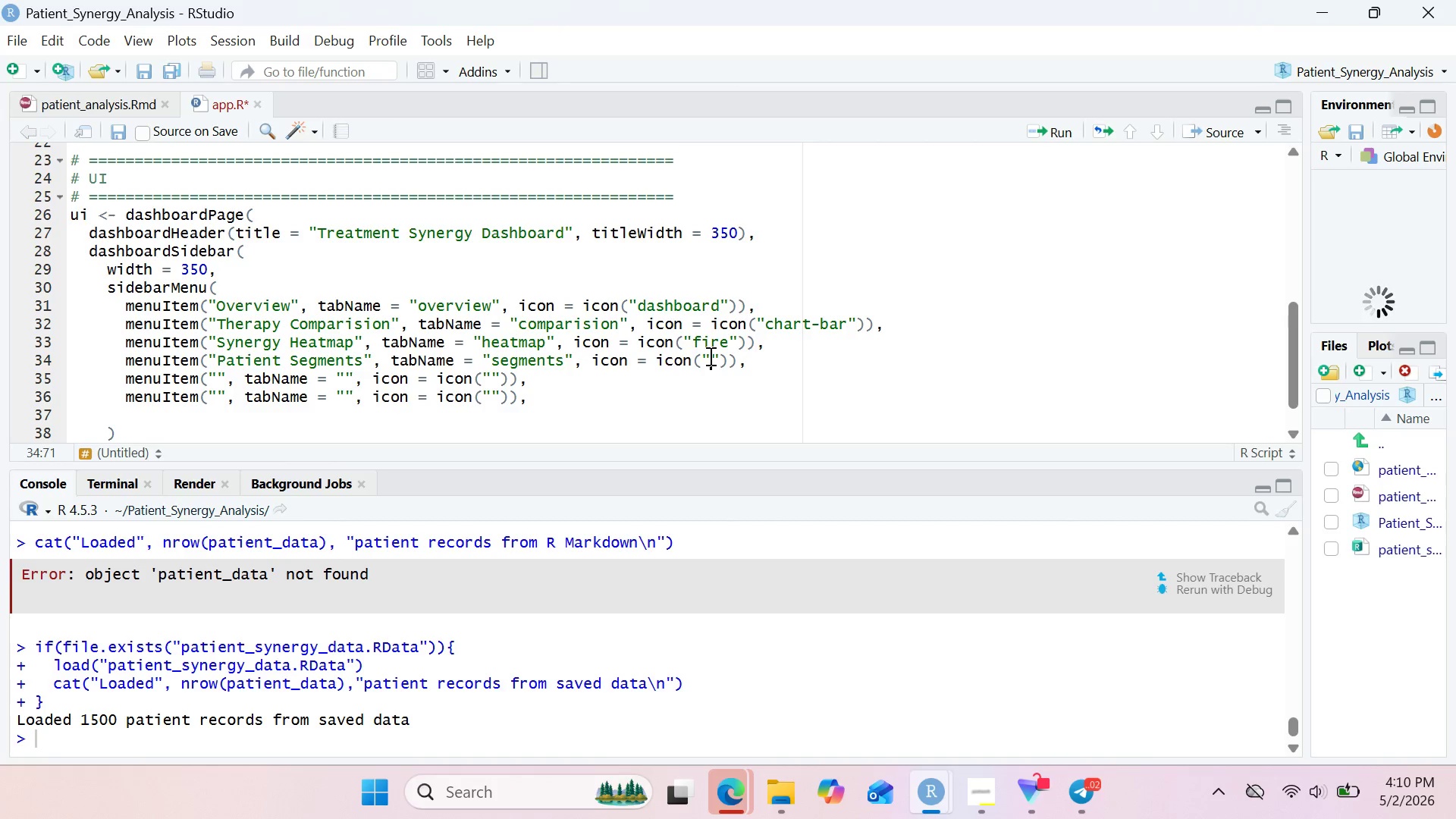 
type(users)
 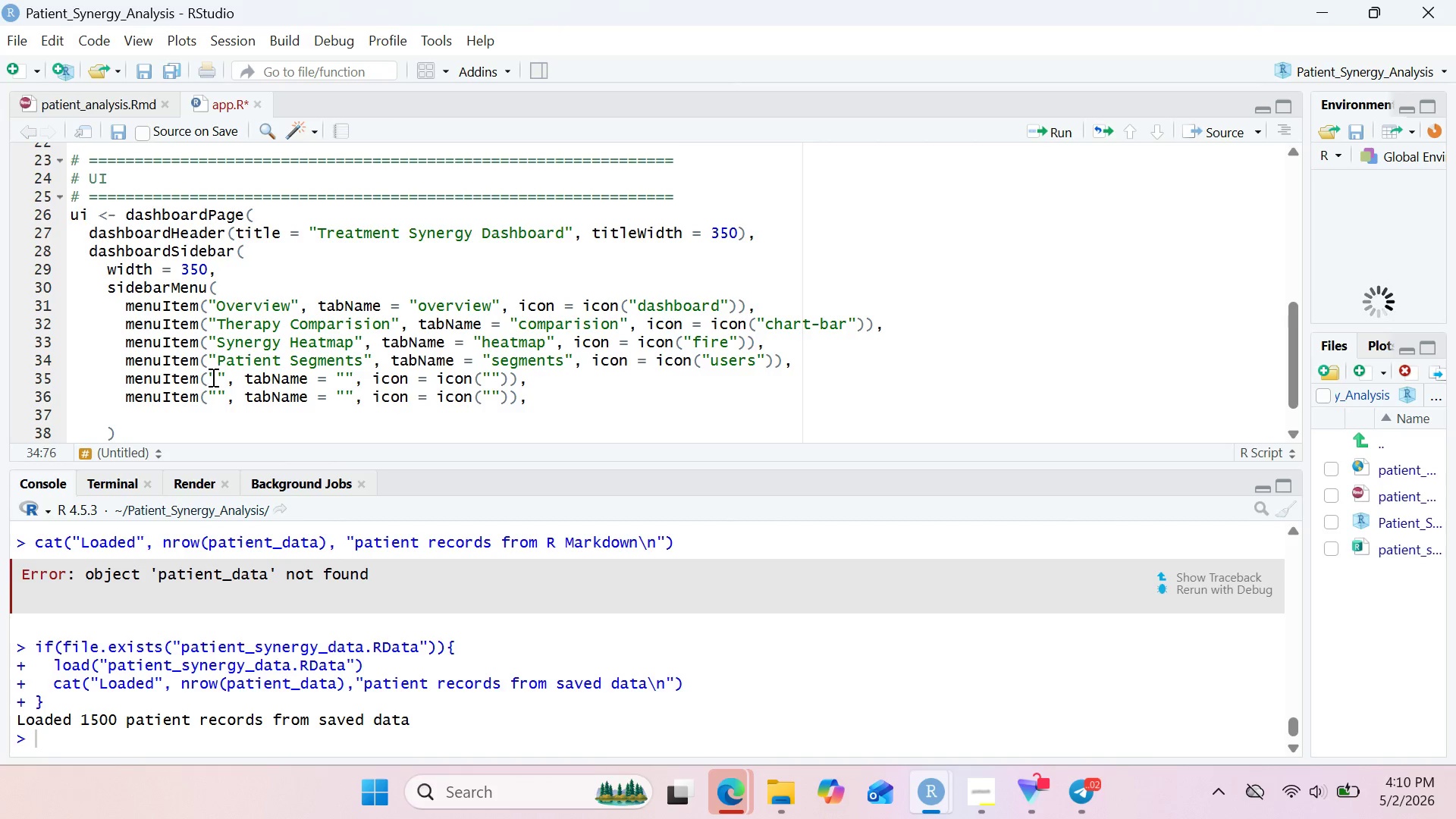 
left_click([216, 377])
 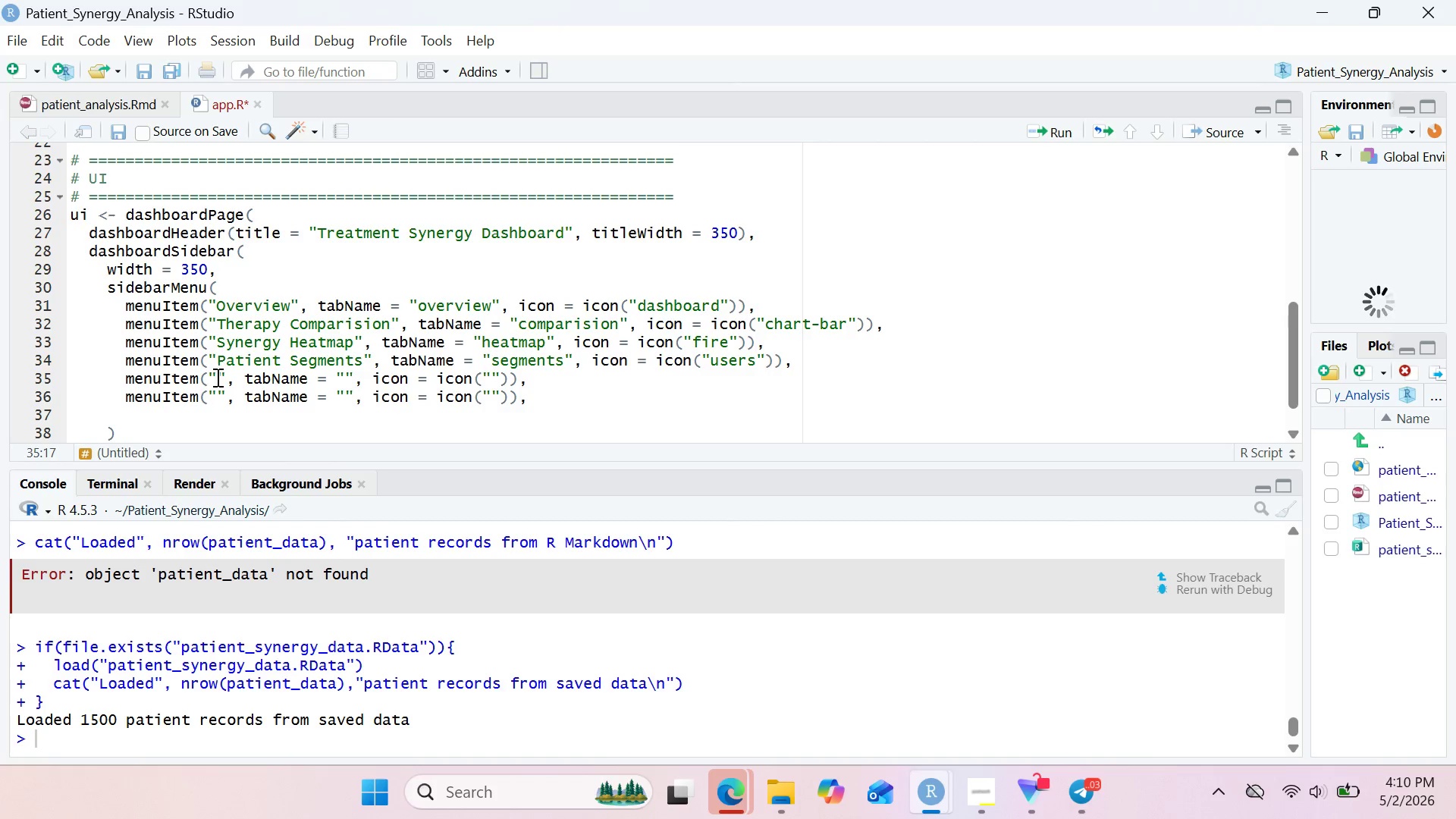 
left_click([216, 377])
 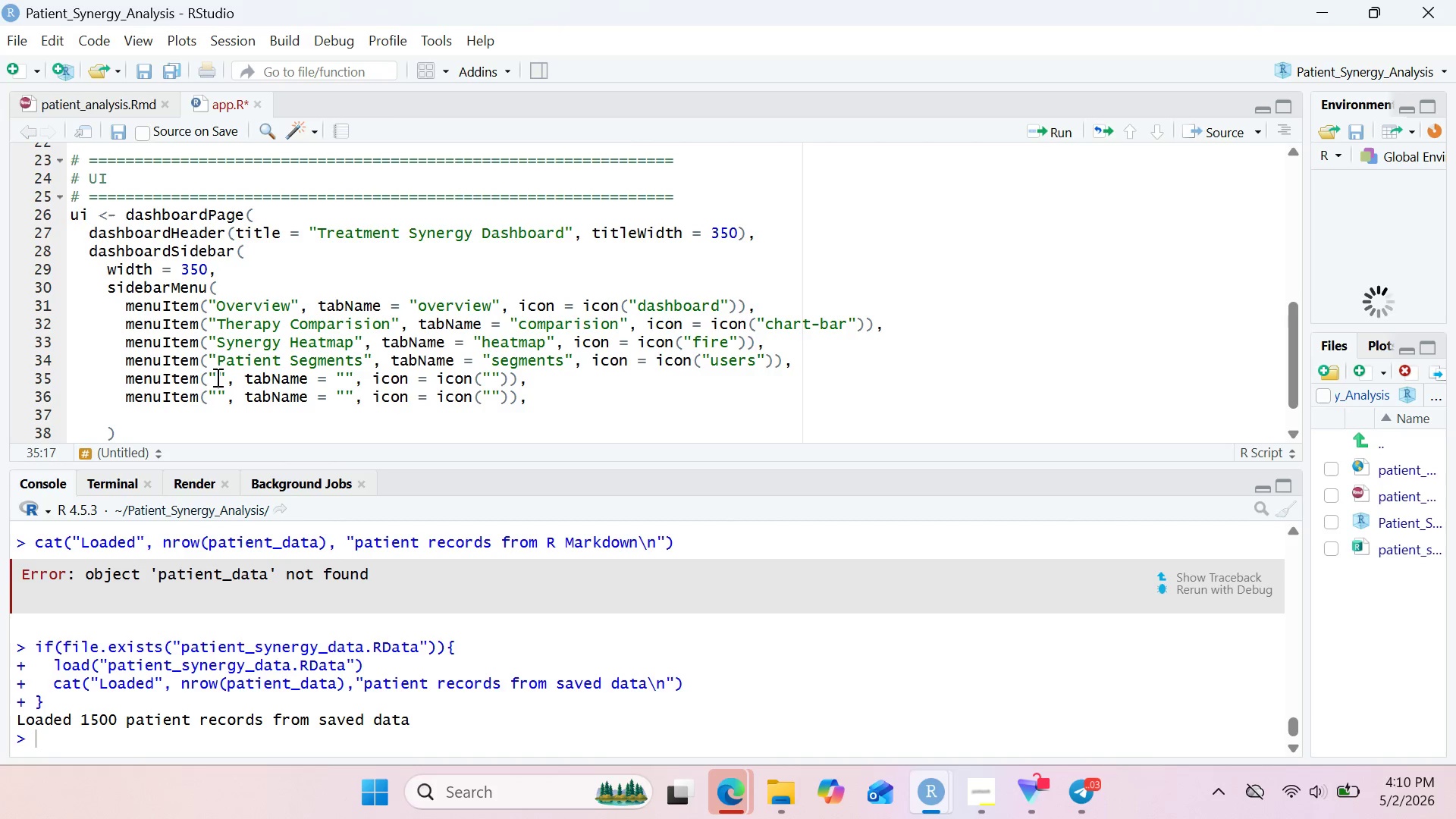 
type(Statistical Analysis)
 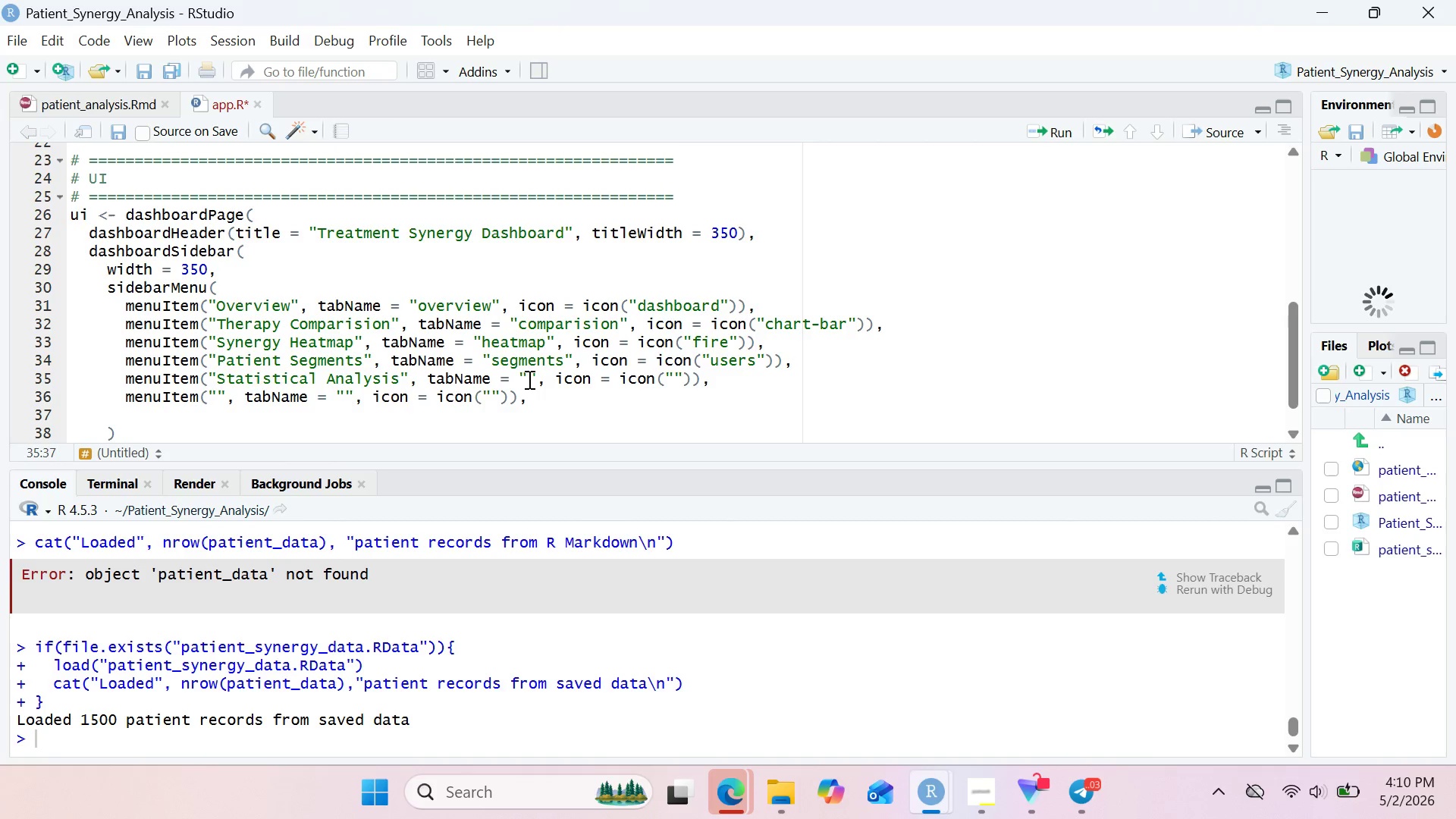 
left_click([526, 378])
 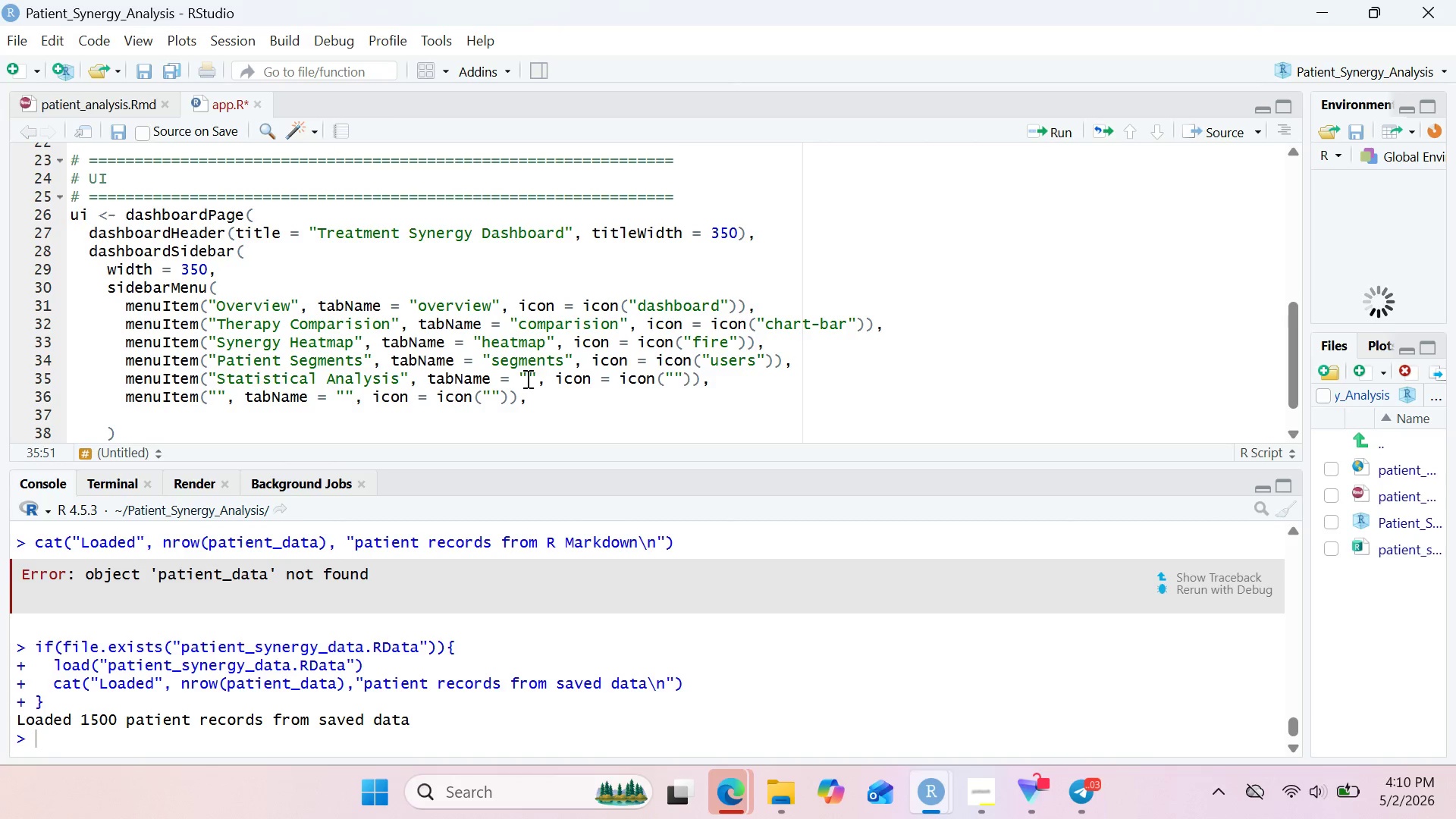 
type(stats)
 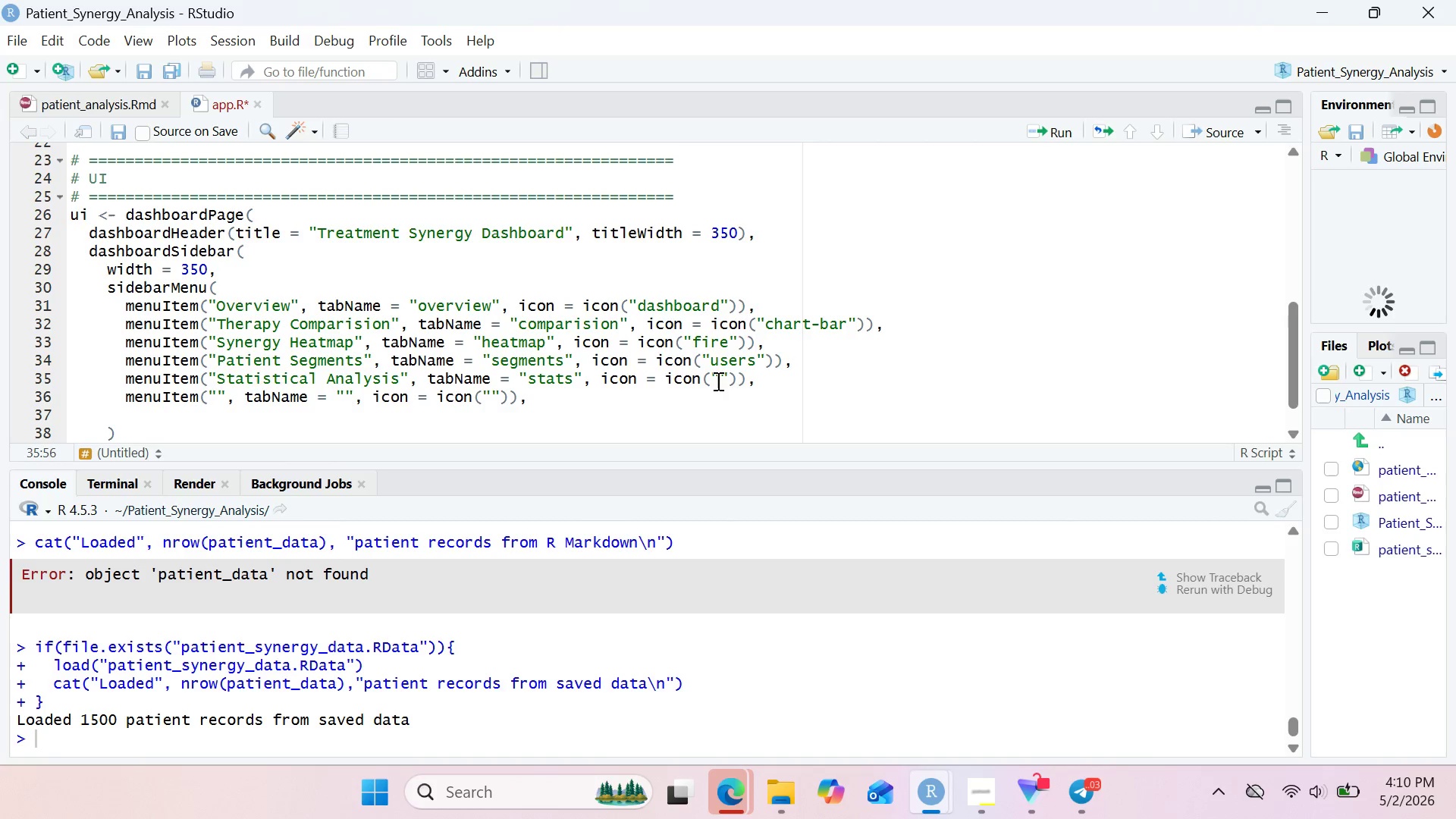 
left_click([723, 375])
 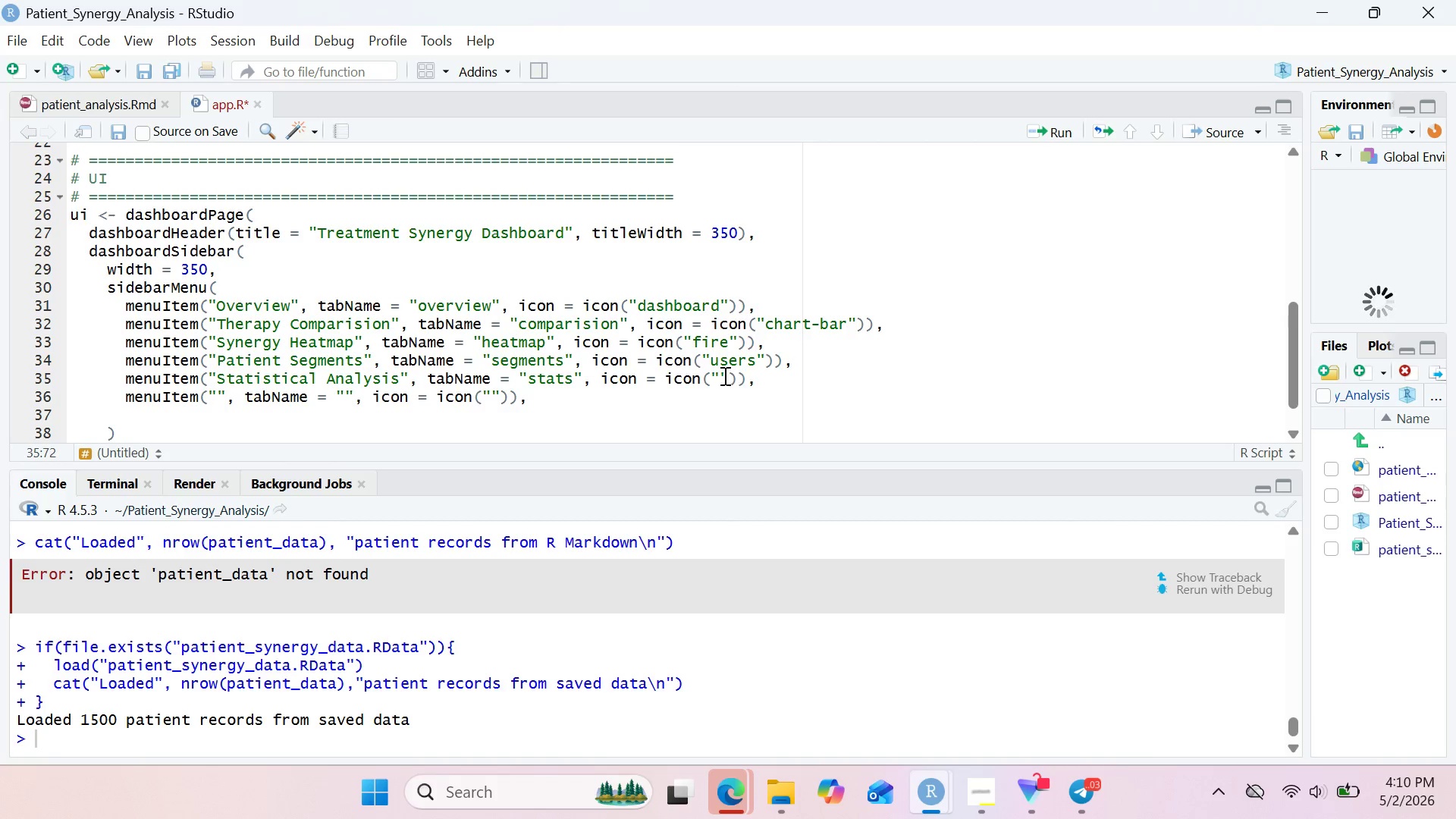 
type(chart-line)
 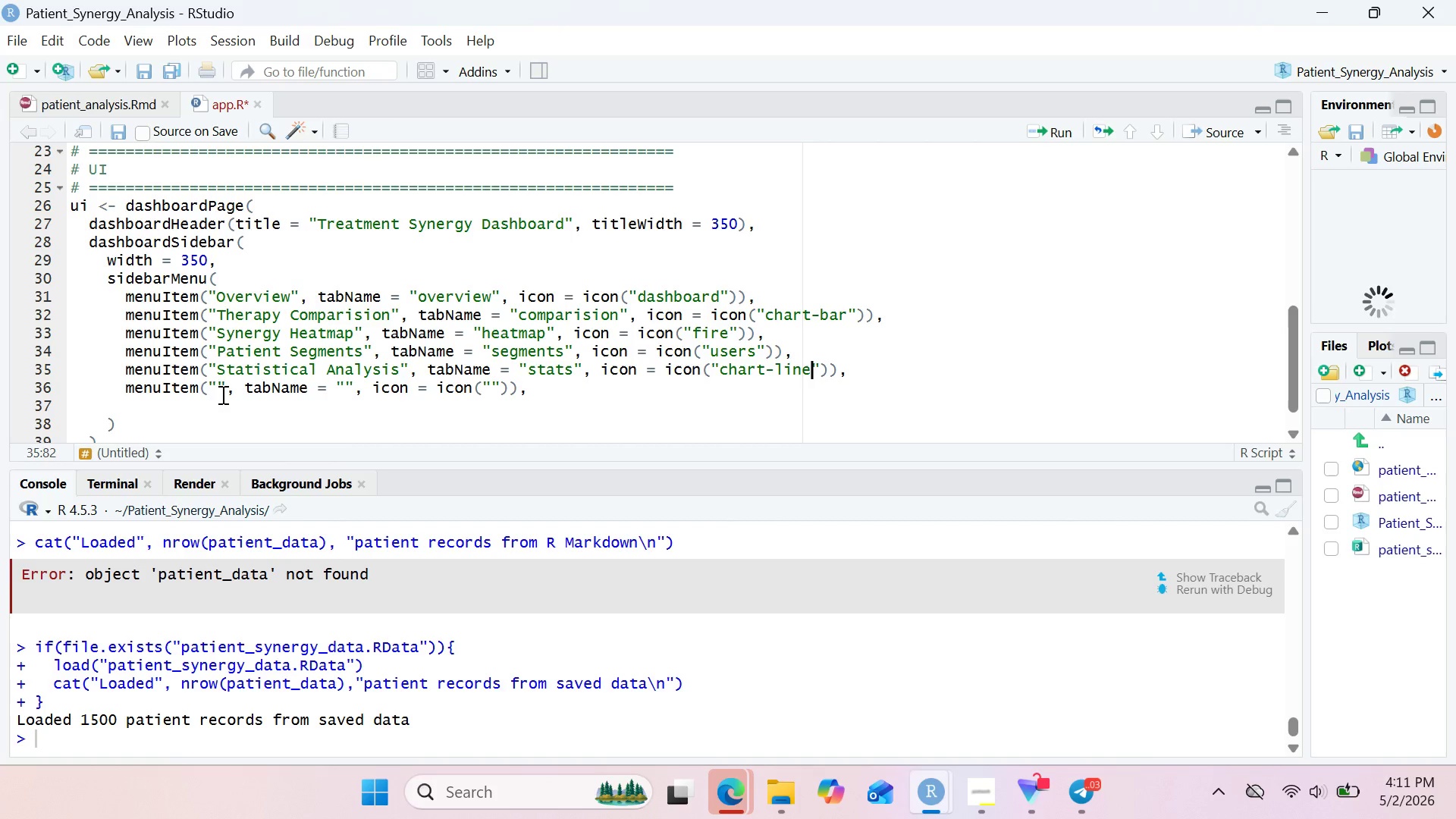 
left_click([215, 384])
 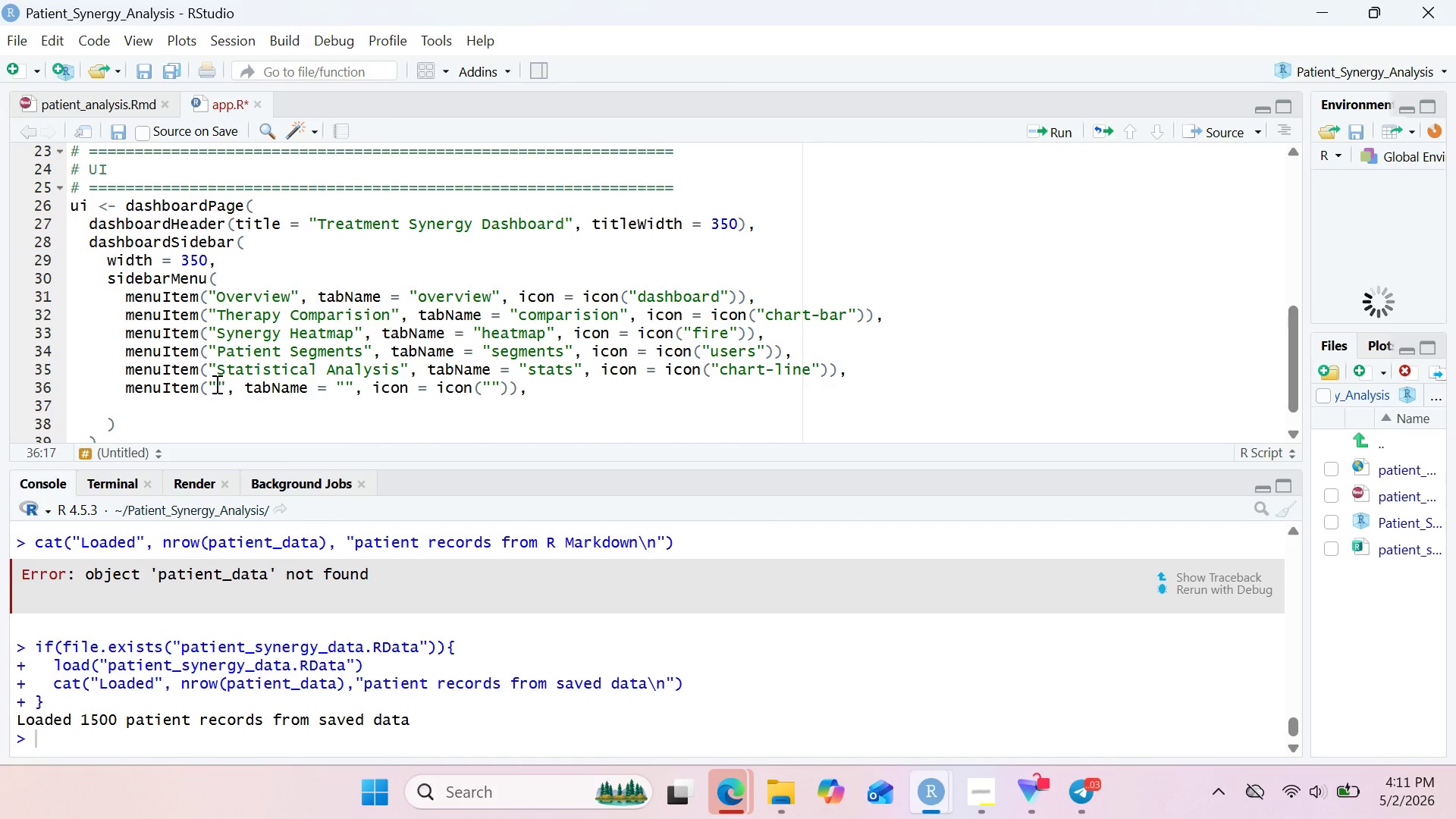 
type(Raw Data)
 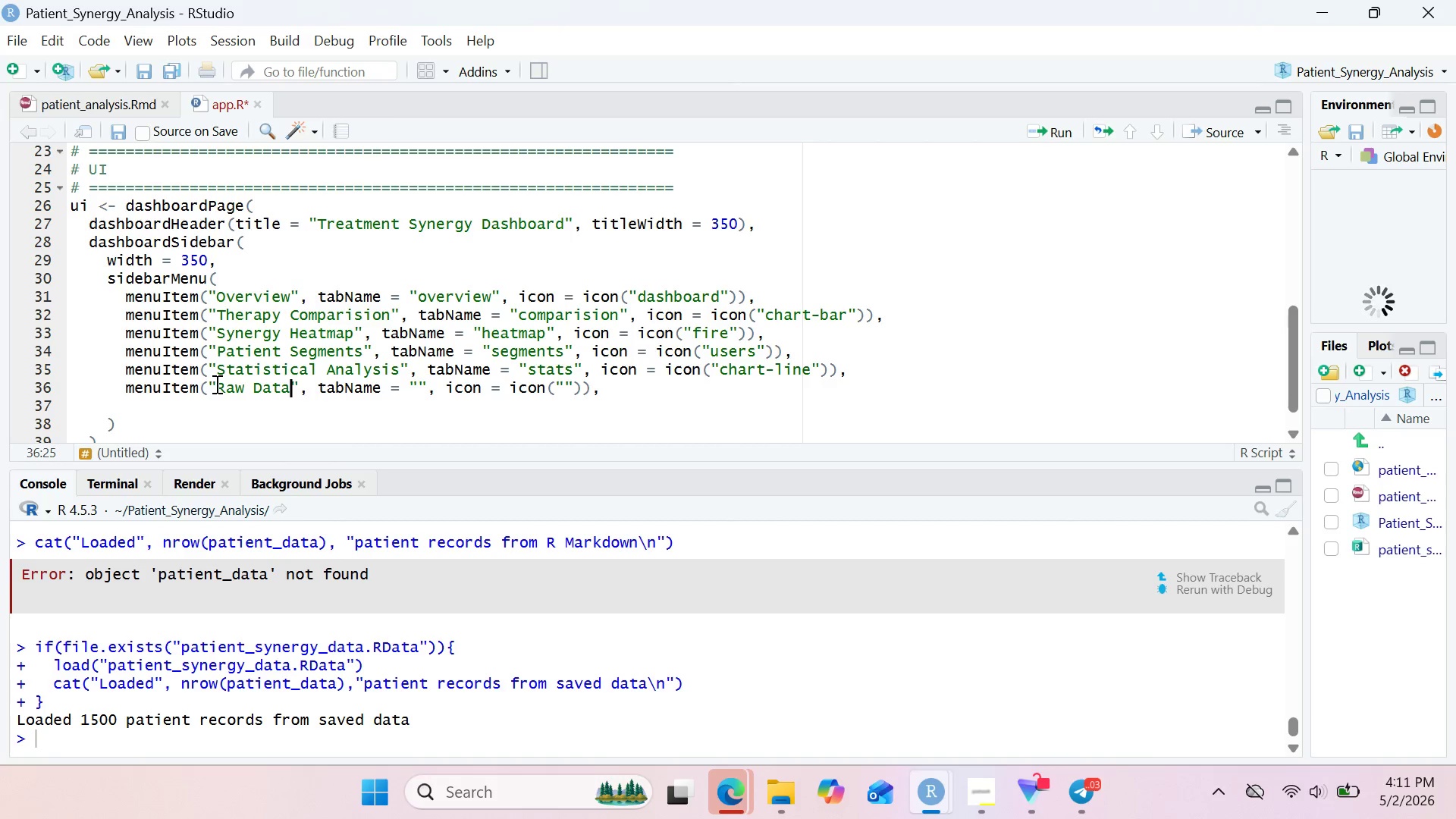 
left_click([418, 387])
 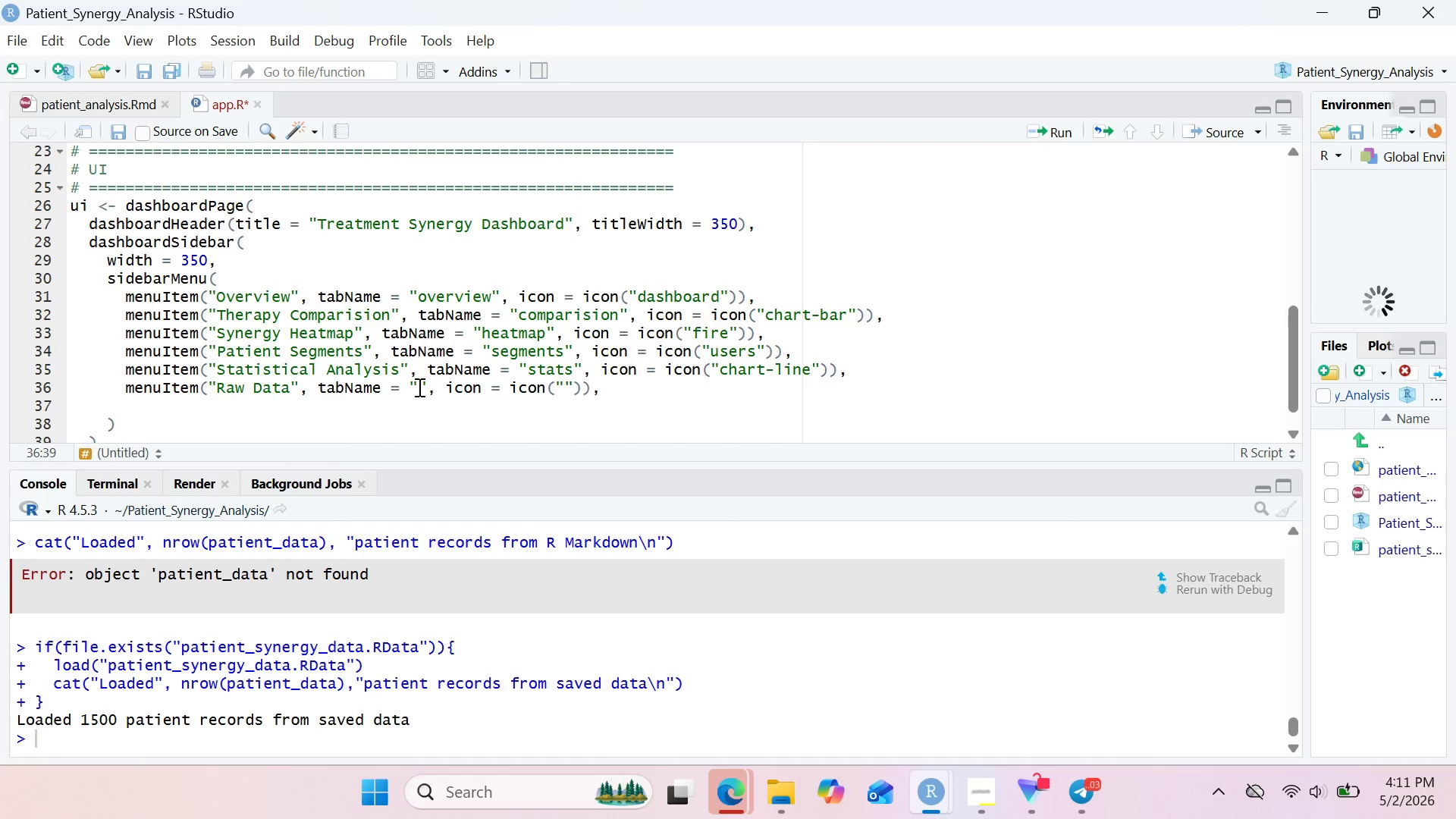 
type(data)
 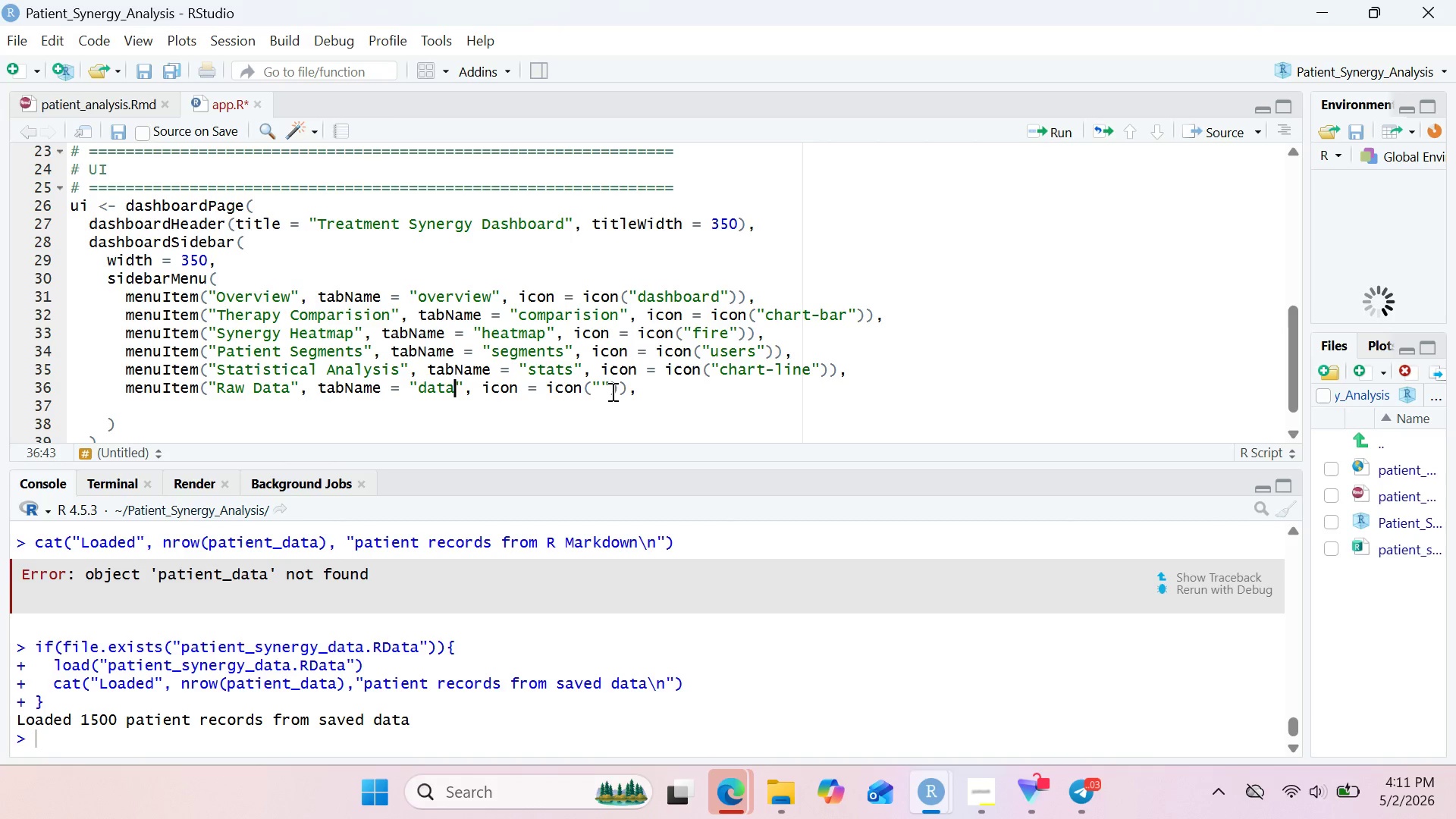 
left_click([602, 387])
 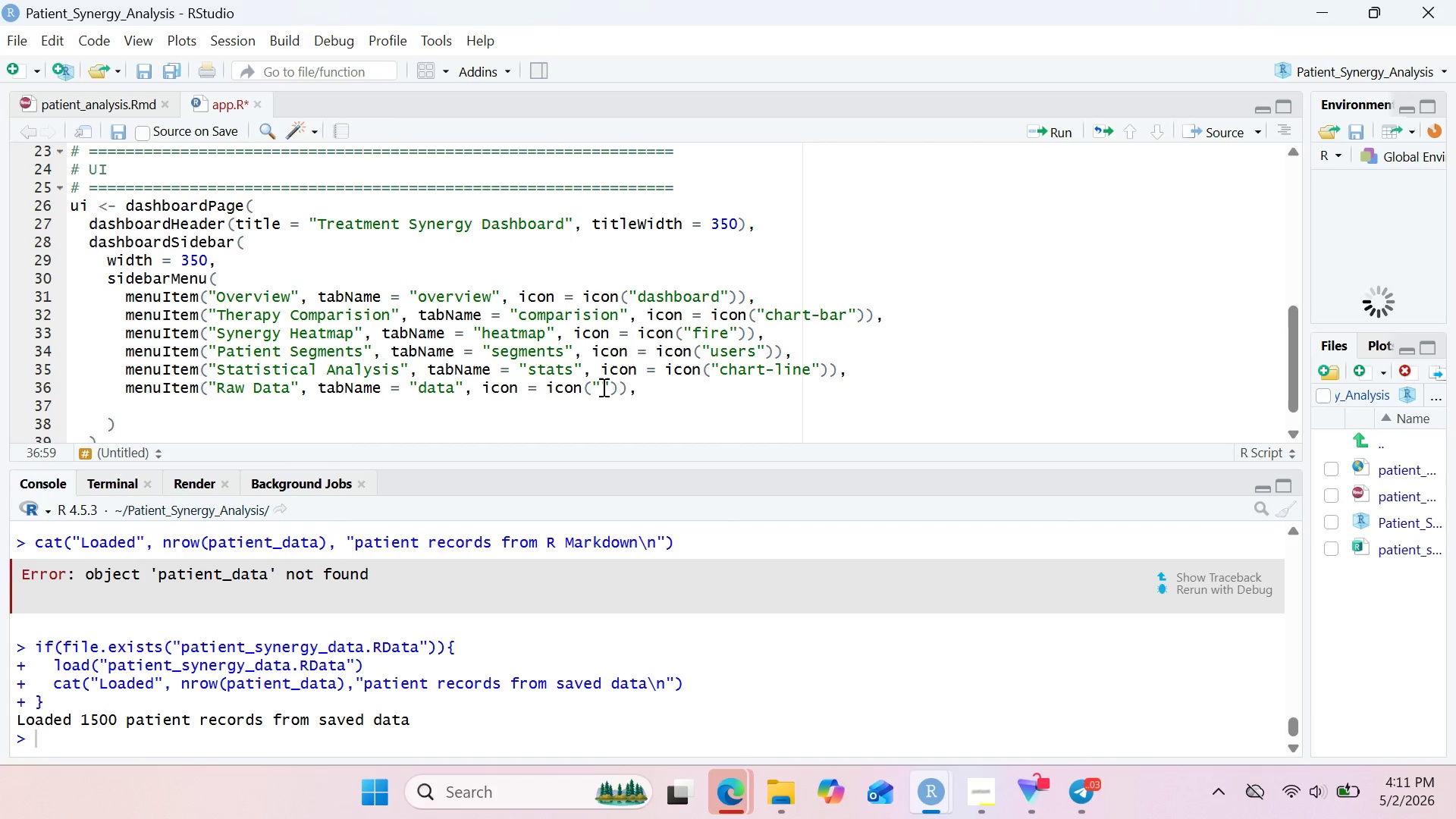 
key(T)
 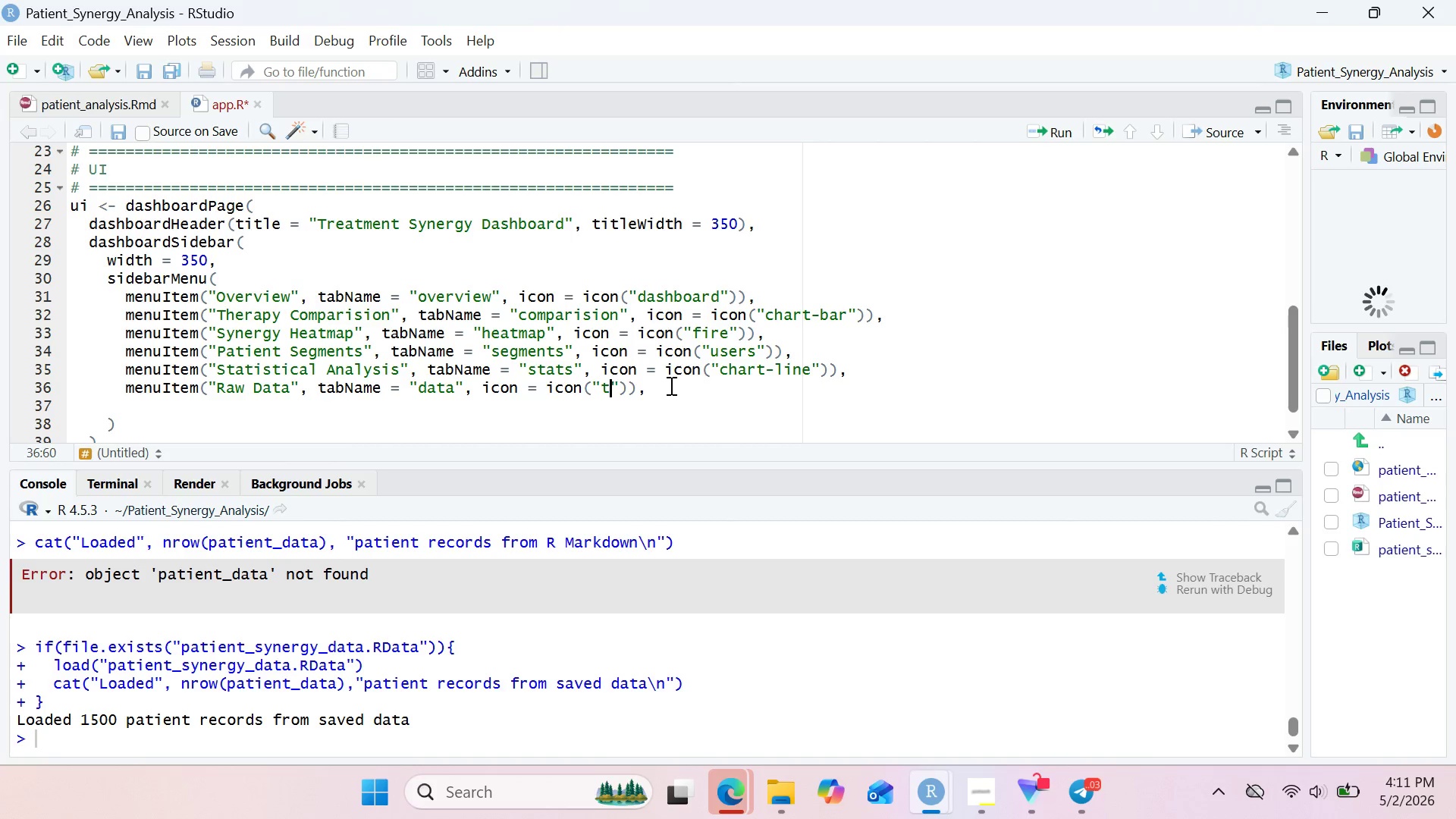 
type(able)
 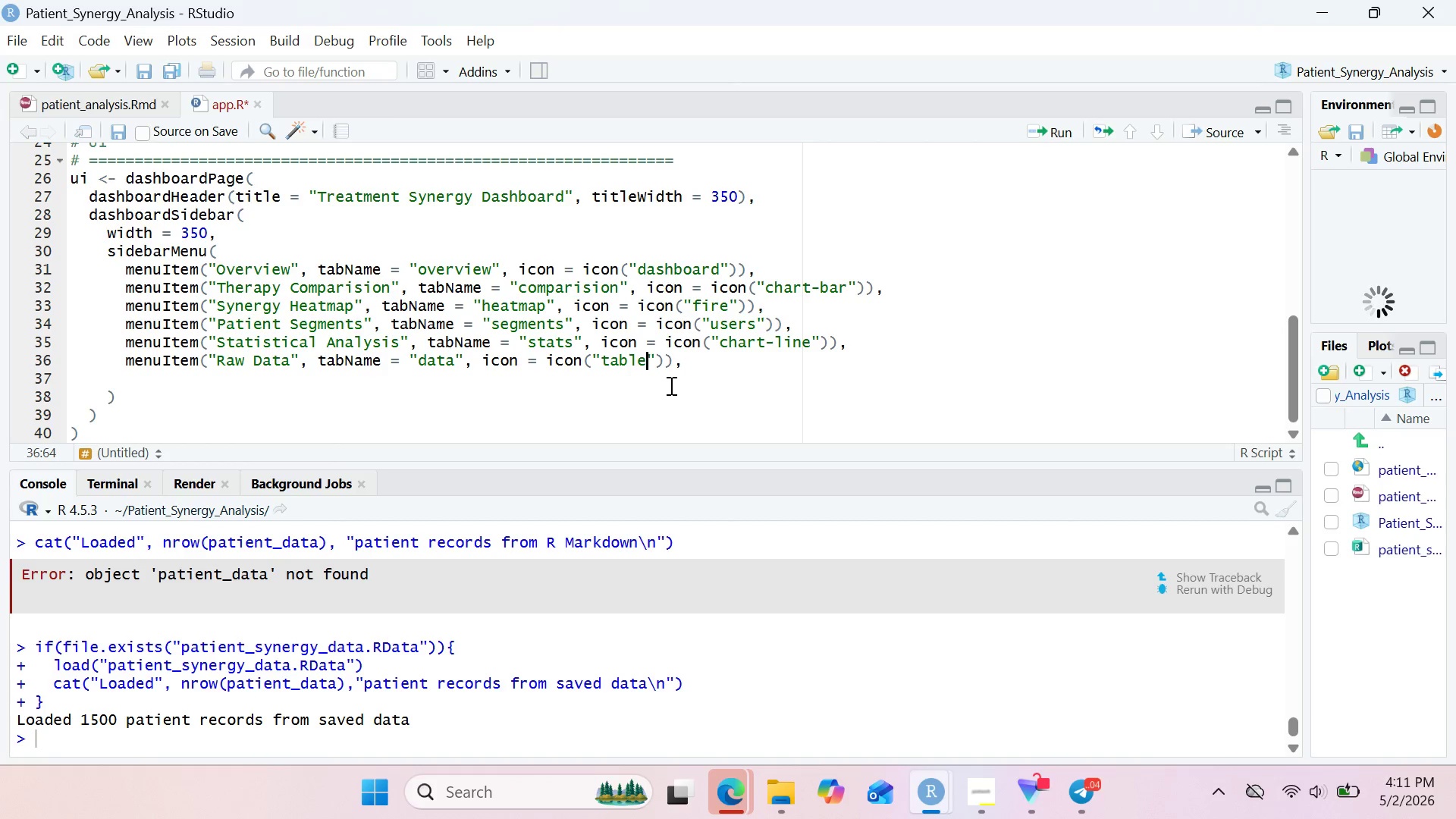 
left_click([153, 401])
 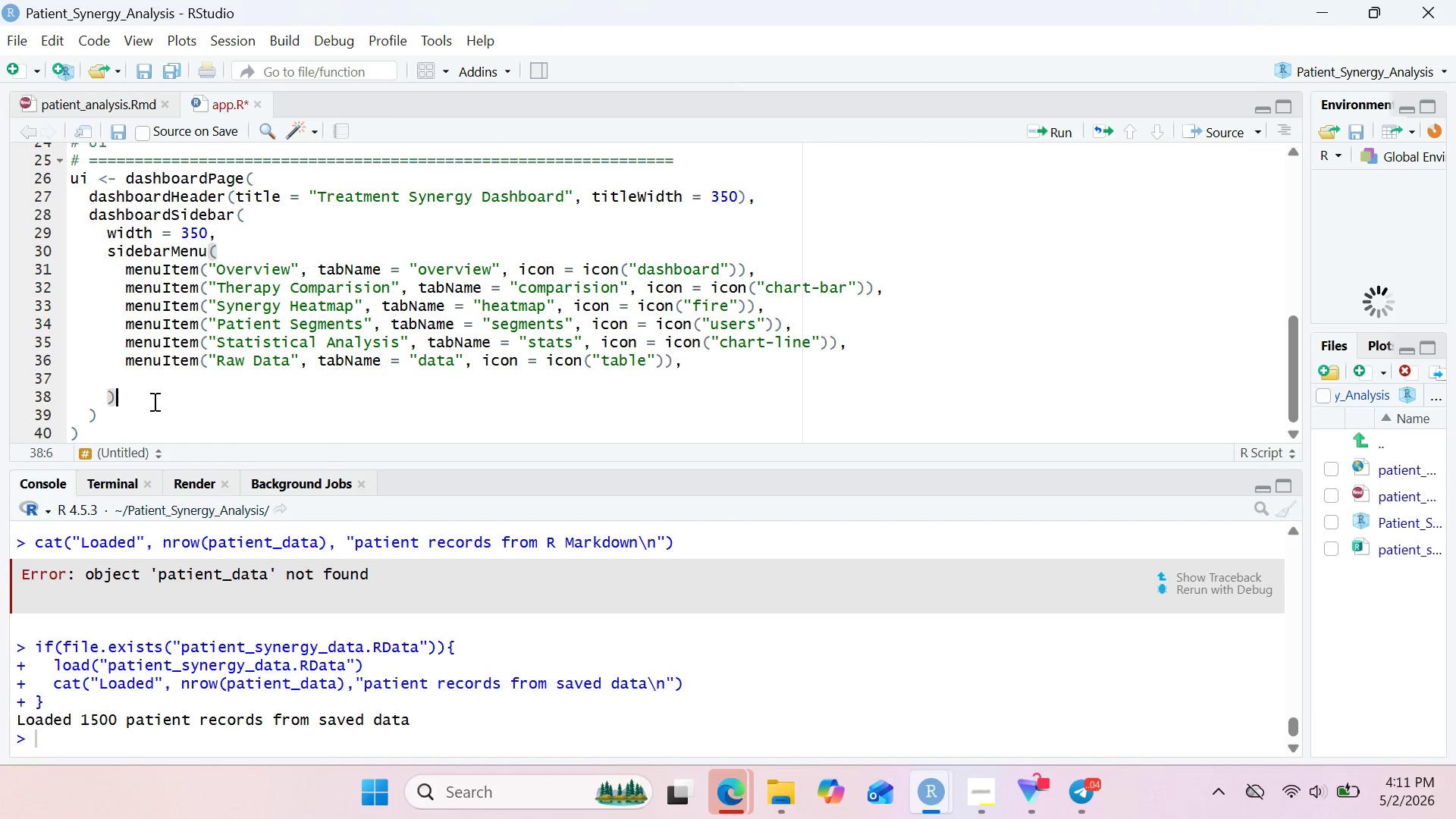 
key(Comma)
 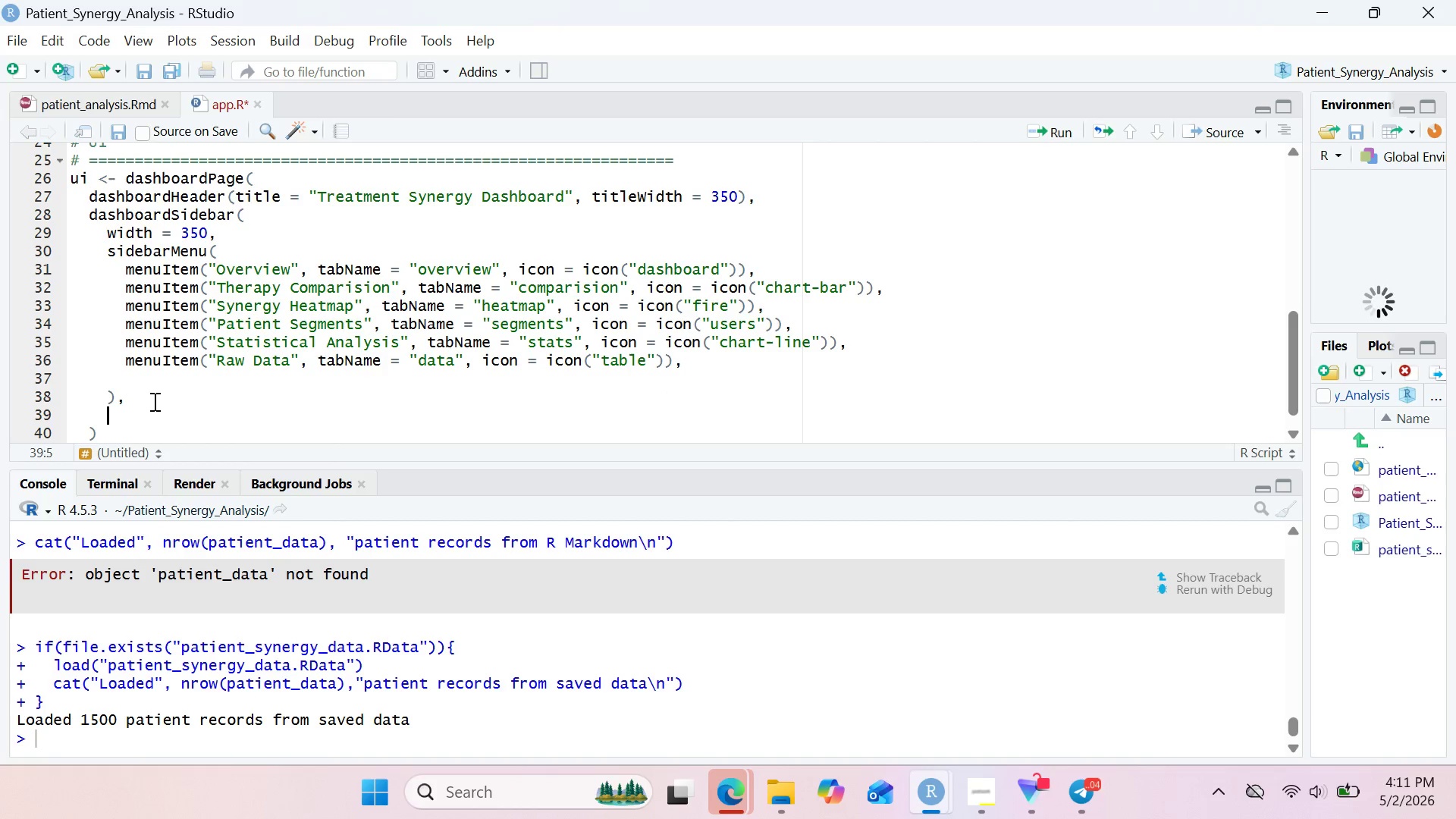 
key(Enter)
 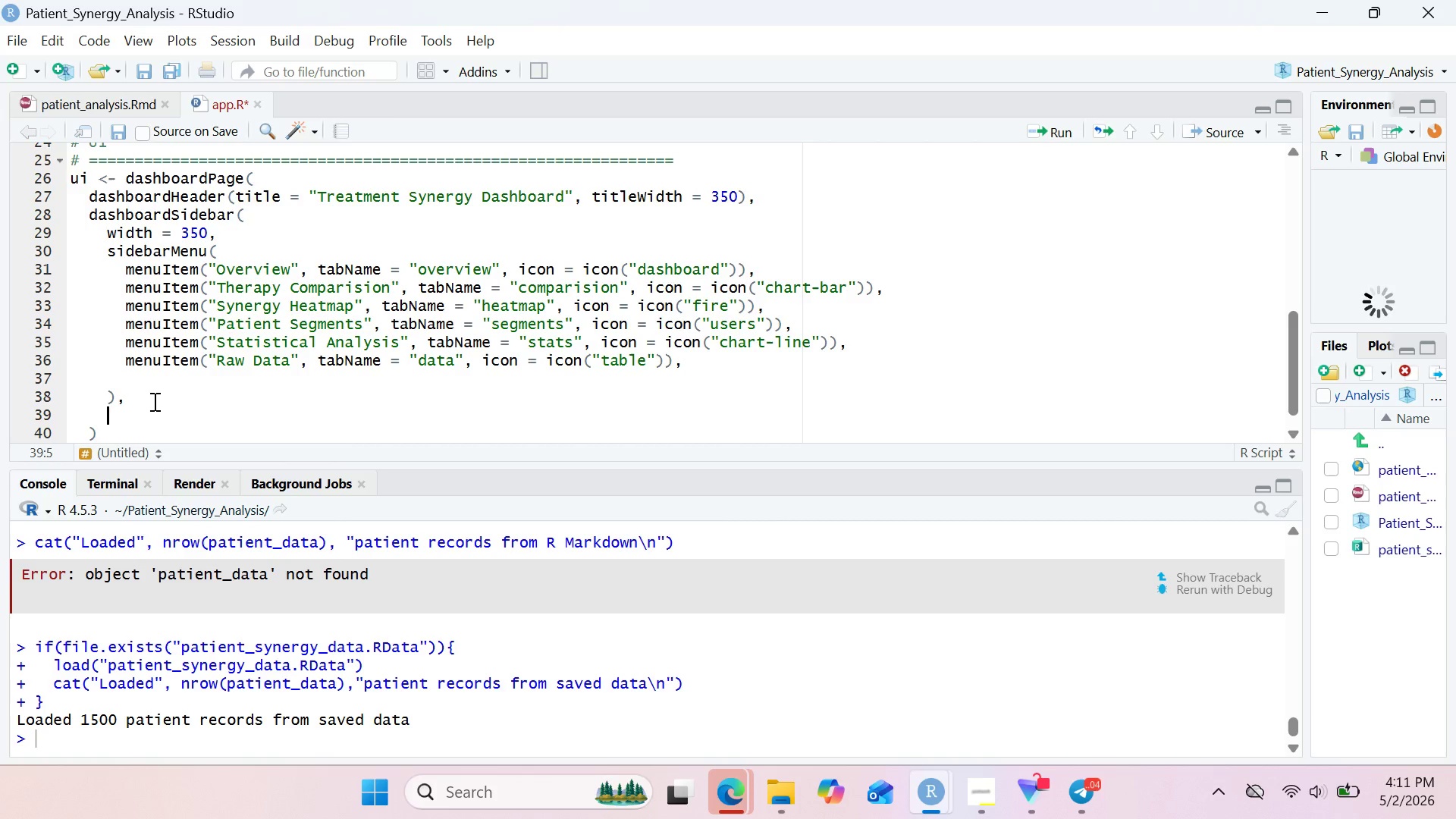 
key(Enter)
 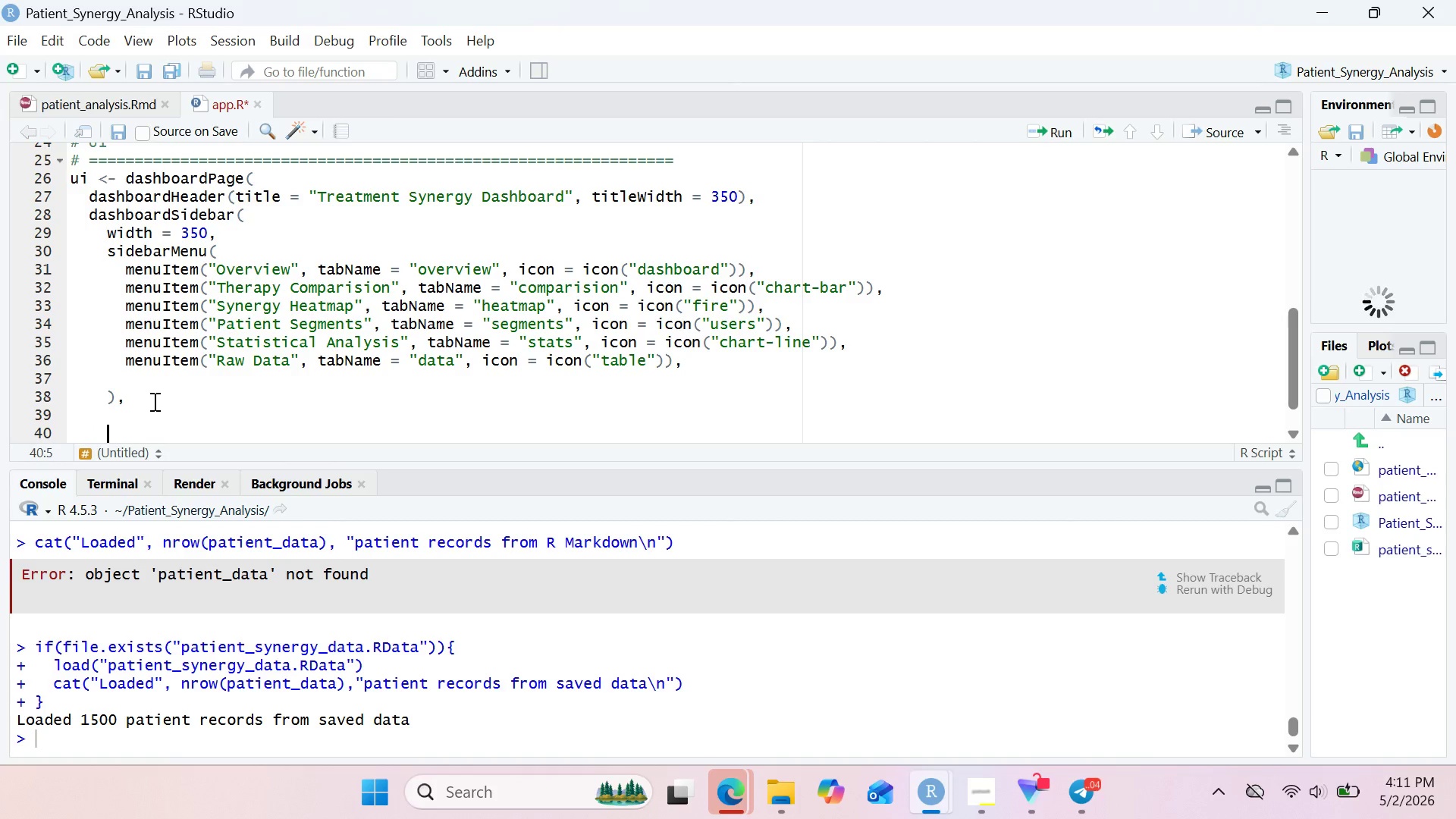 
type(ht)
key(Backspace)
type(r()
 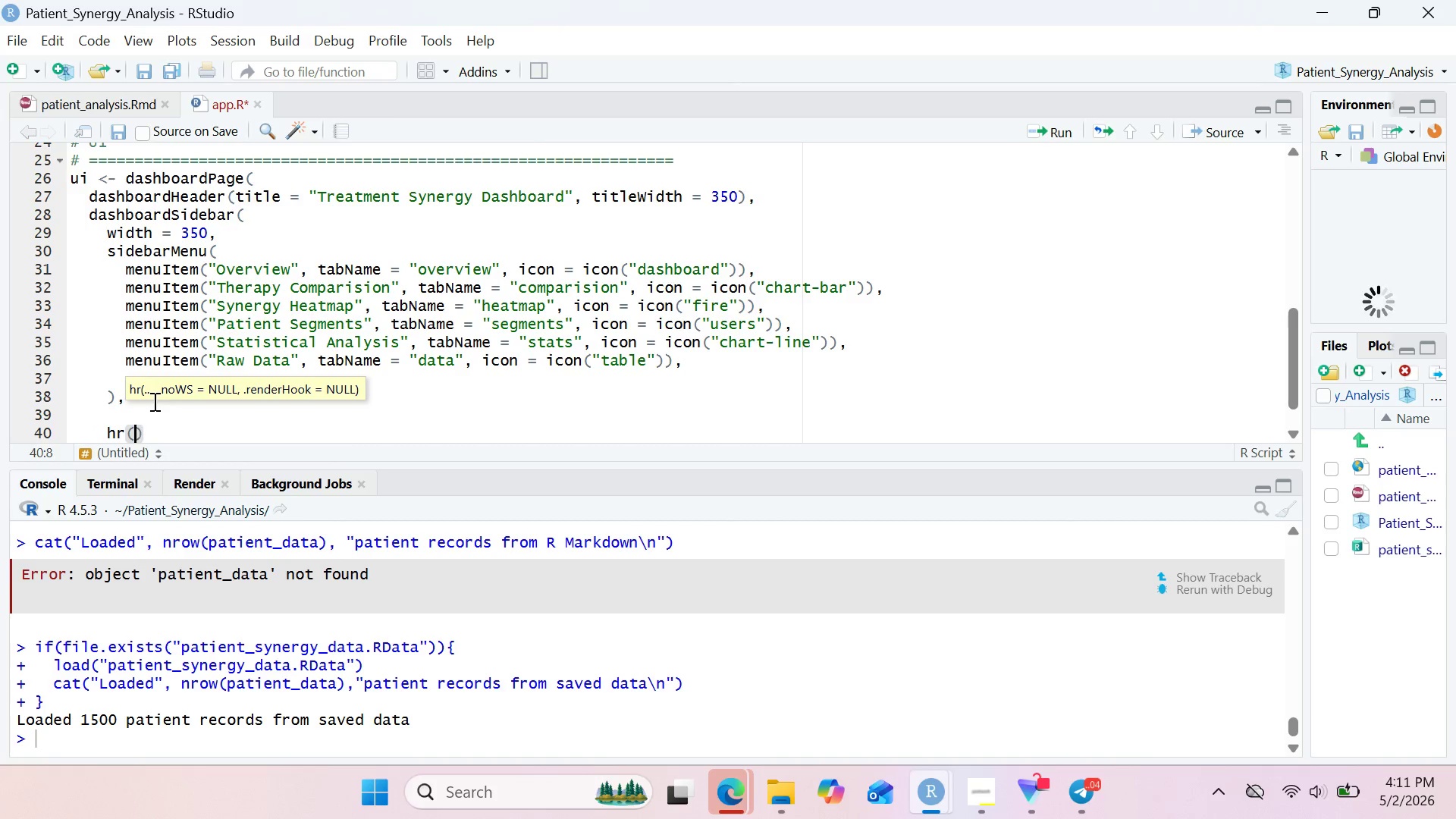 
key(ArrowRight)
 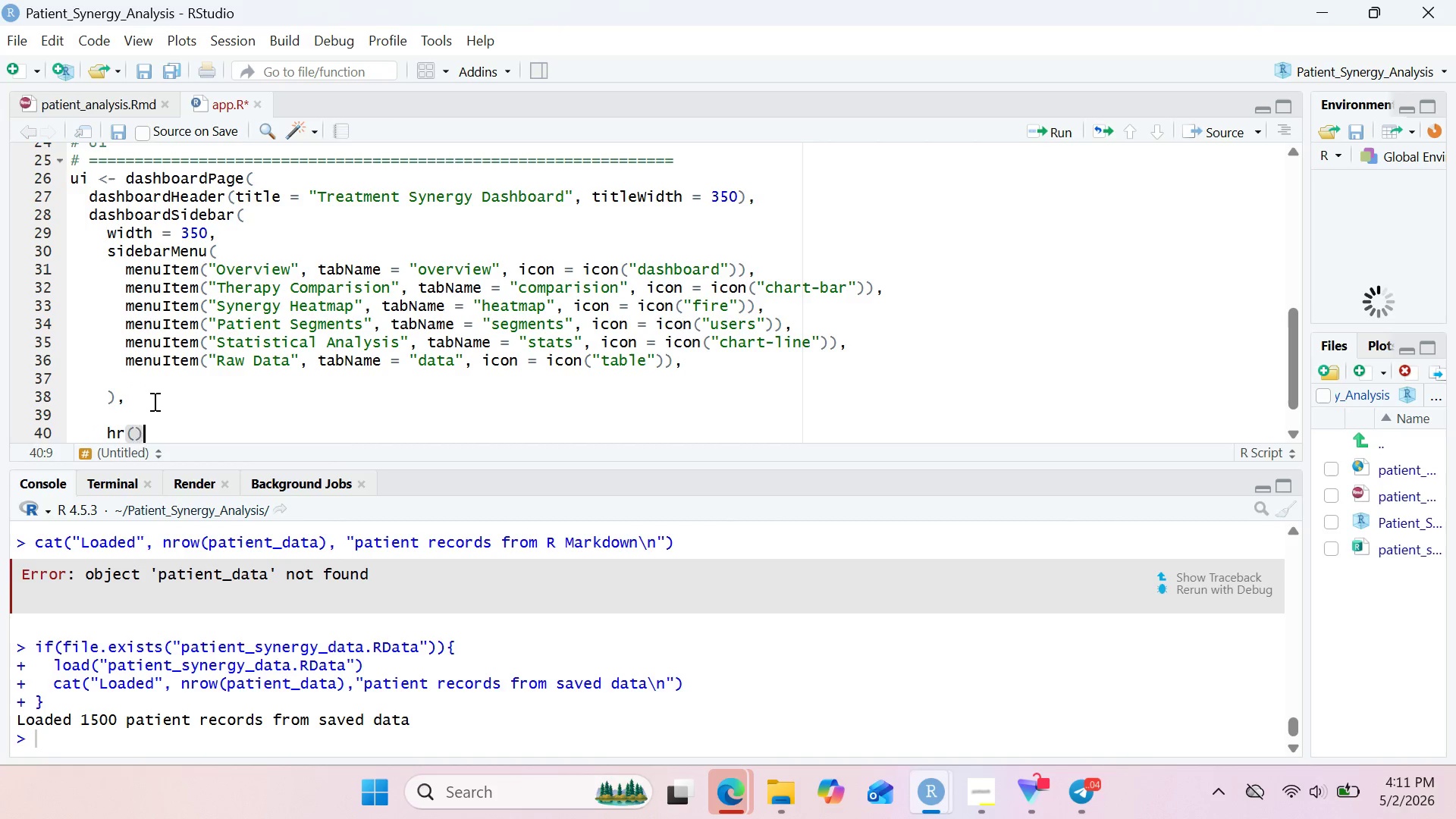 
key(Comma)
 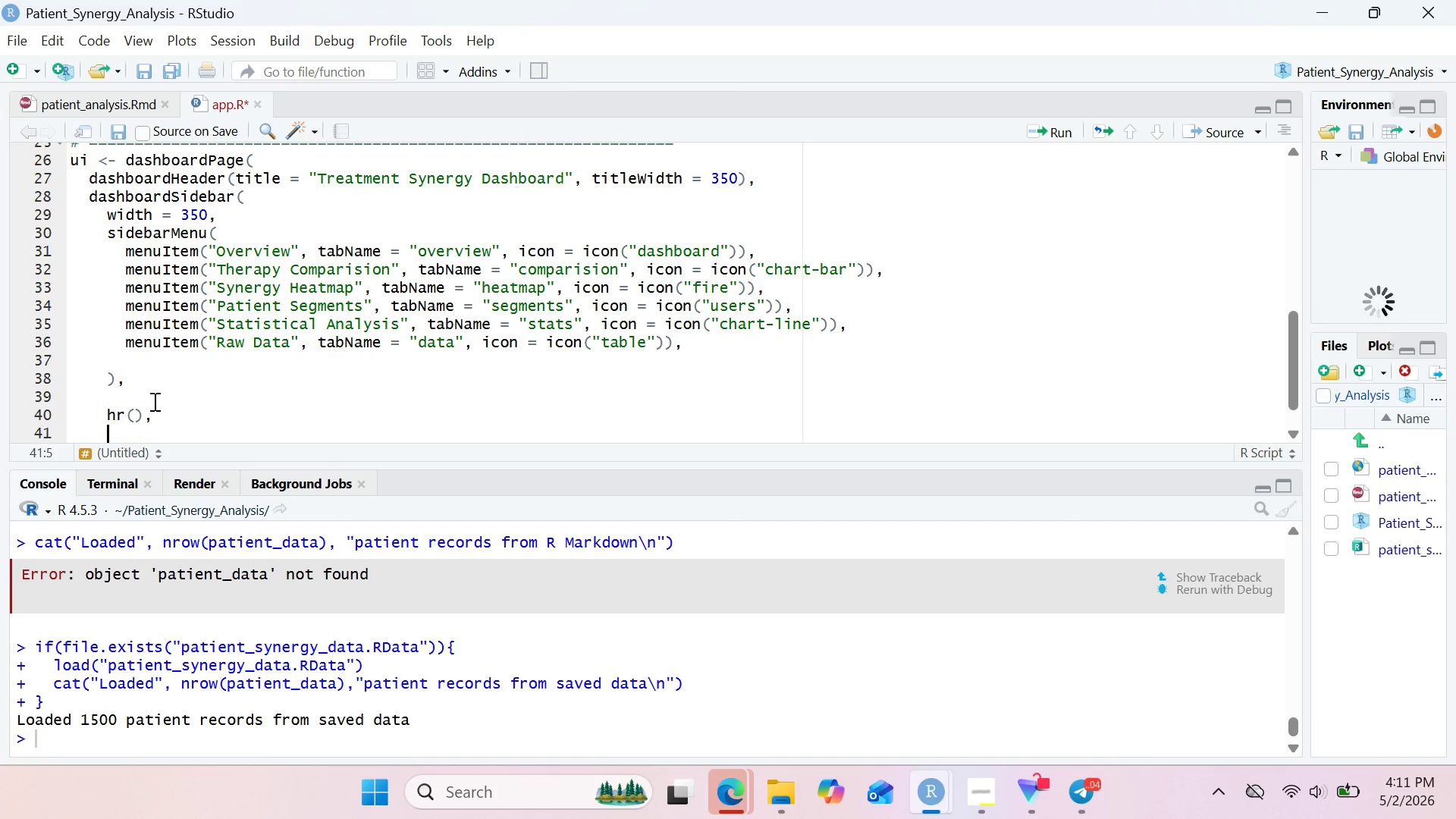 
key(Enter)
 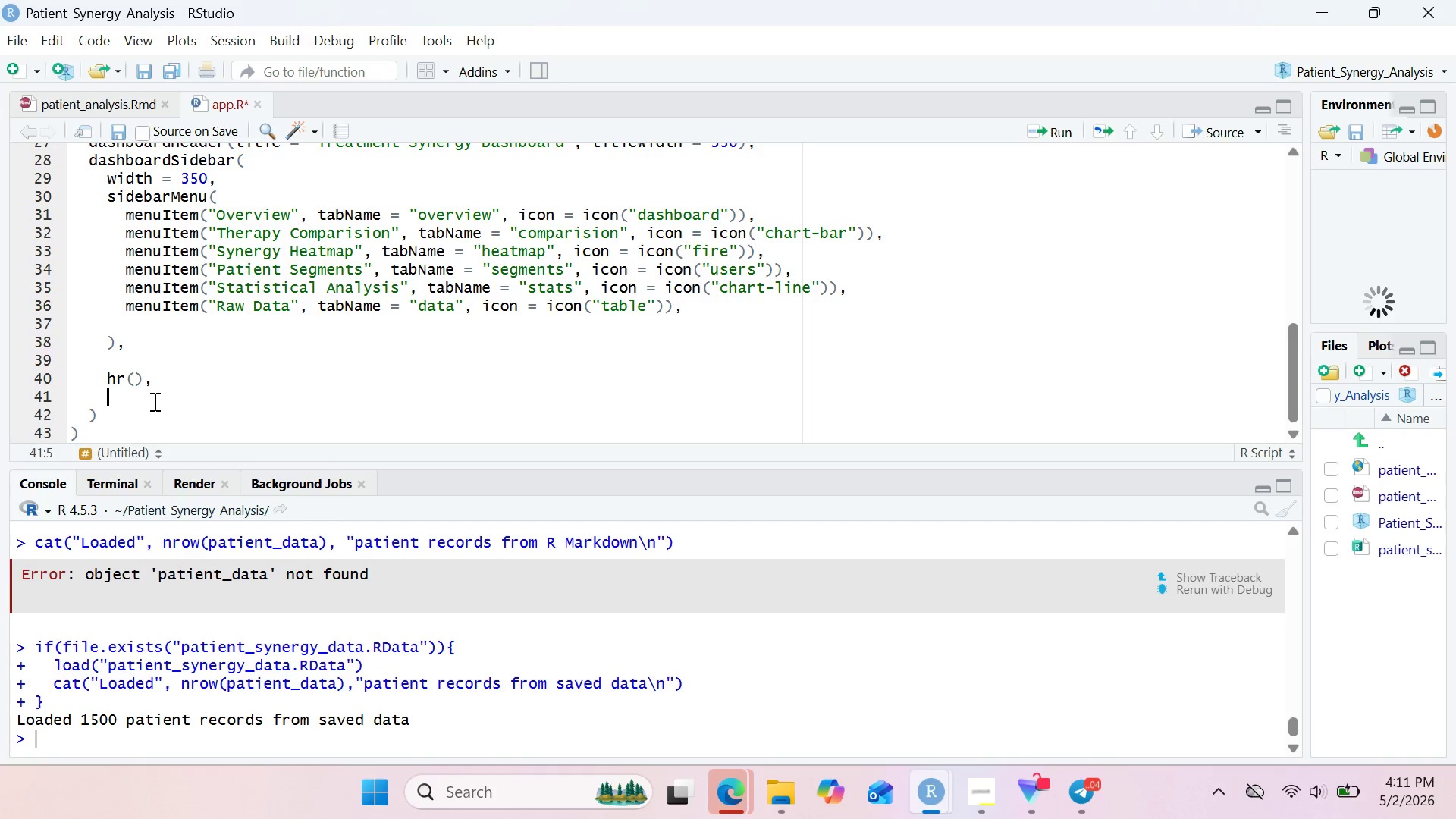 
type(h4("Filters)
 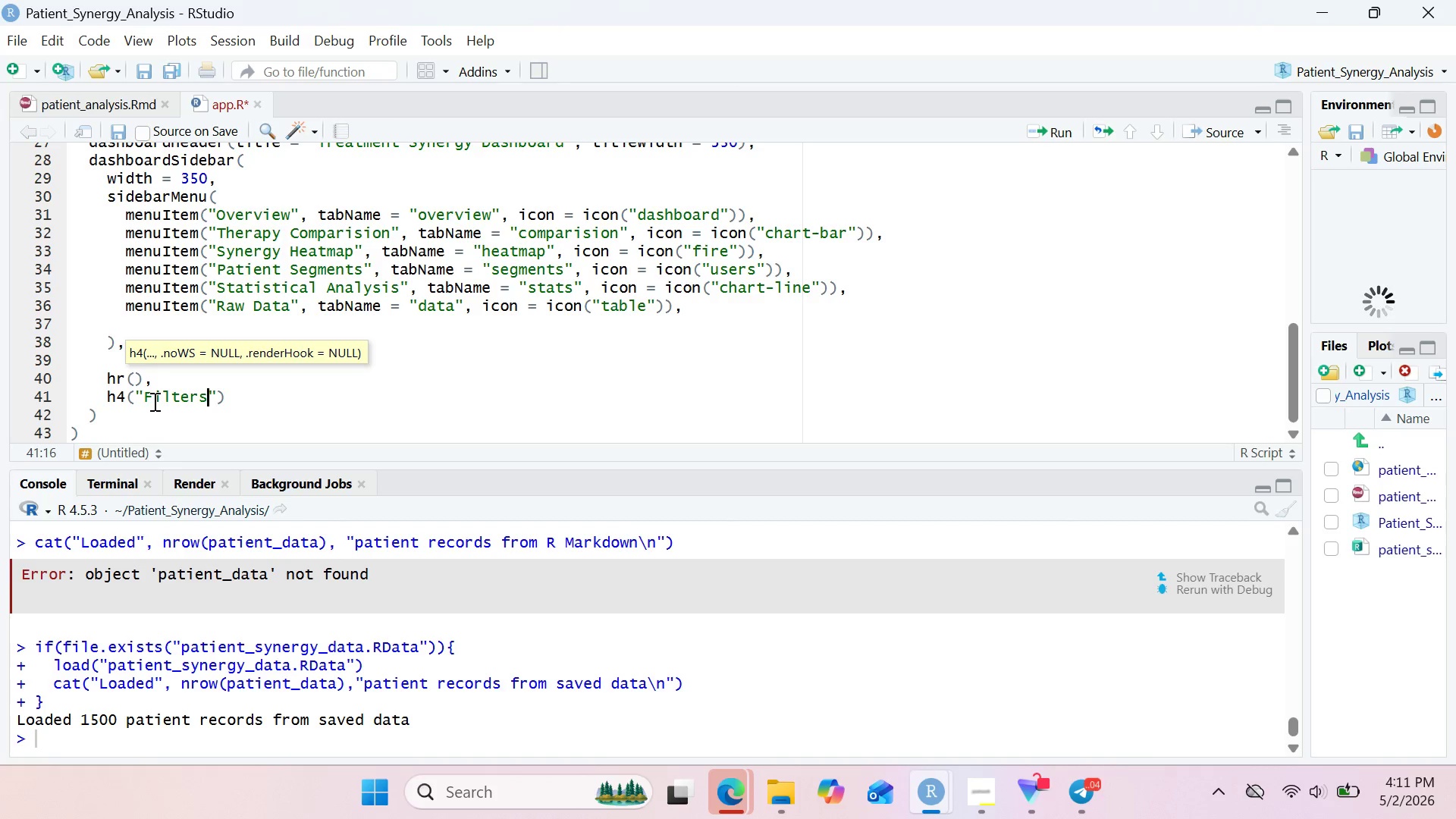 
key(ArrowRight)
 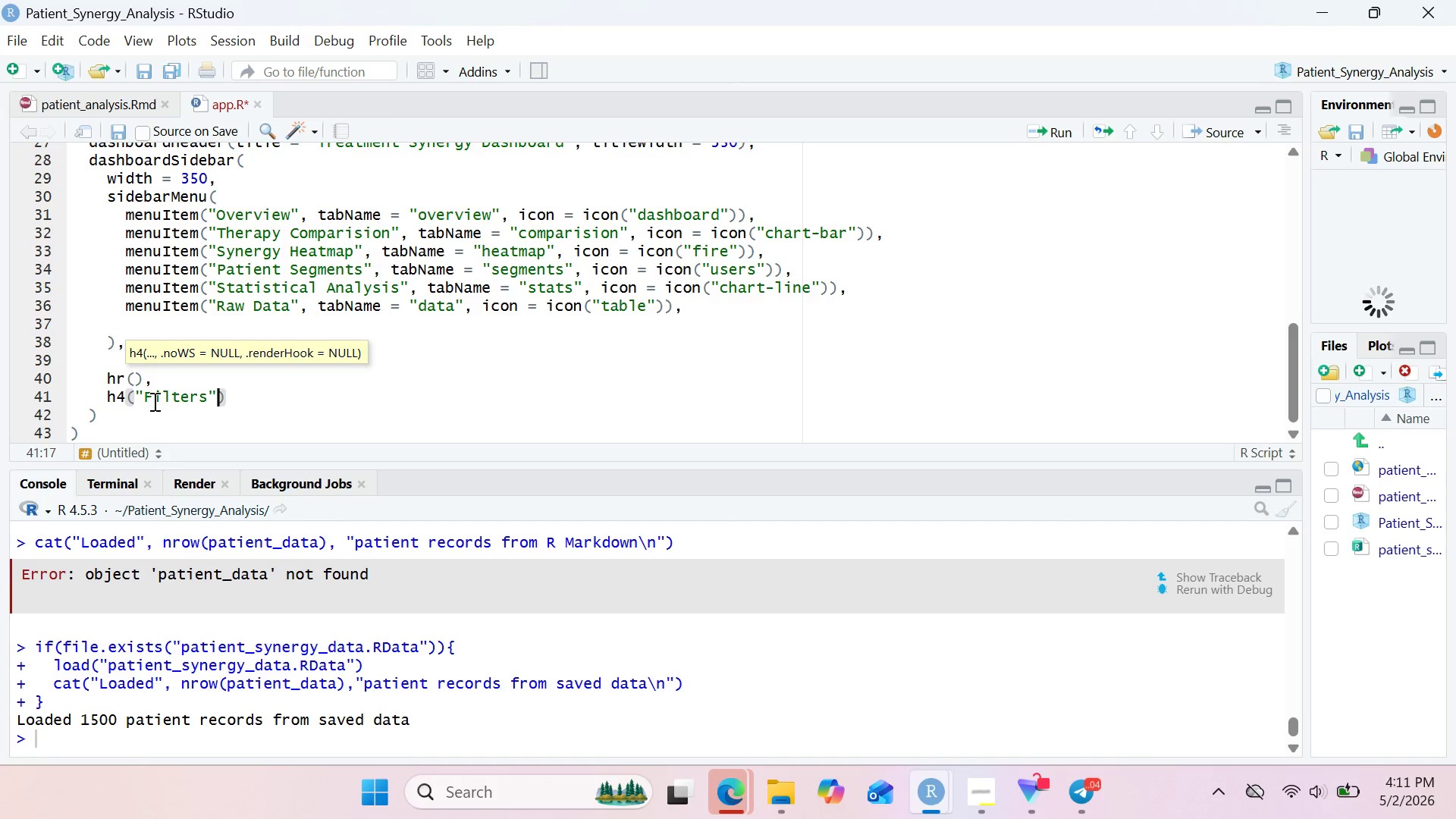 
type(, style)
 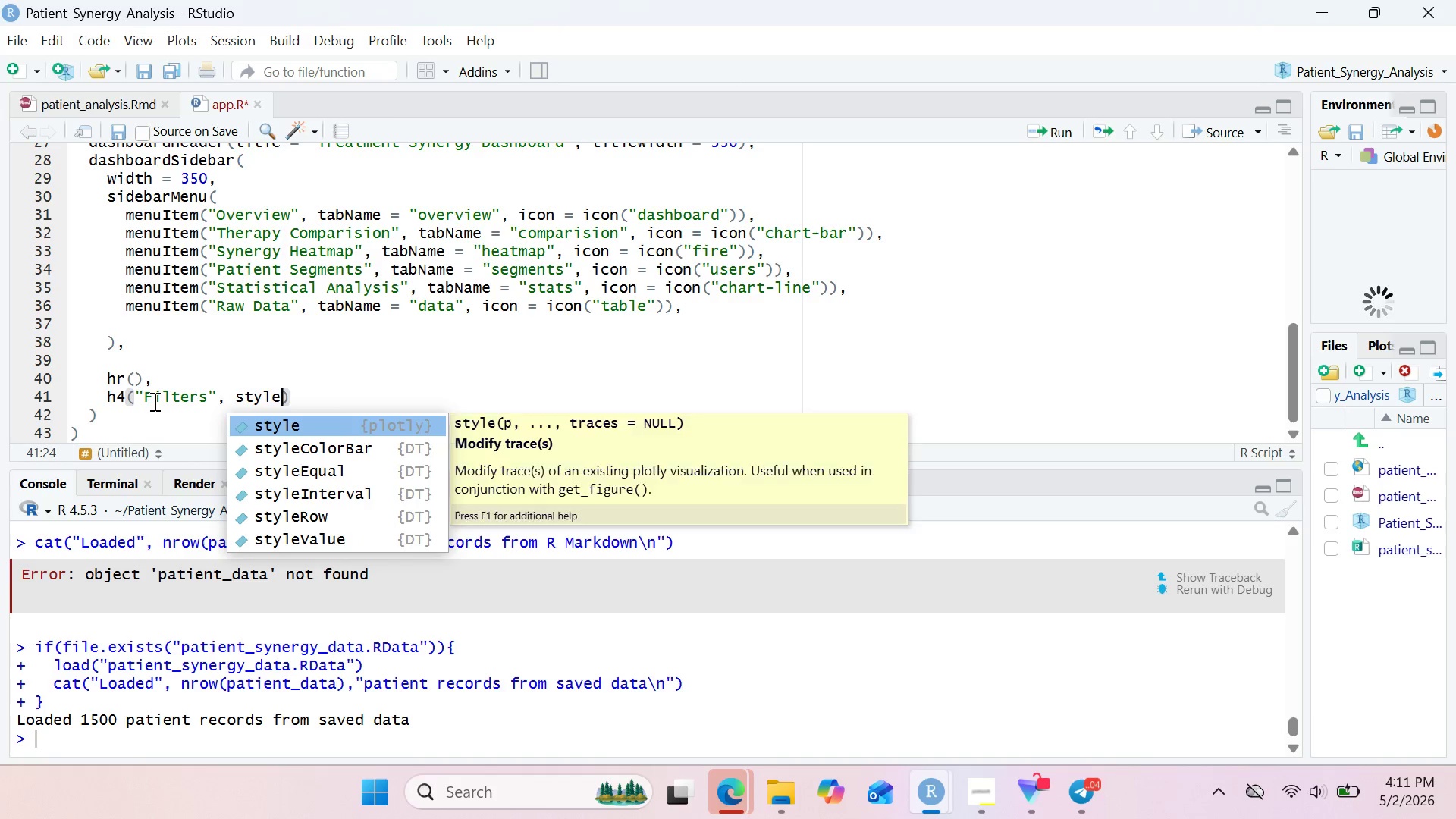 
key(Enter)
 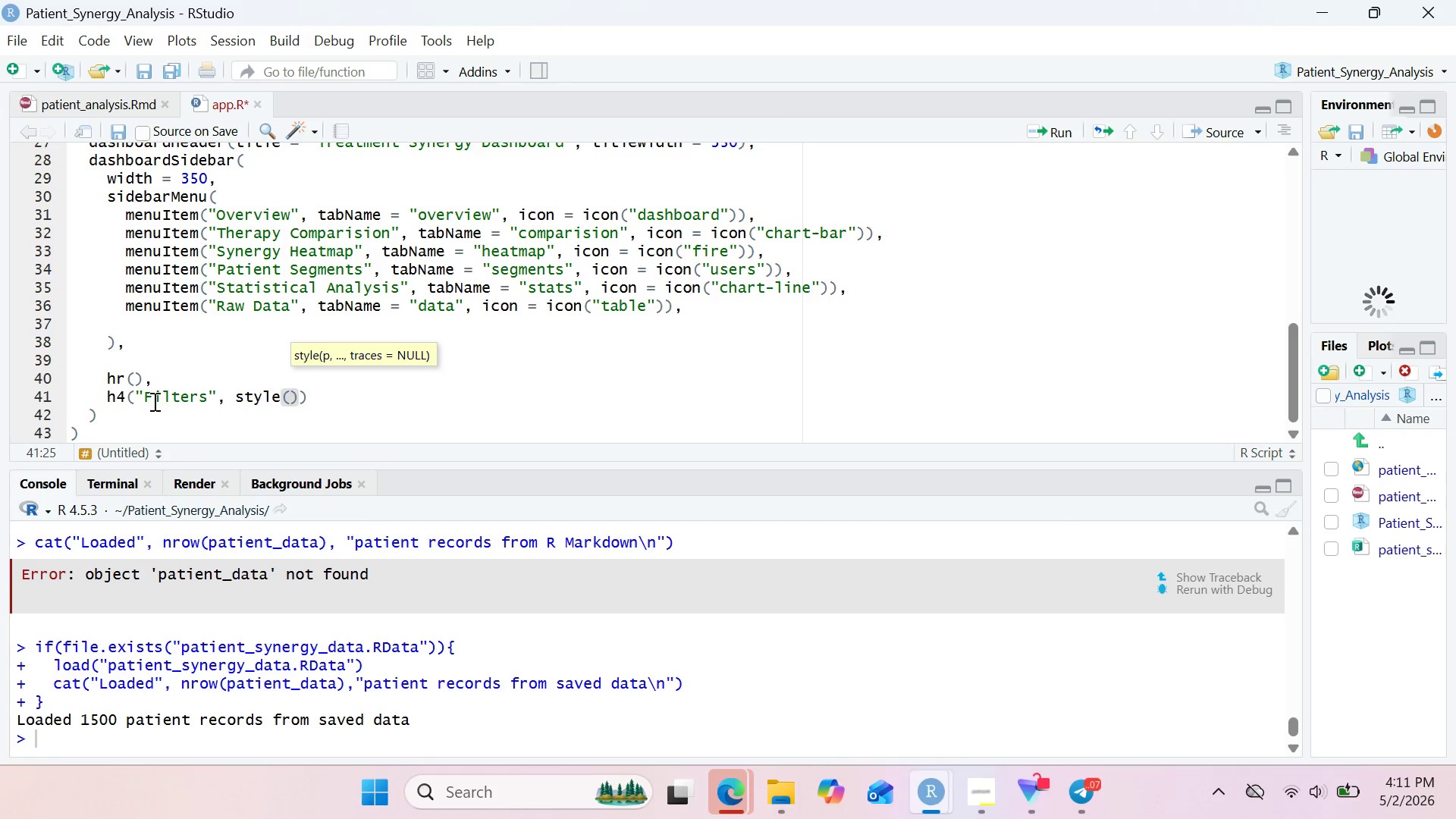 
key(Backspace)
type(="padding-left: 15px;)
 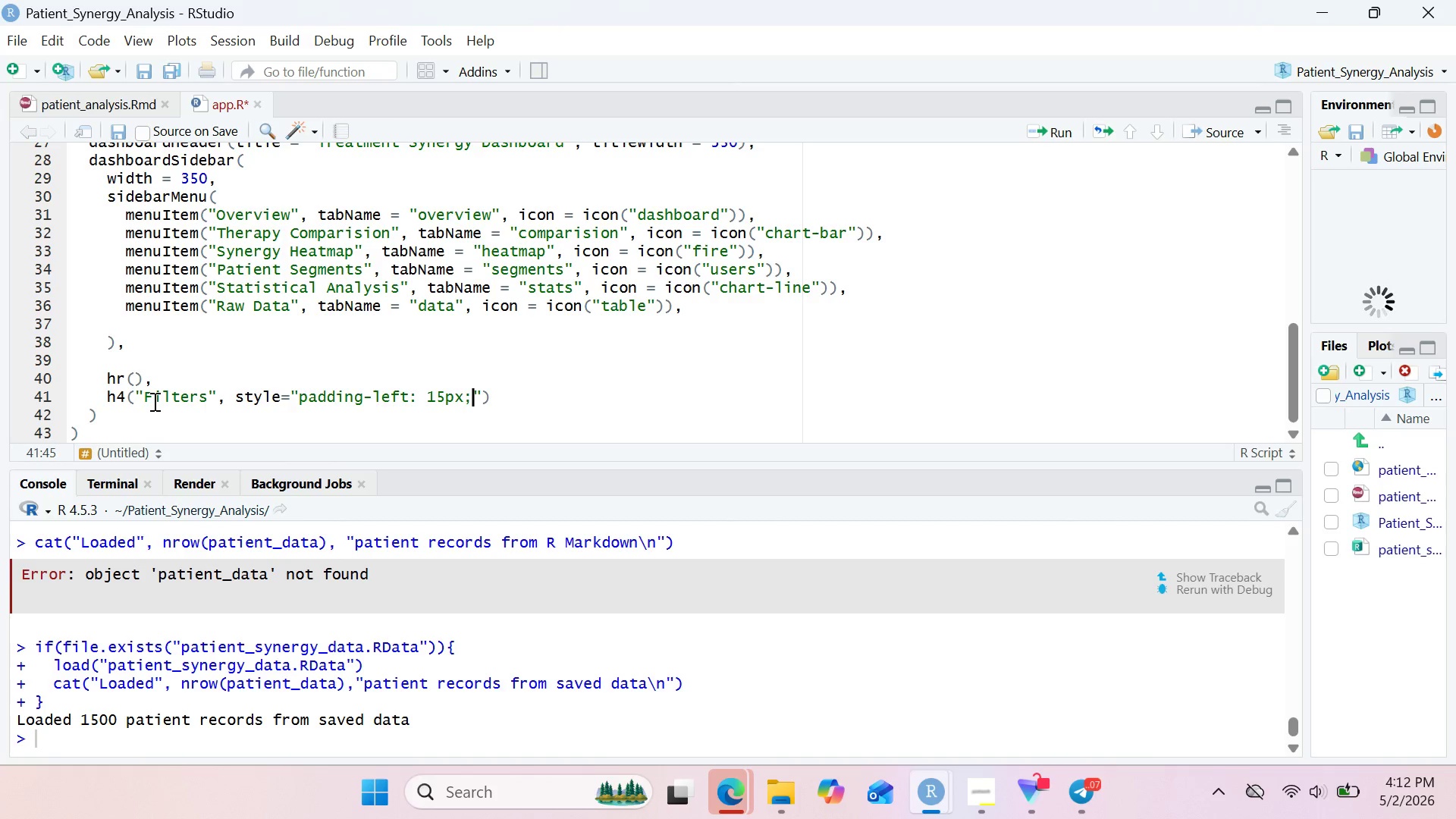 
key(ArrowRight)
 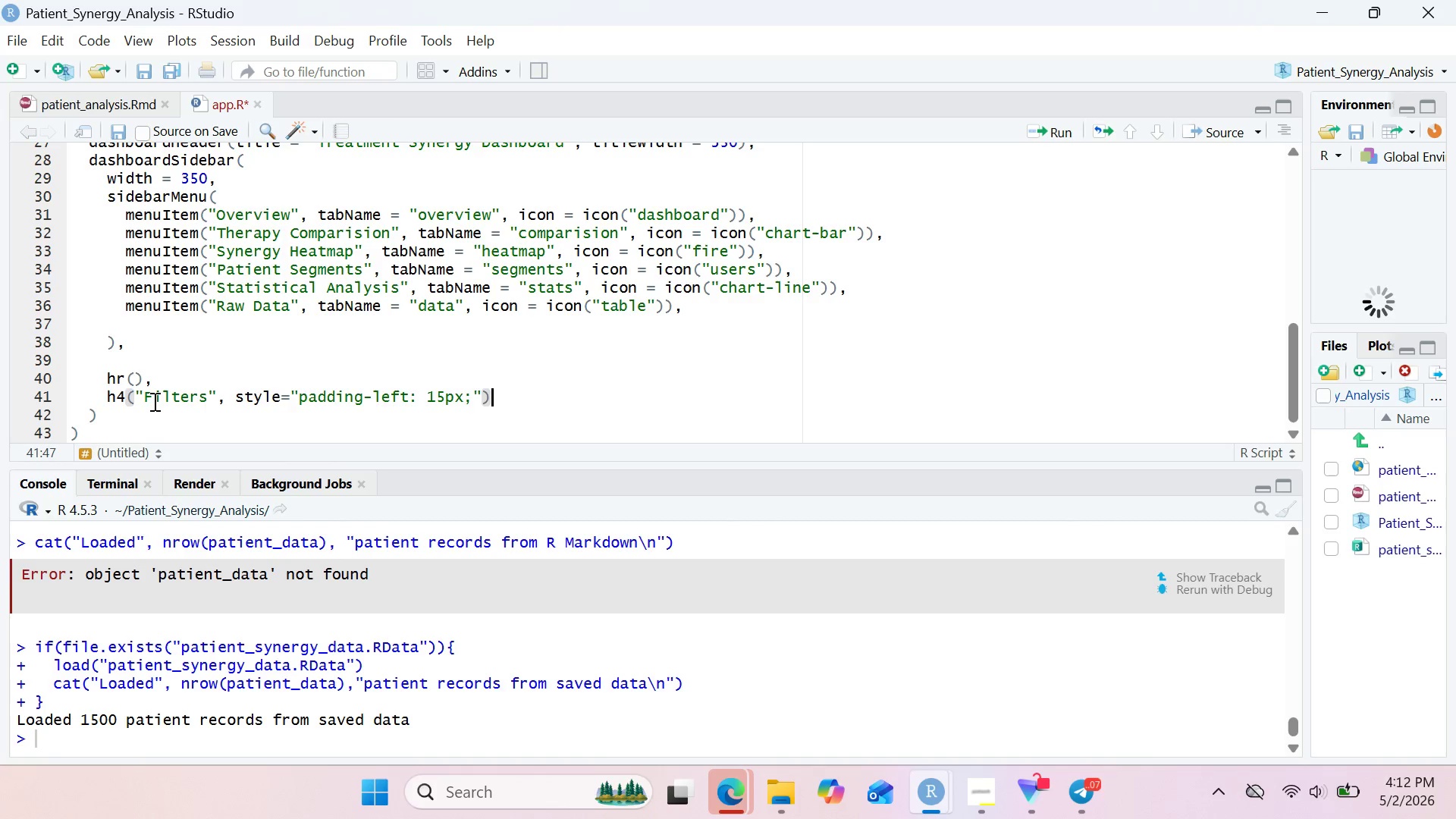 
key(ArrowRight)
 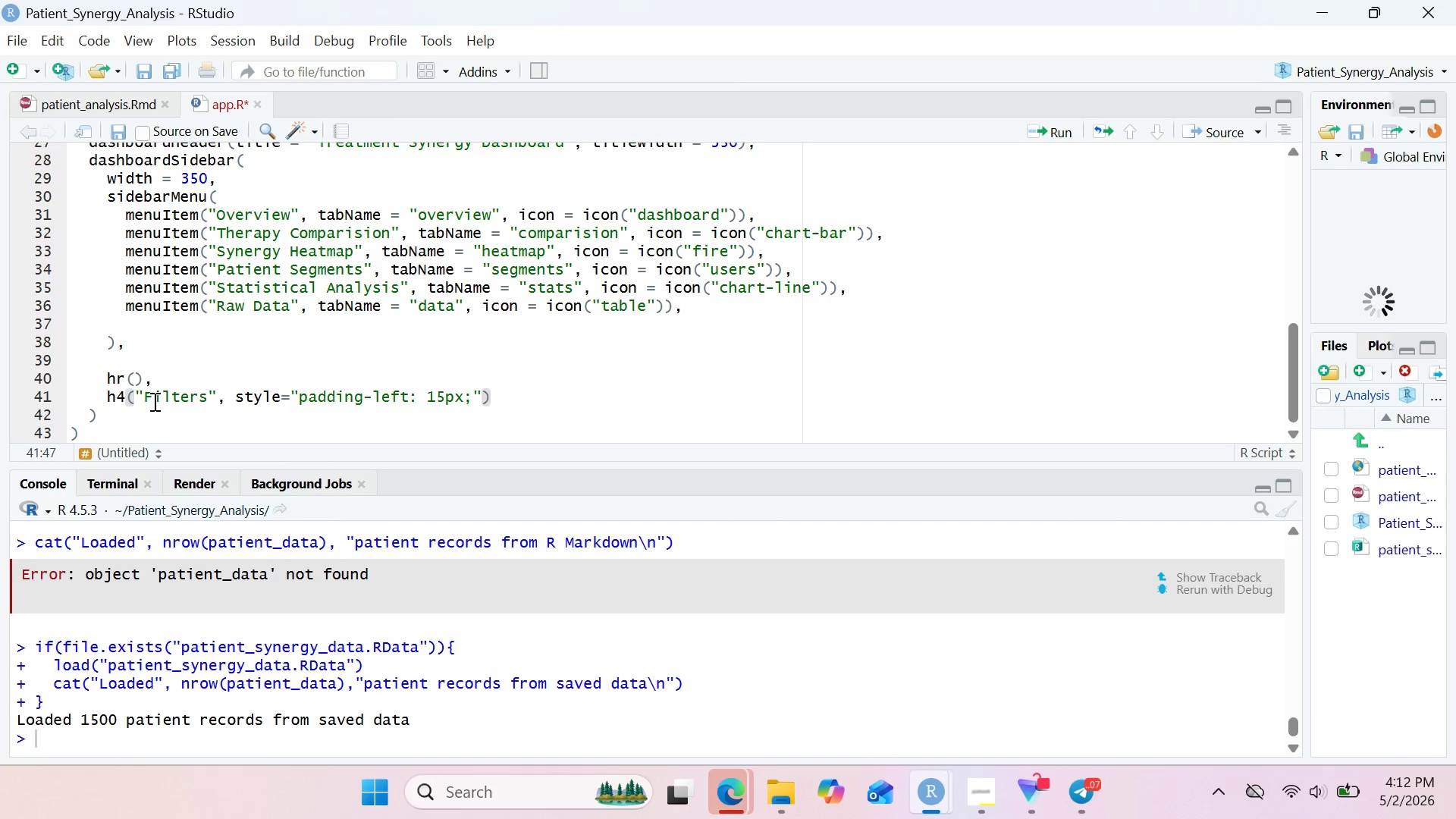 
key(Comma)
 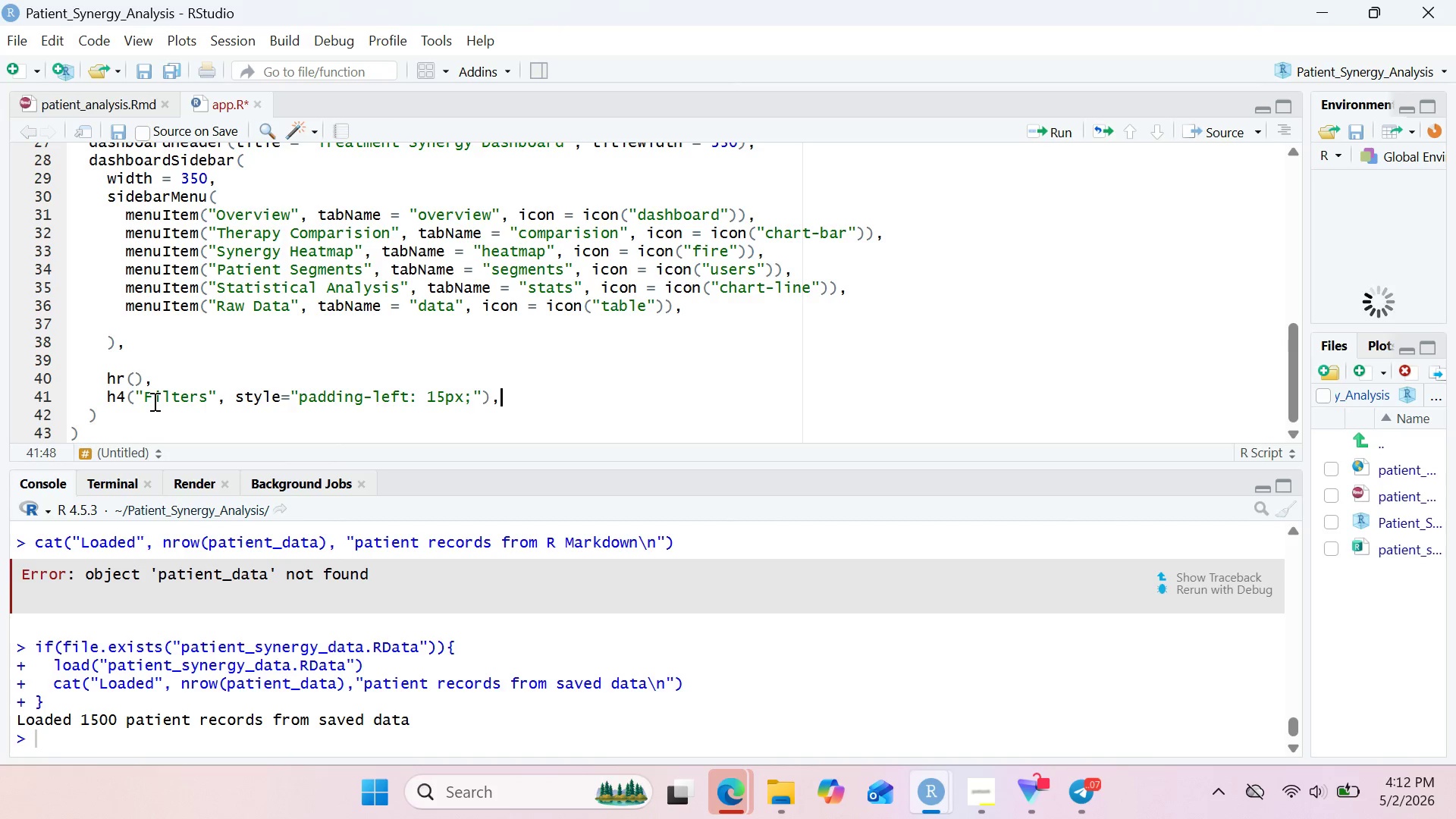 
key(Enter)
 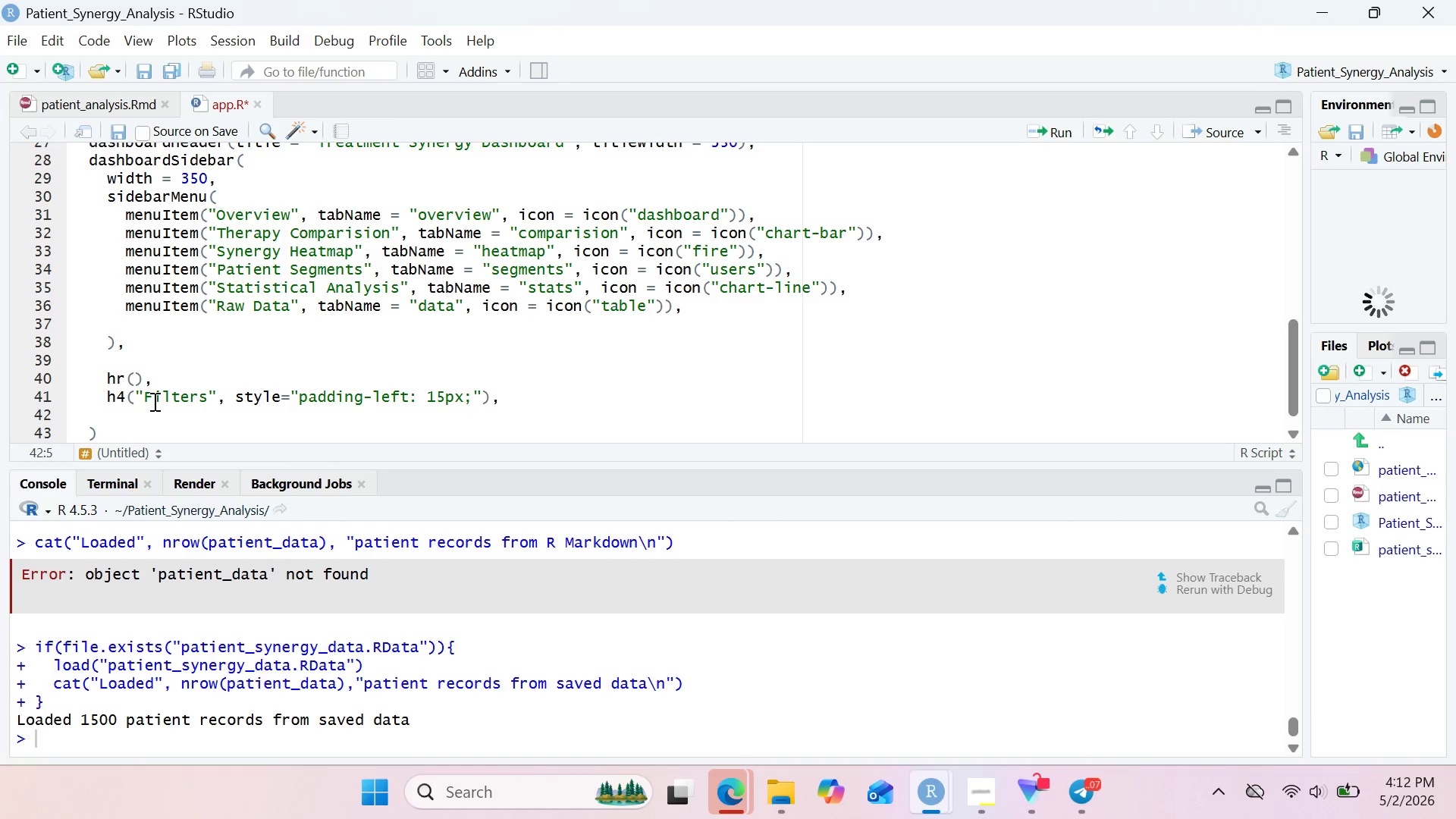 
type(checkboxGroup)
 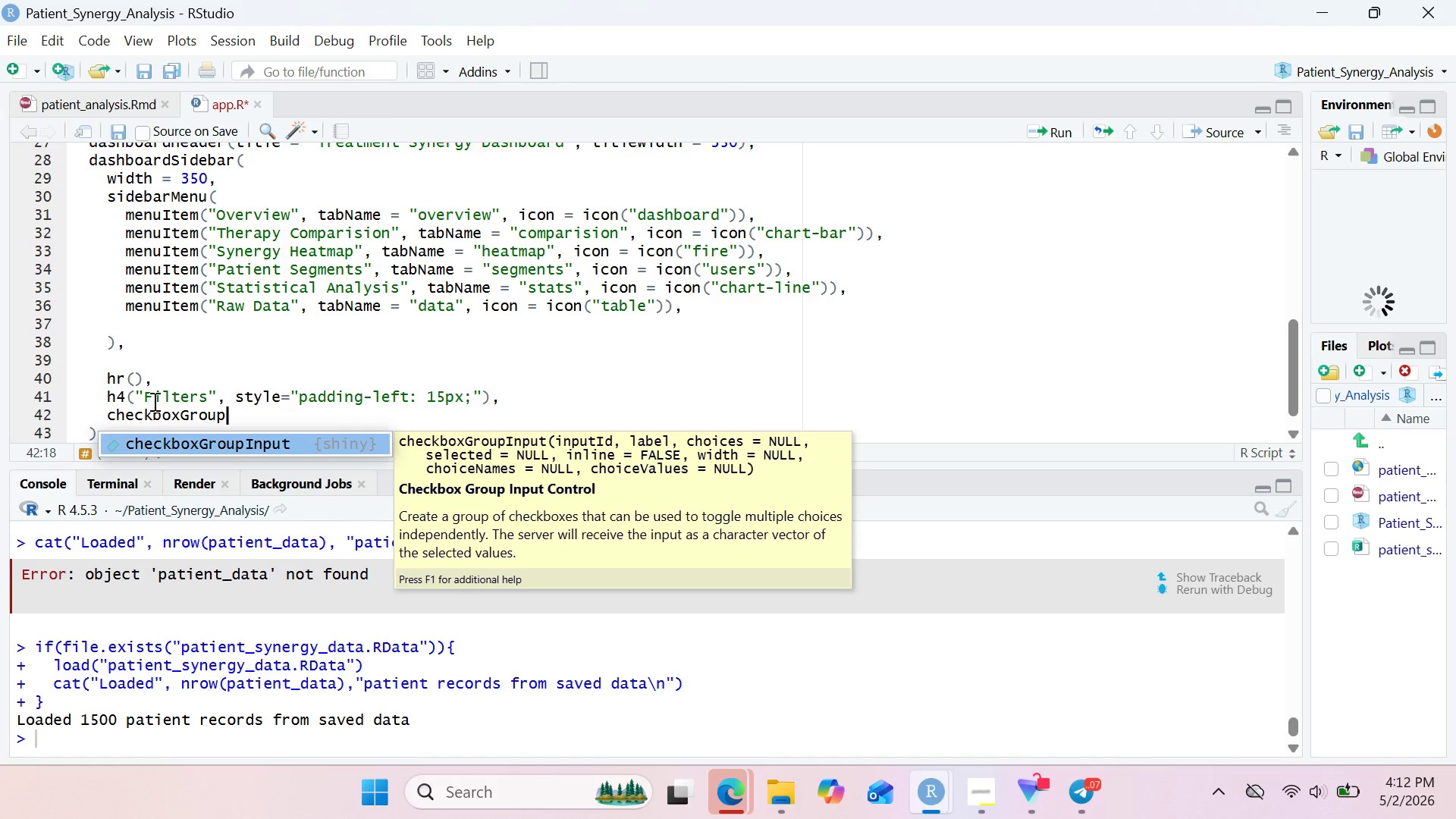 
key(Enter)
 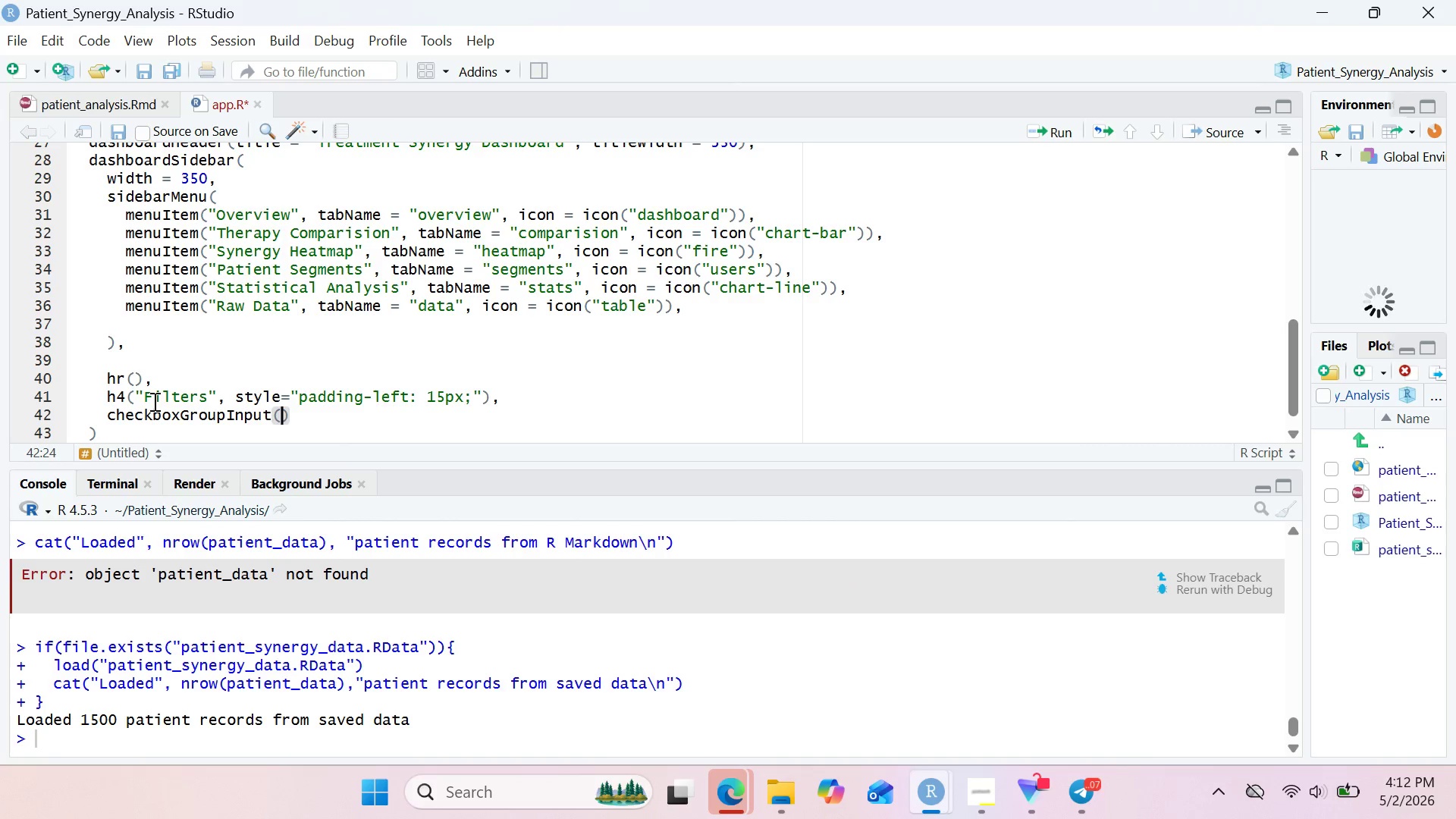 
type("therapy_FILTEr)
 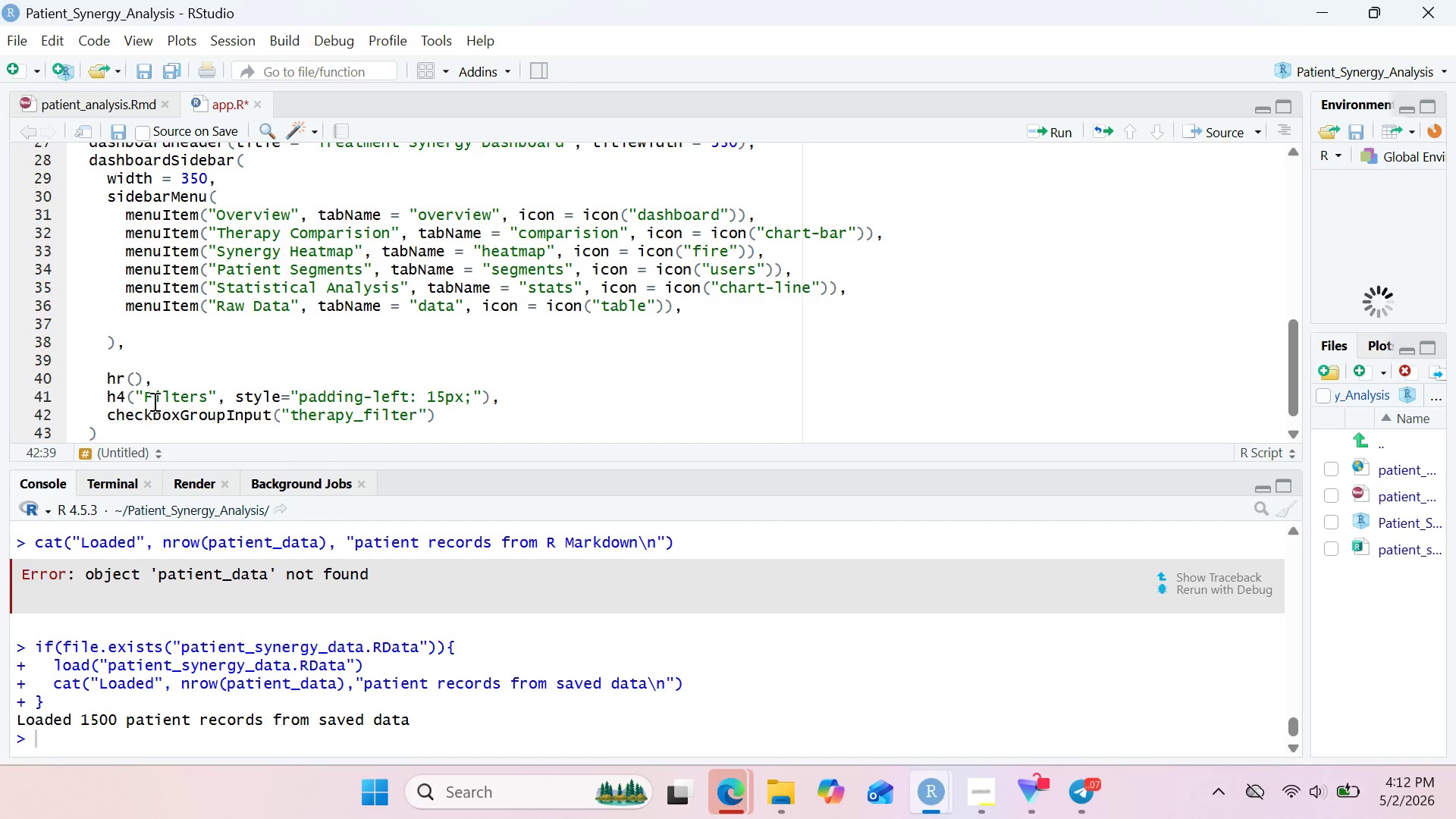 
key(ArrowRight)
 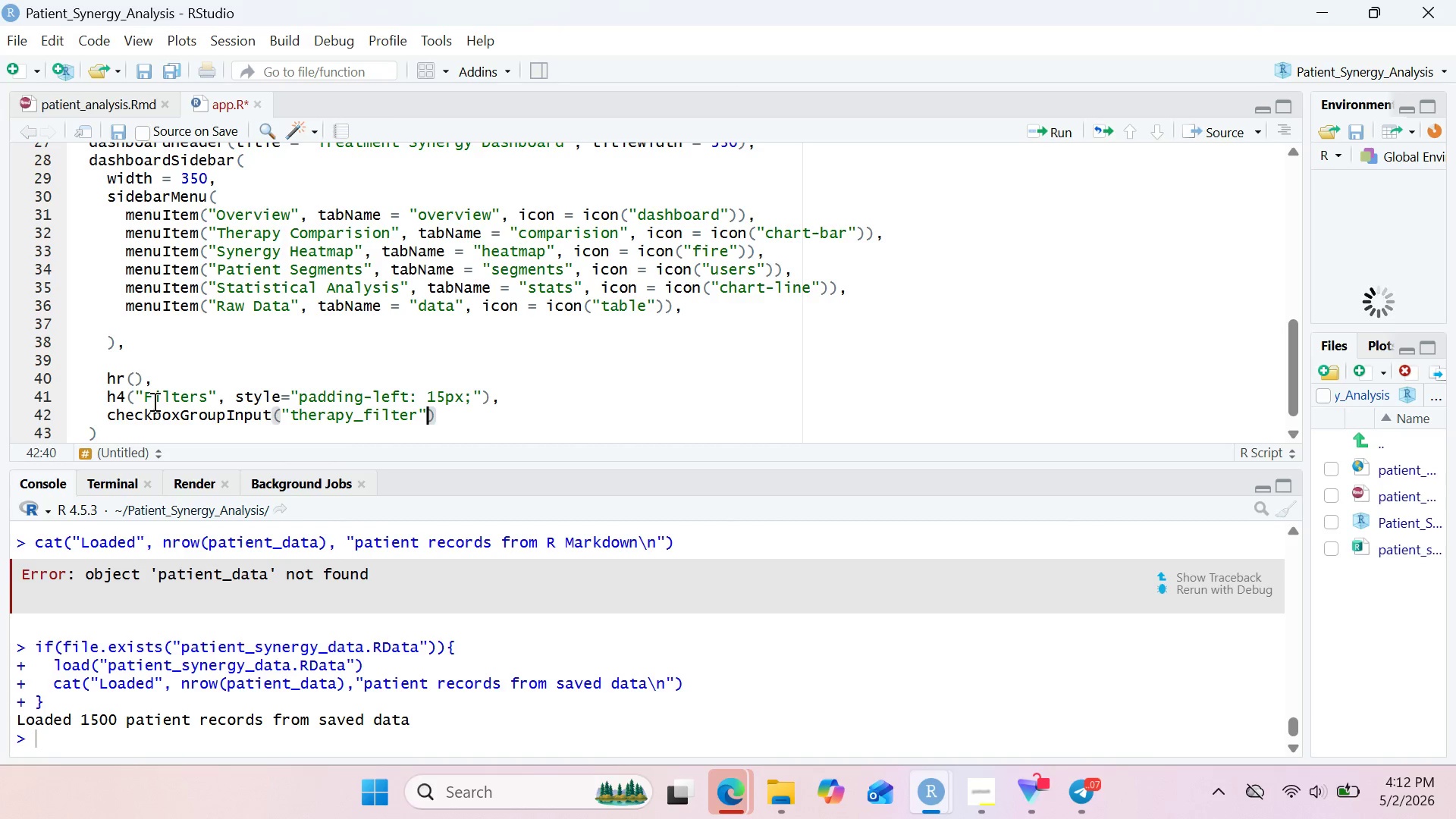 
key(Comma)
 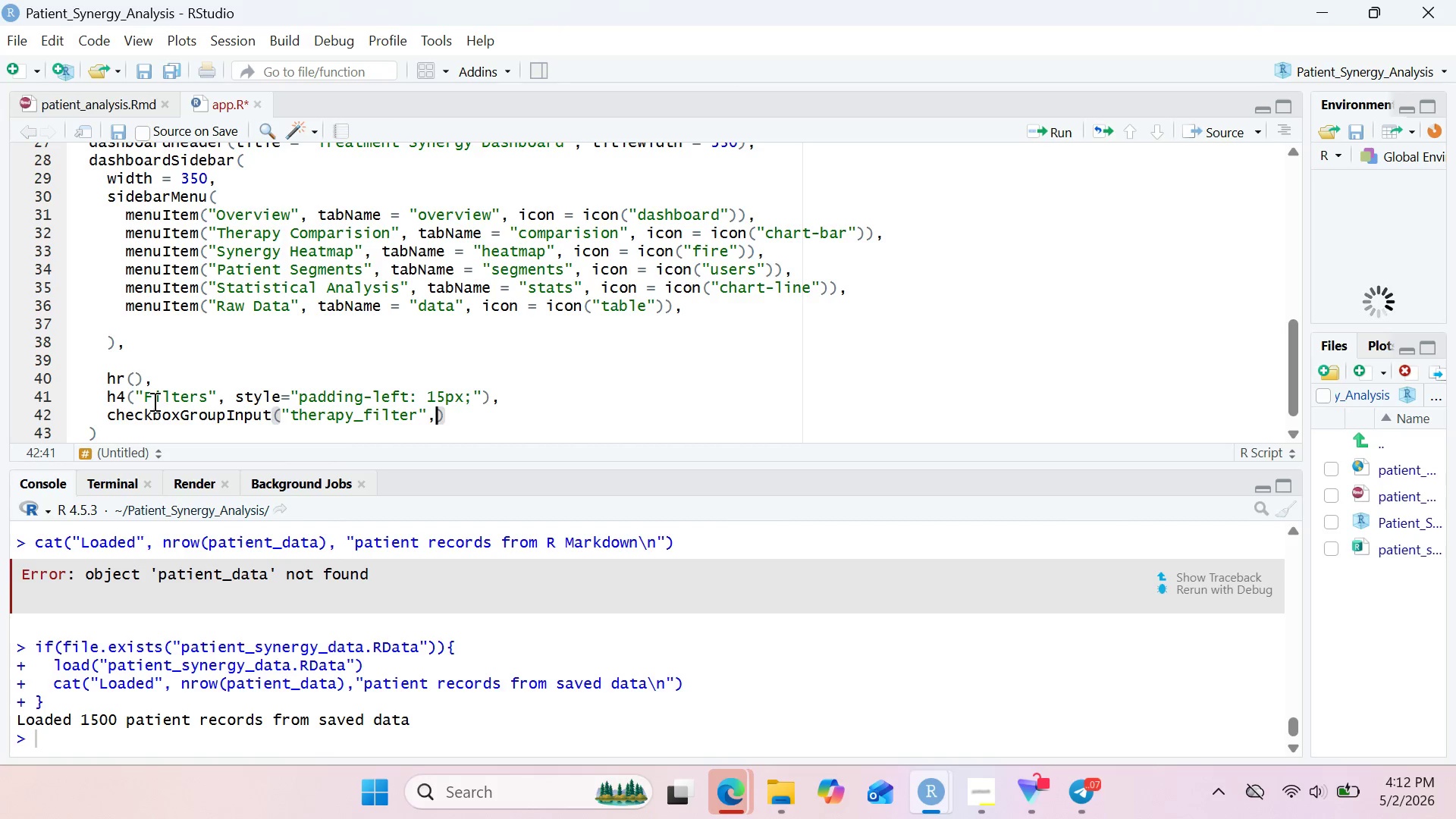 
wait(13.31)
 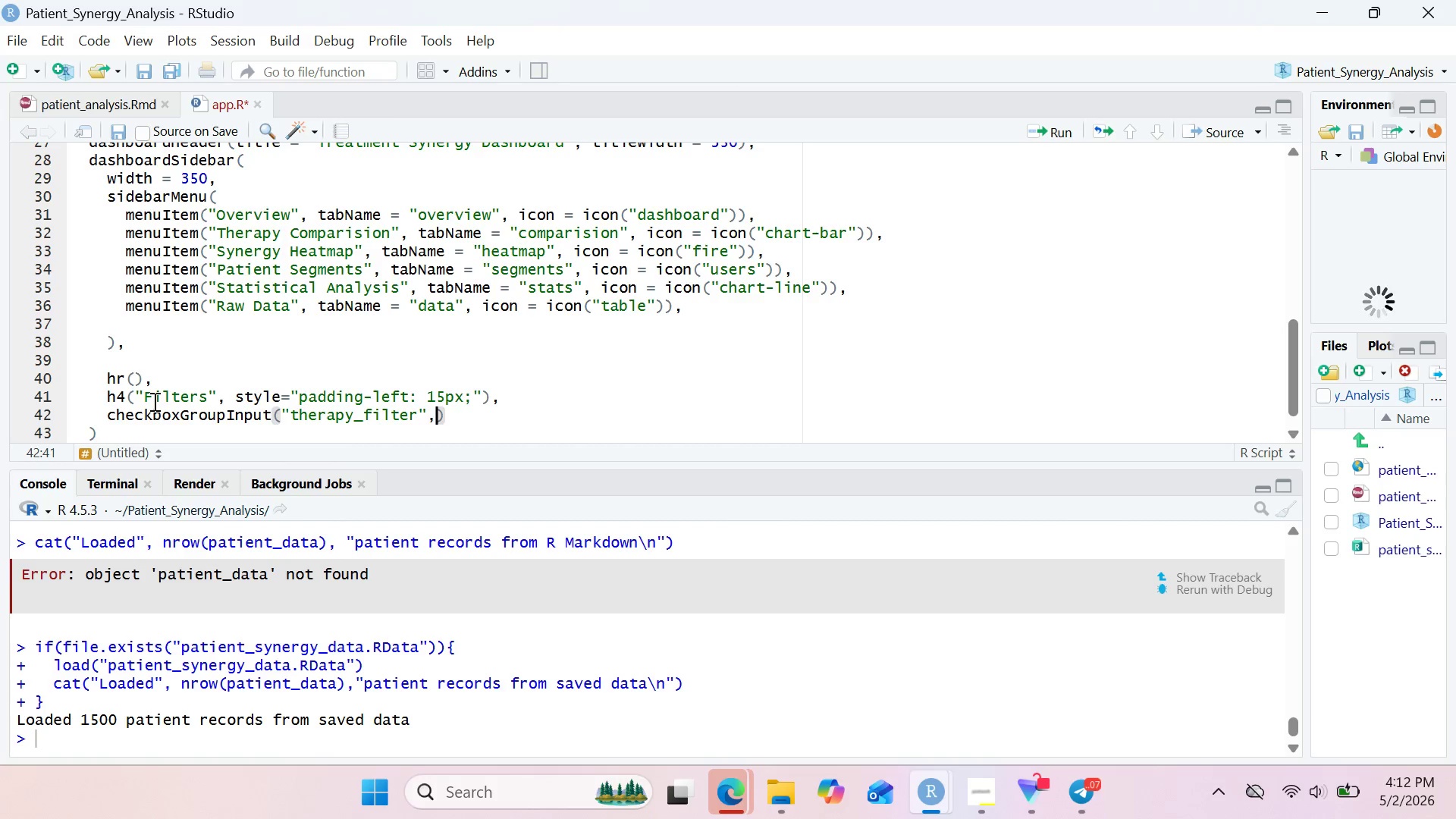 
type( "Therapy Types:)
 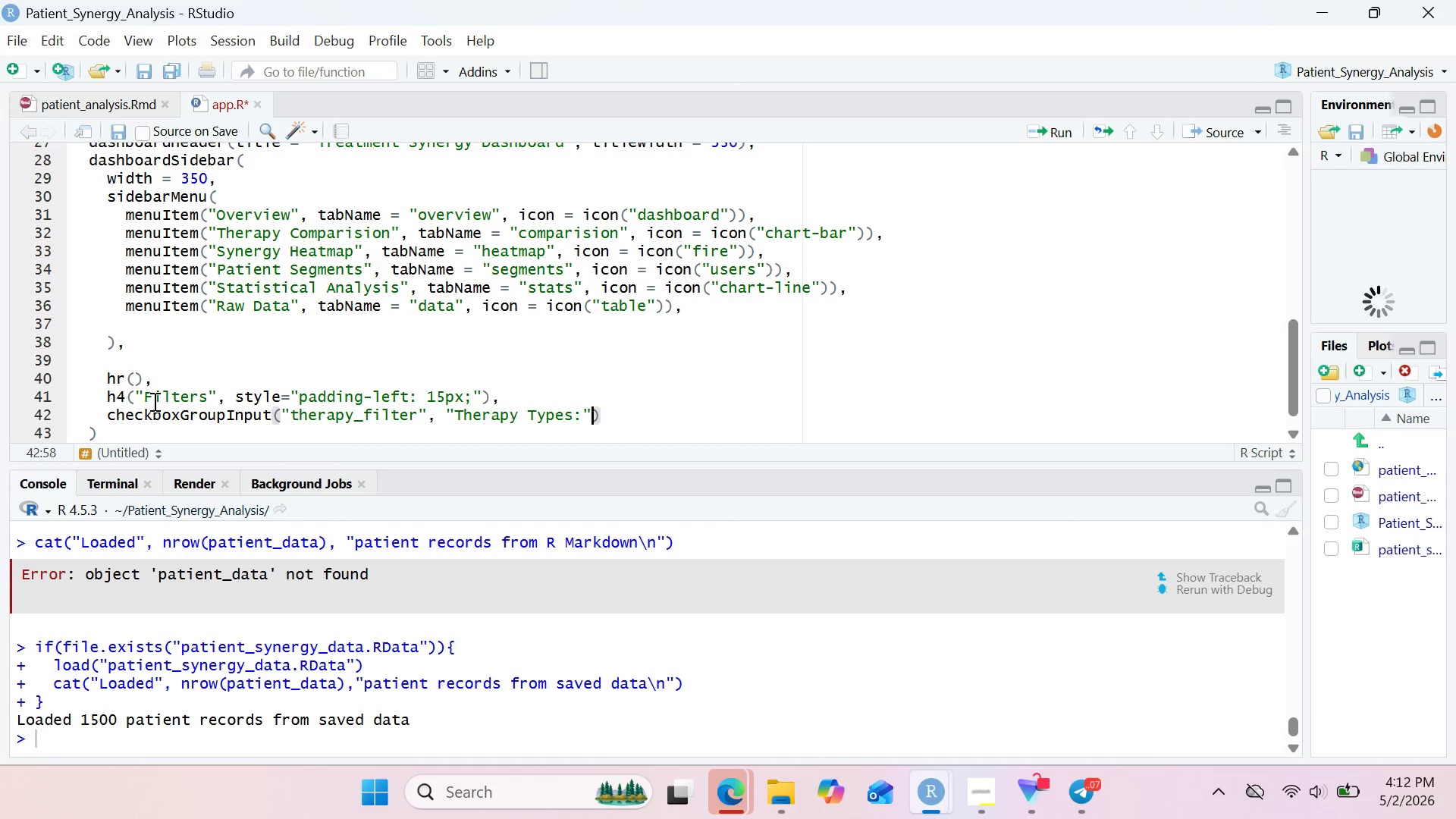 
 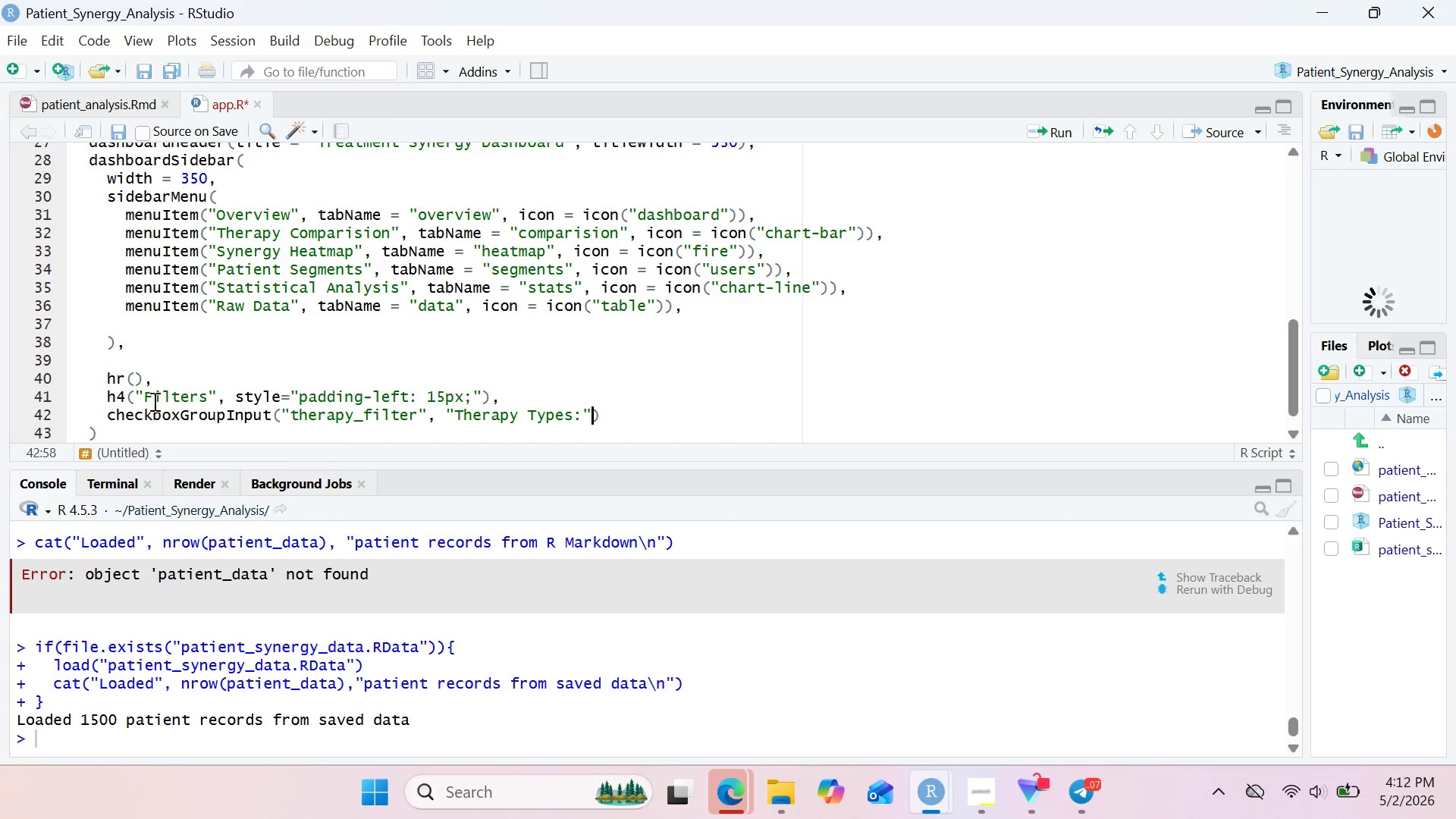 
key(Shift+ArrowRight)
 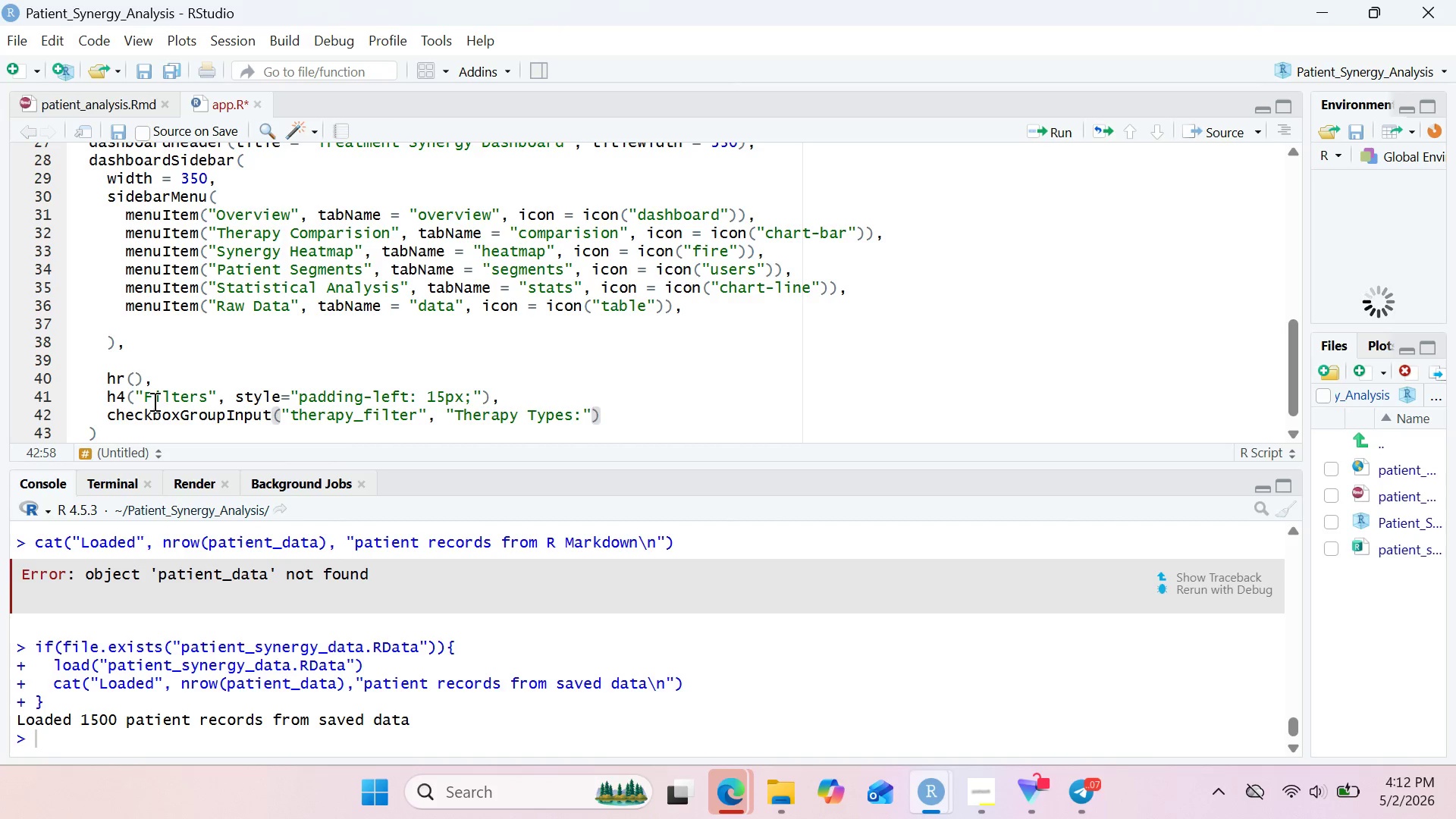 
key(Comma)
 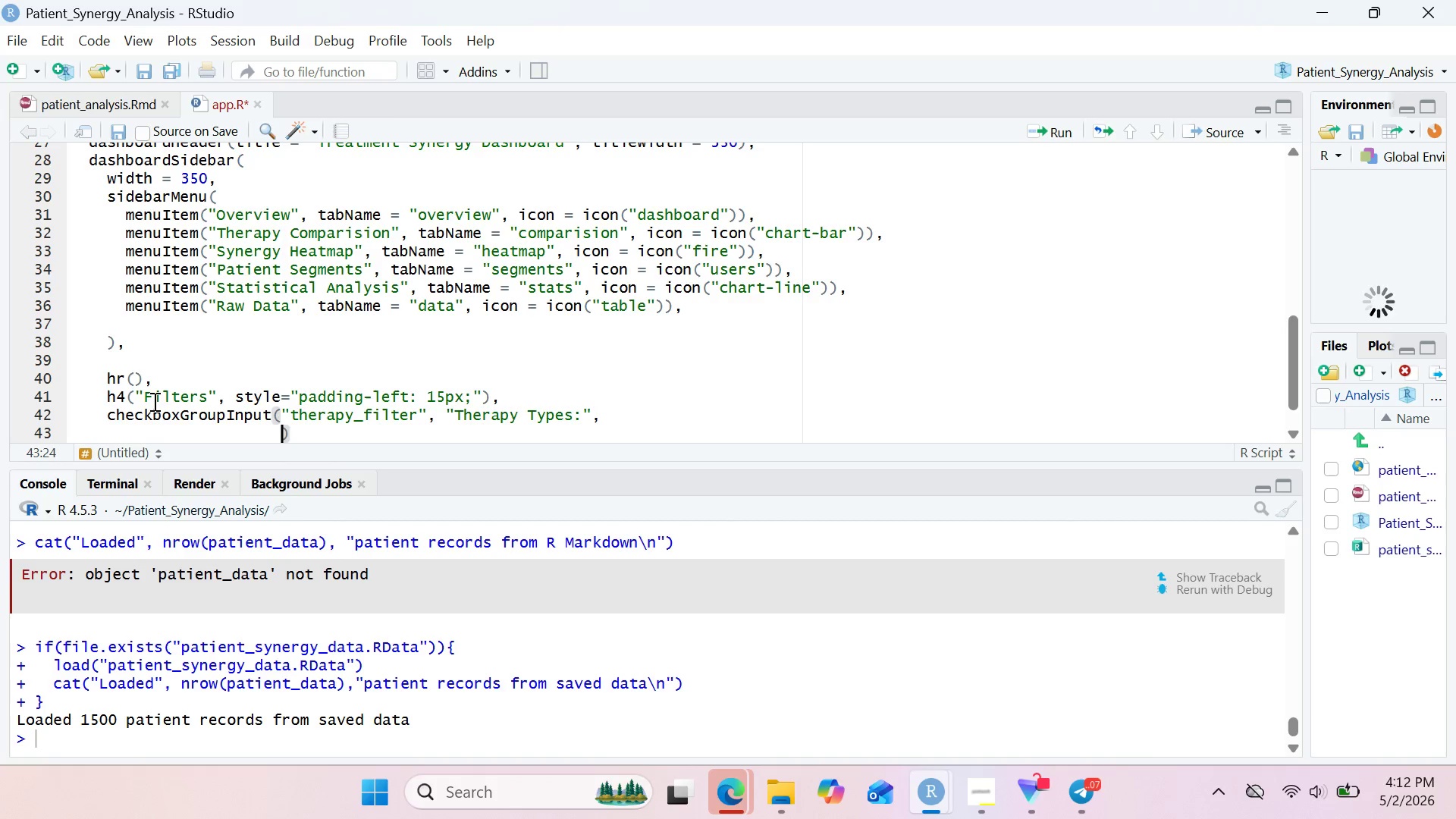 
key(Enter)
 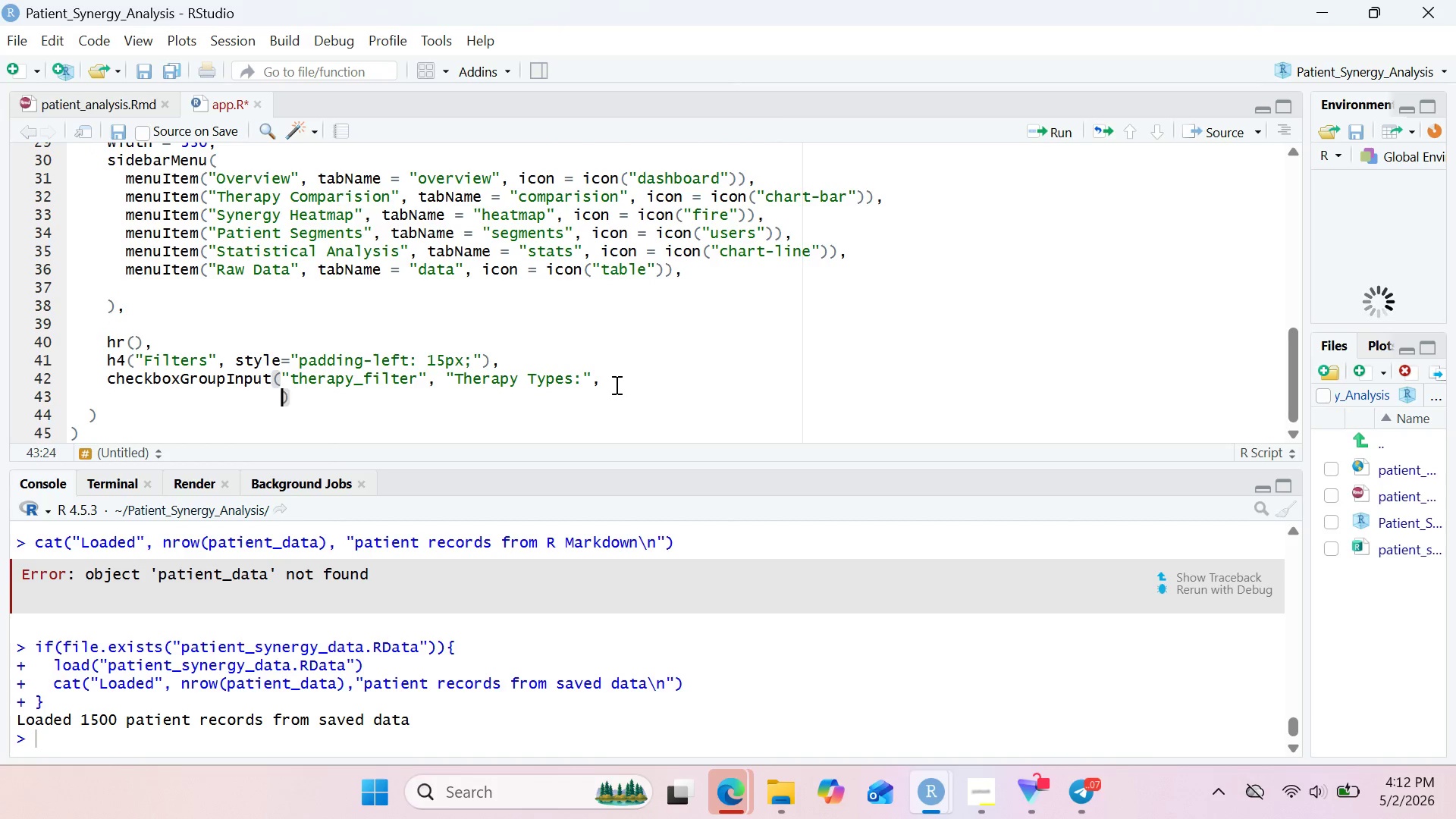 
left_click([615, 384])
 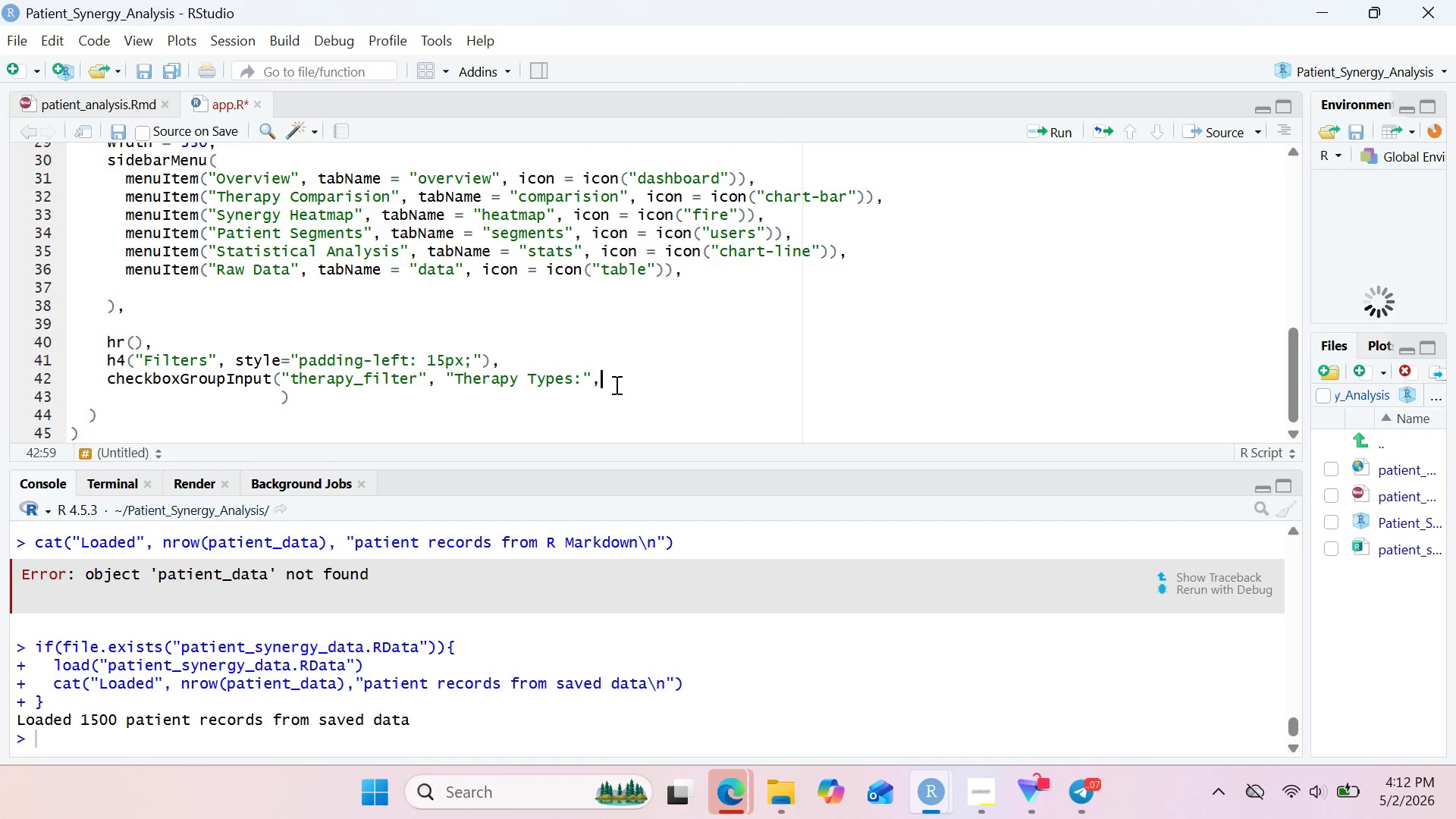 
key(Enter)
 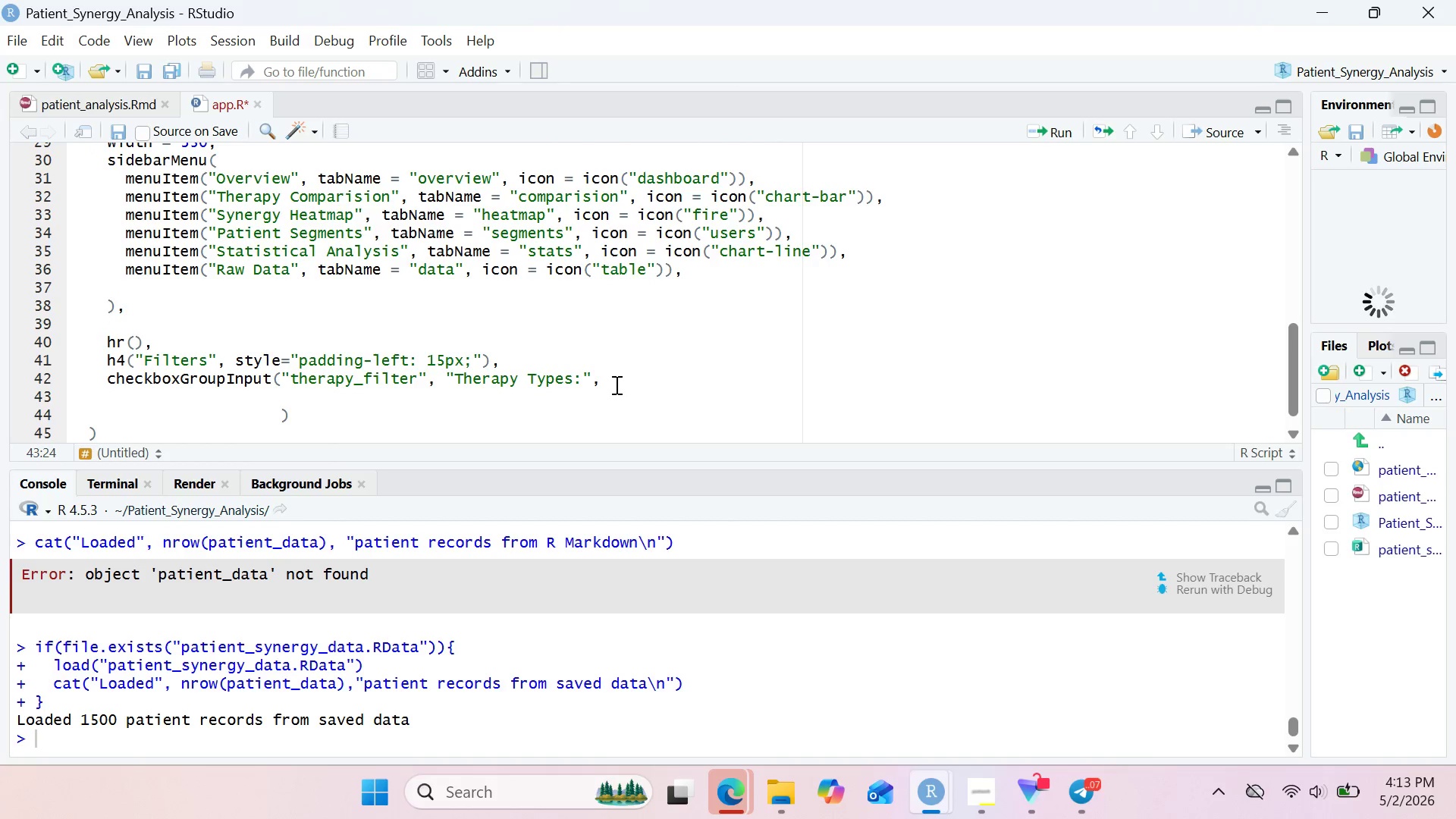 
key(Control+Z)
 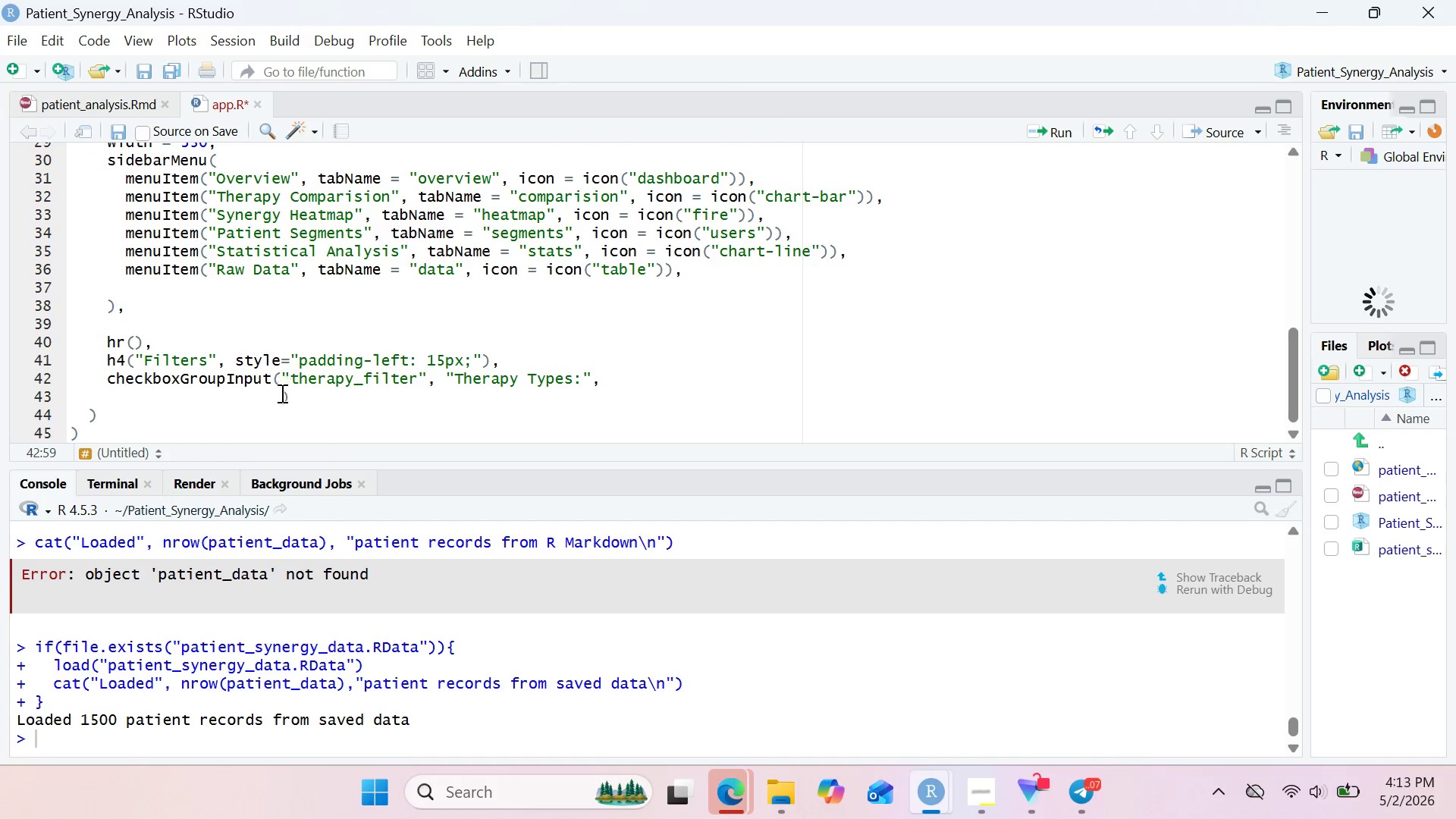 
left_click([281, 400])
 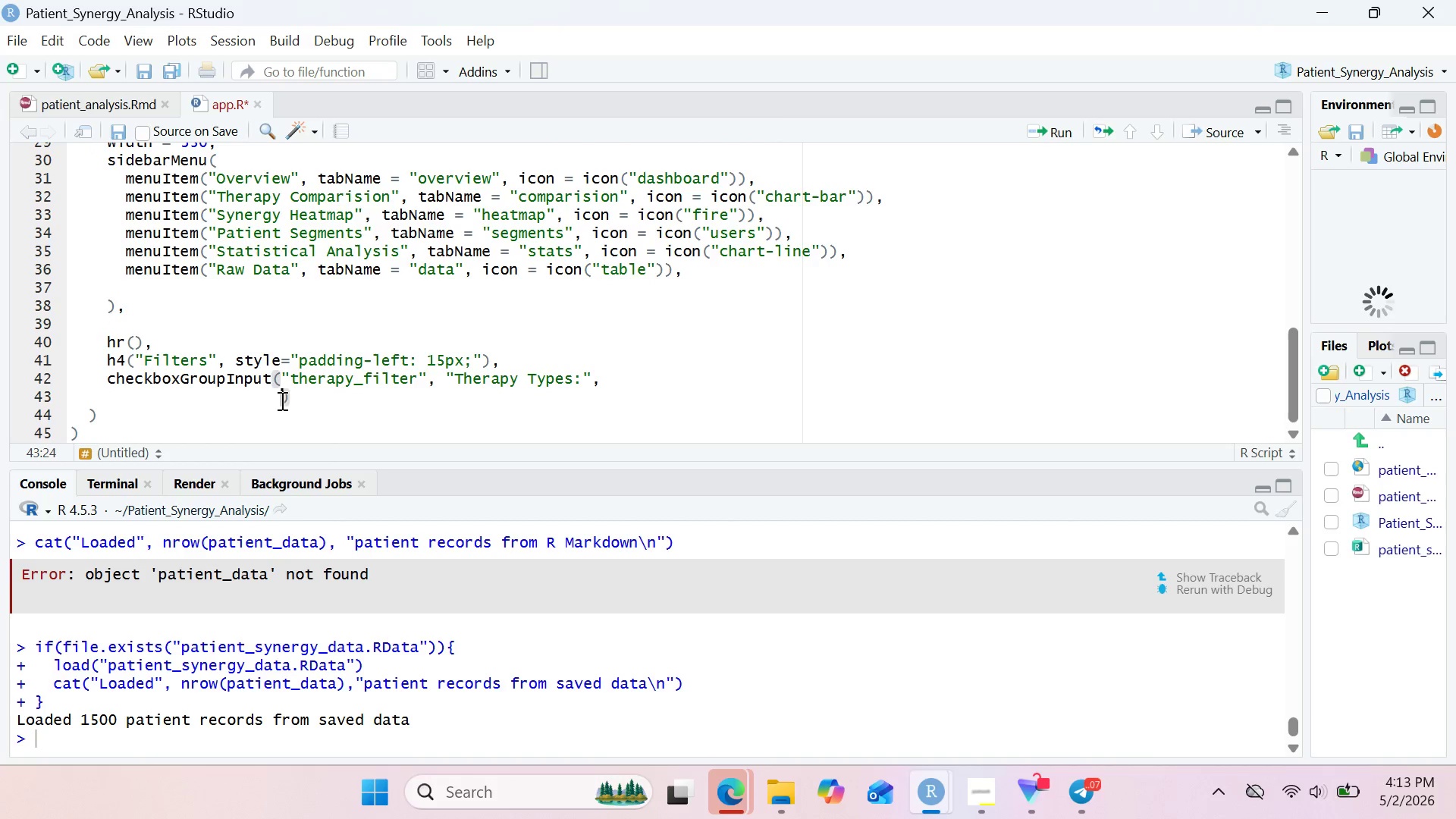 
type(choi)
 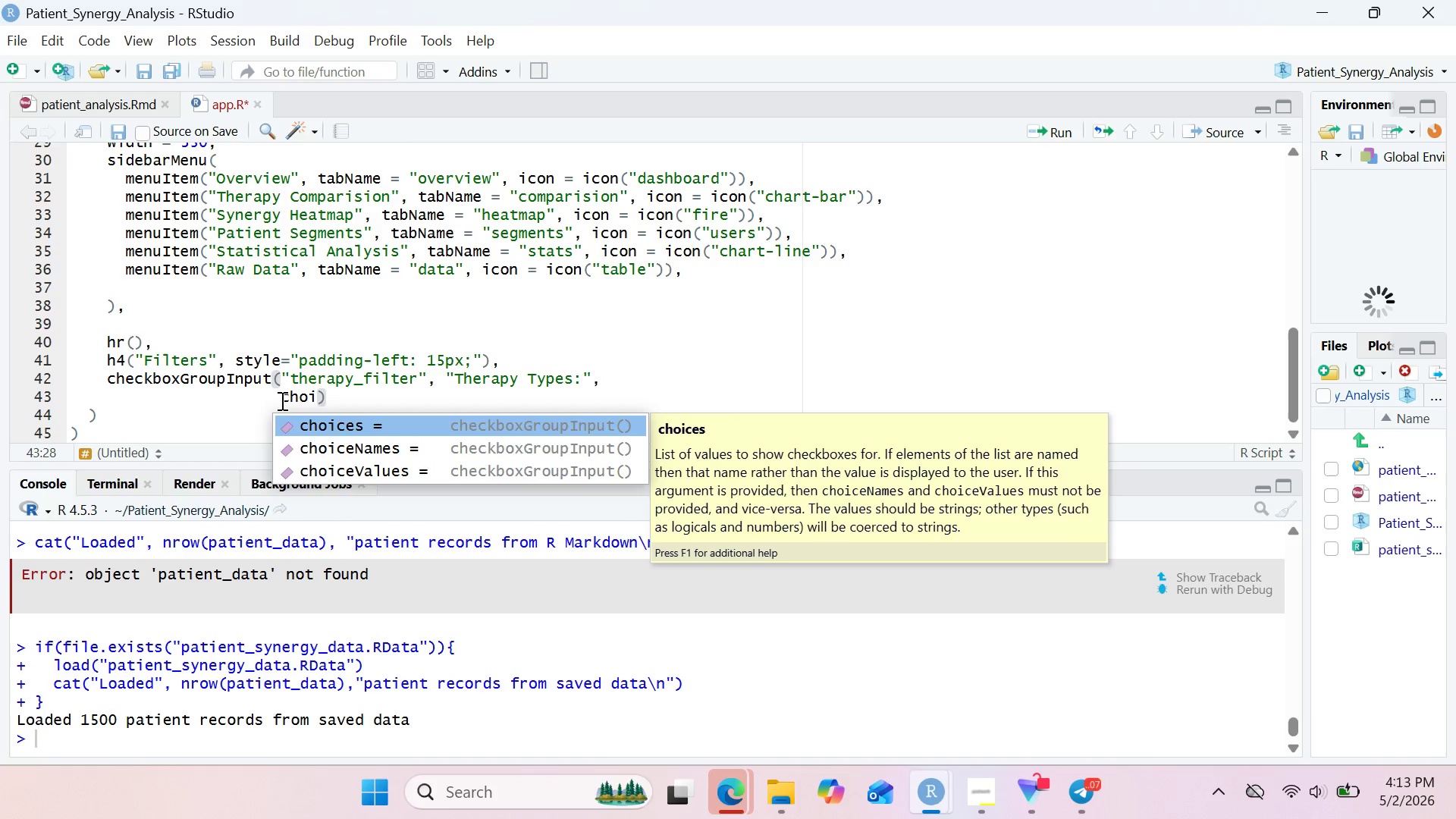 
key(Enter)
 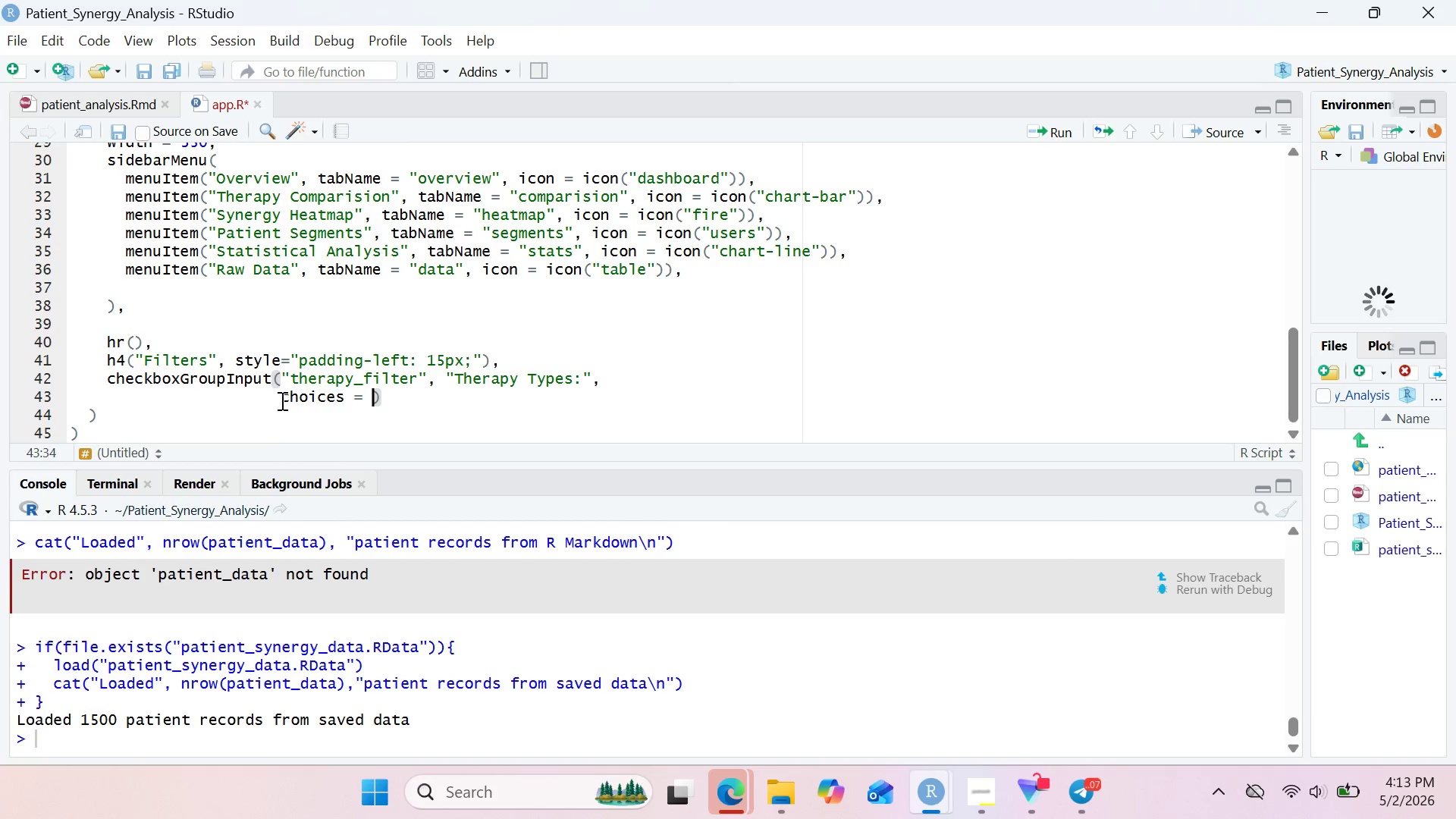 
type(c("Aupuncture)
 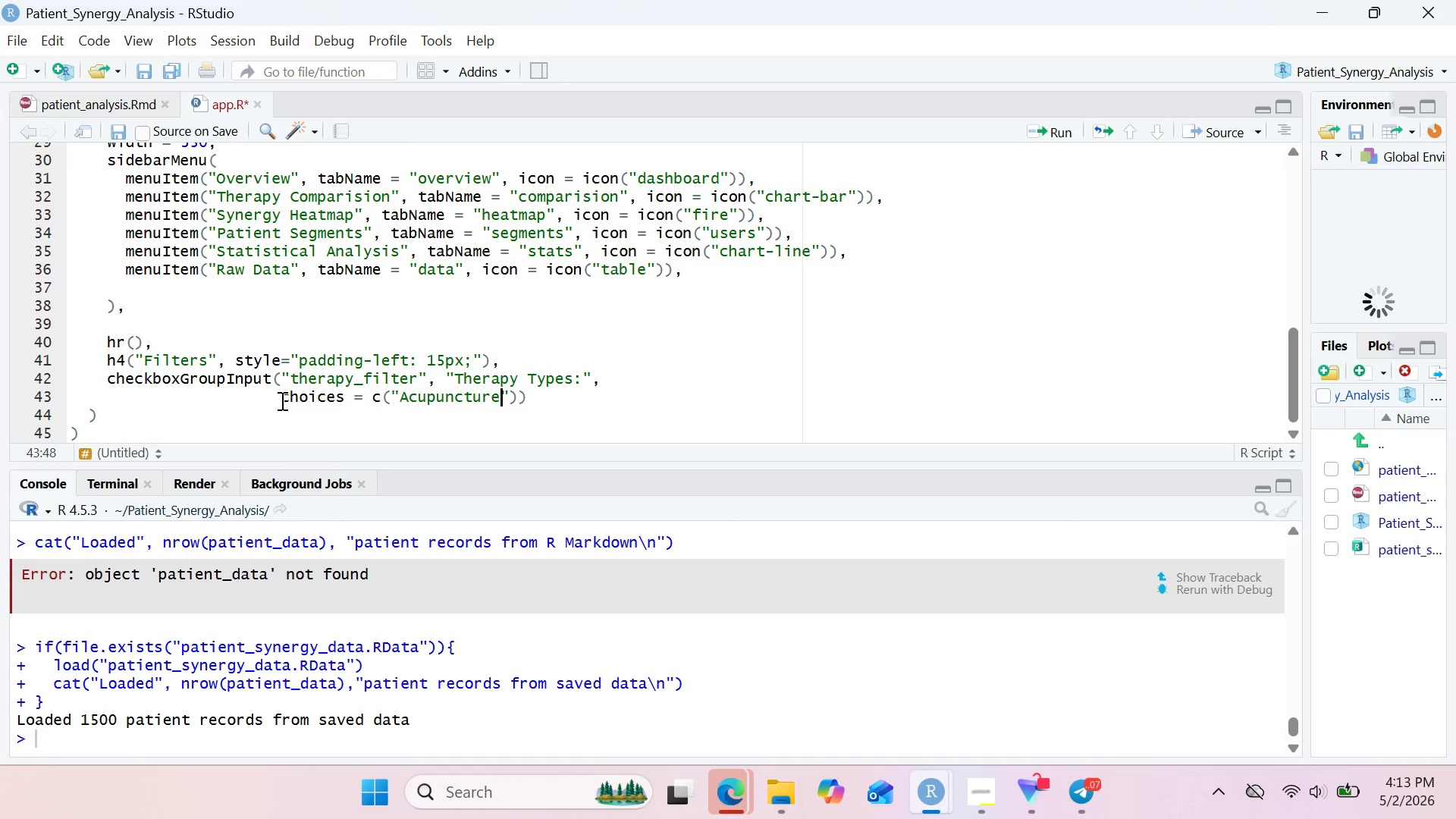 
key(ArrowRight)
 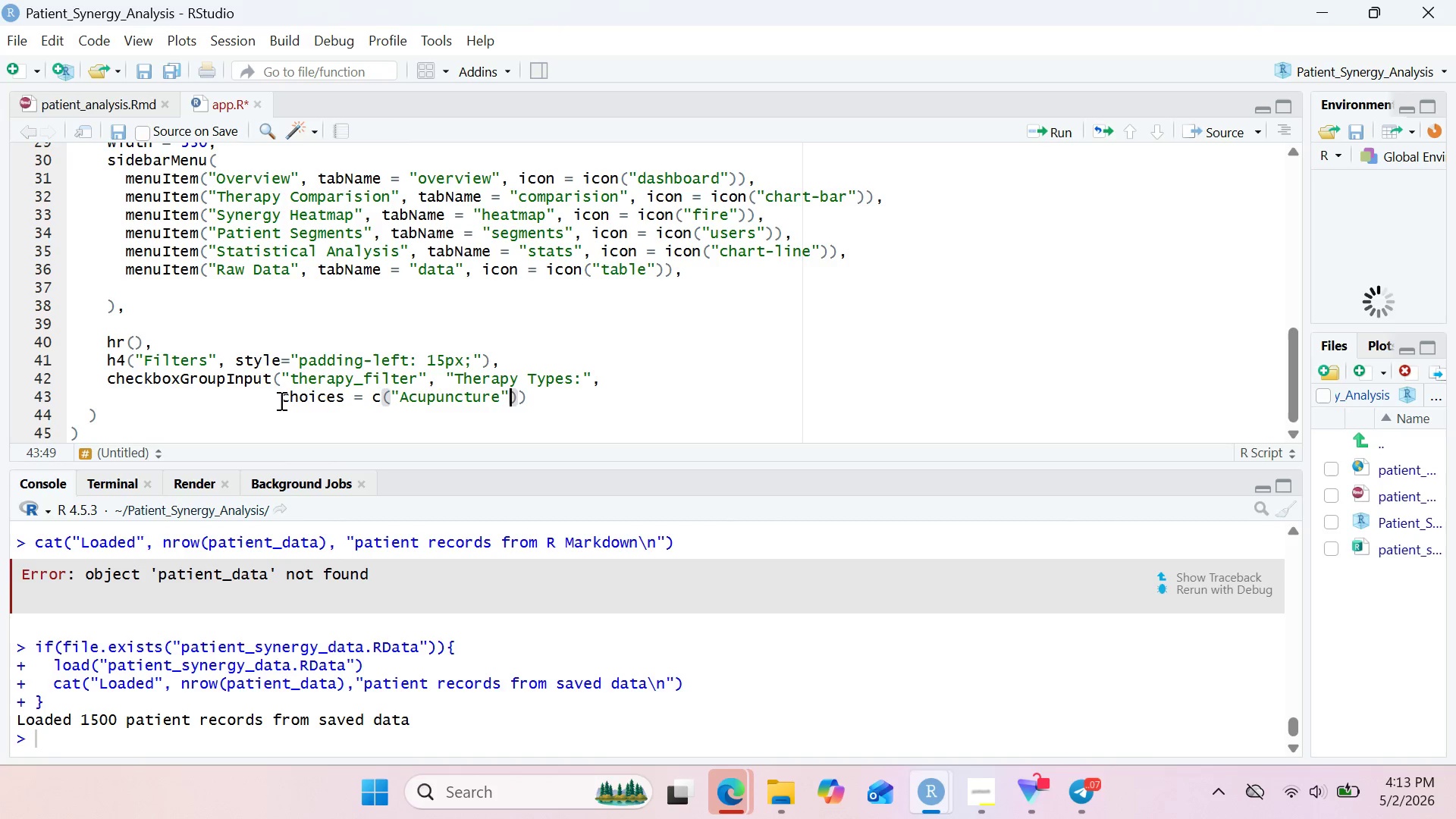 
type(, "Chir)
 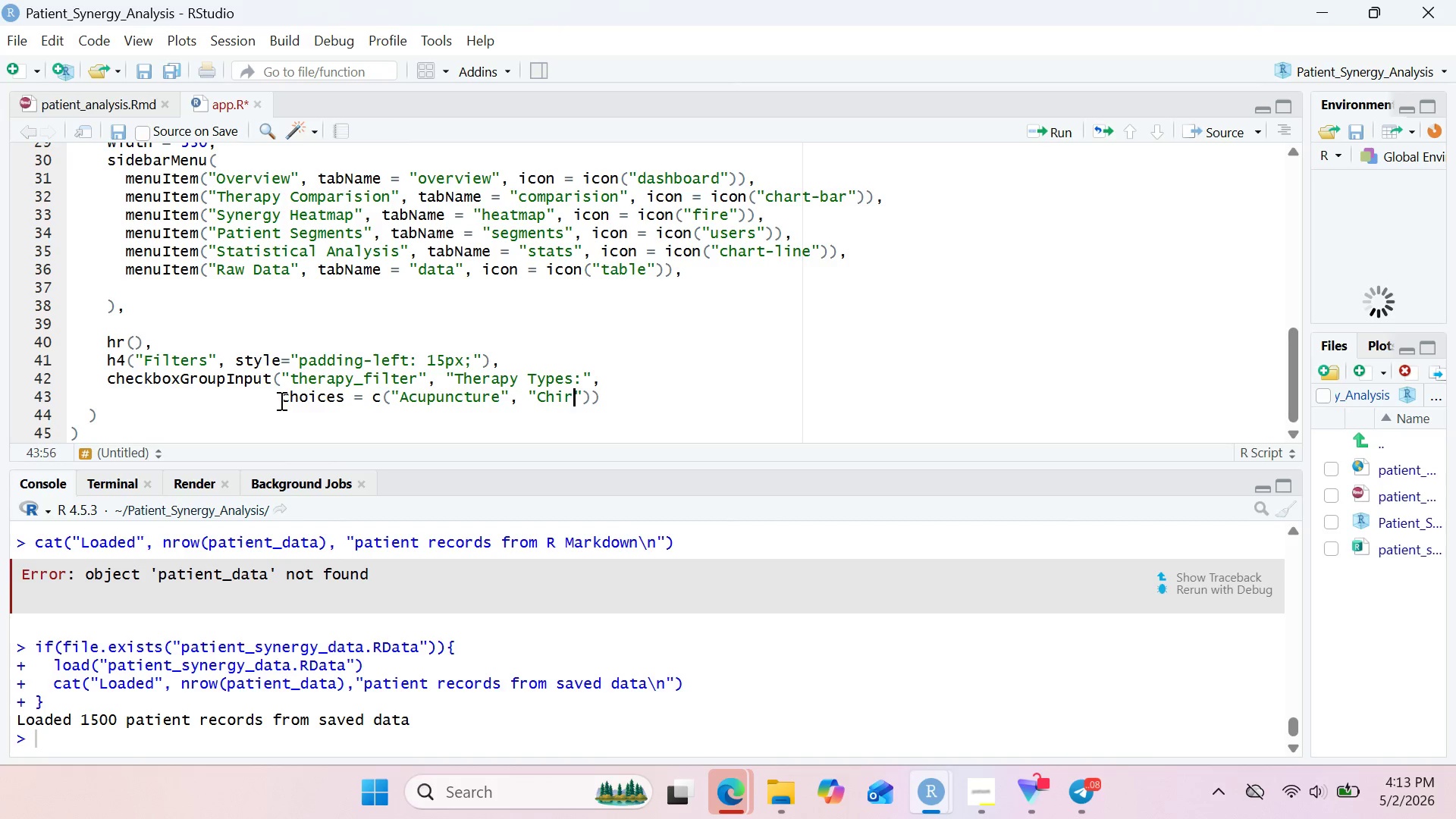 
wait(5.33)
 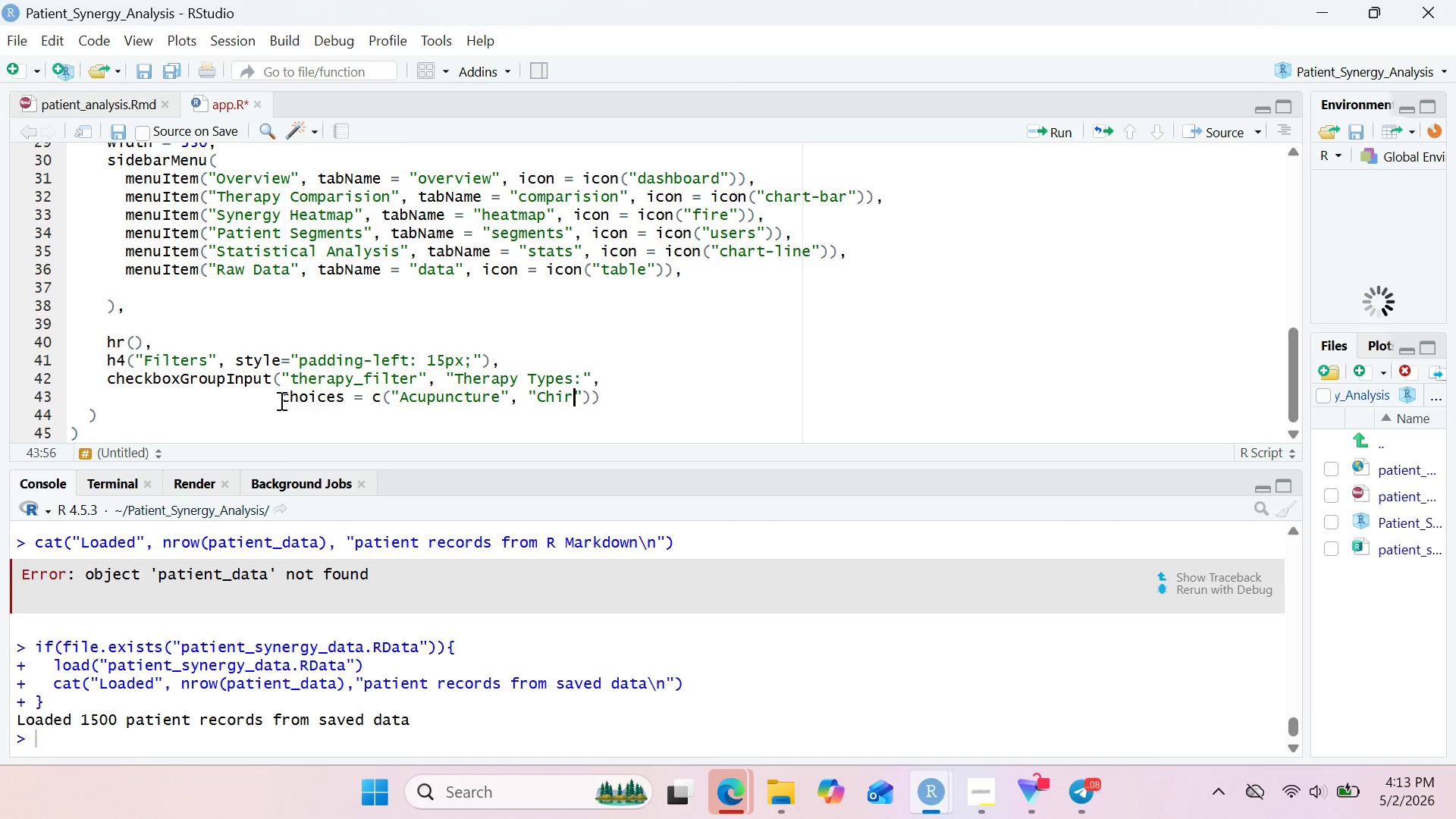 
type(oprati)
key(Backspace)
key(Backspace)
type(ctic)
 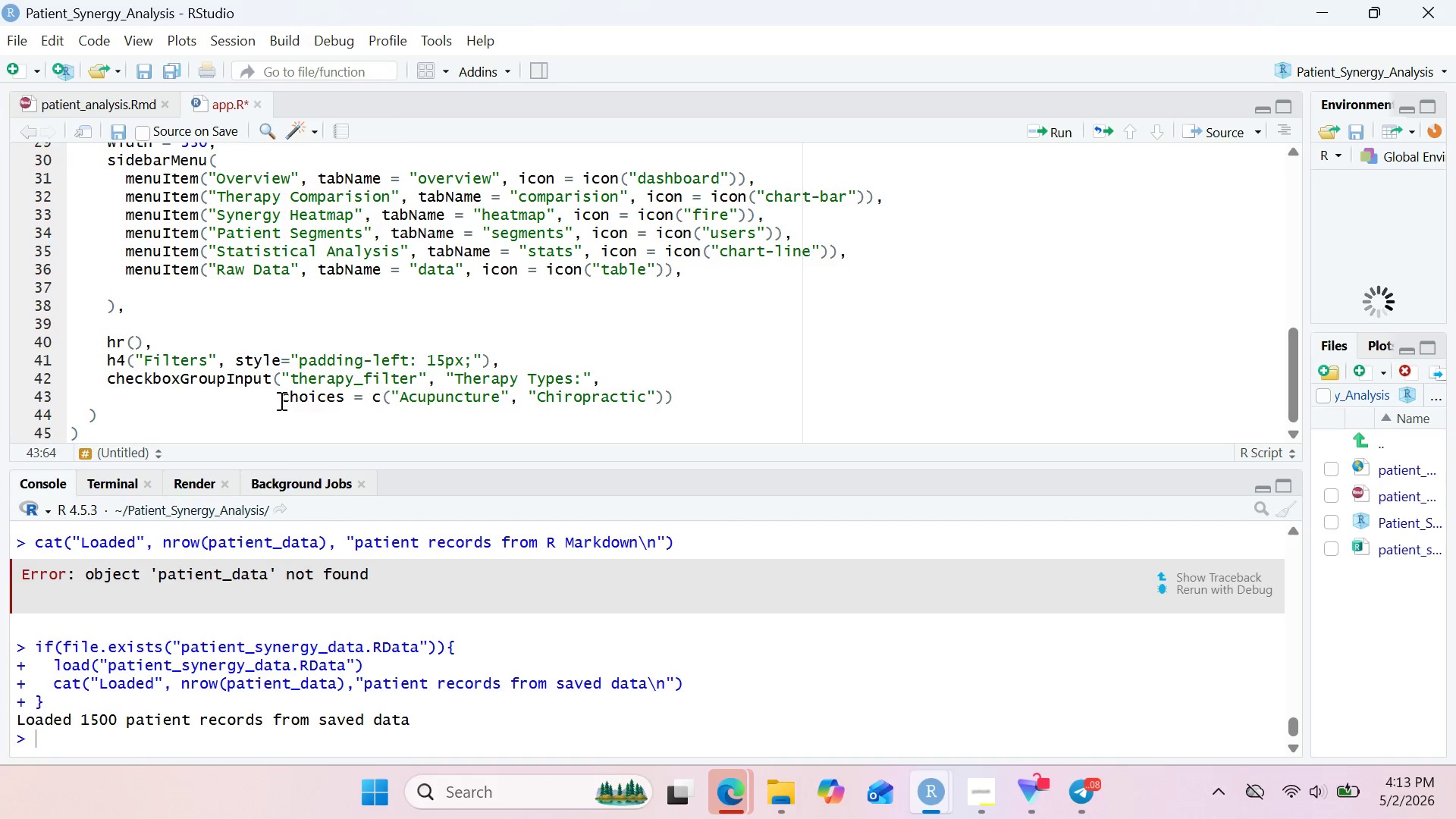 
key(ArrowRight)
 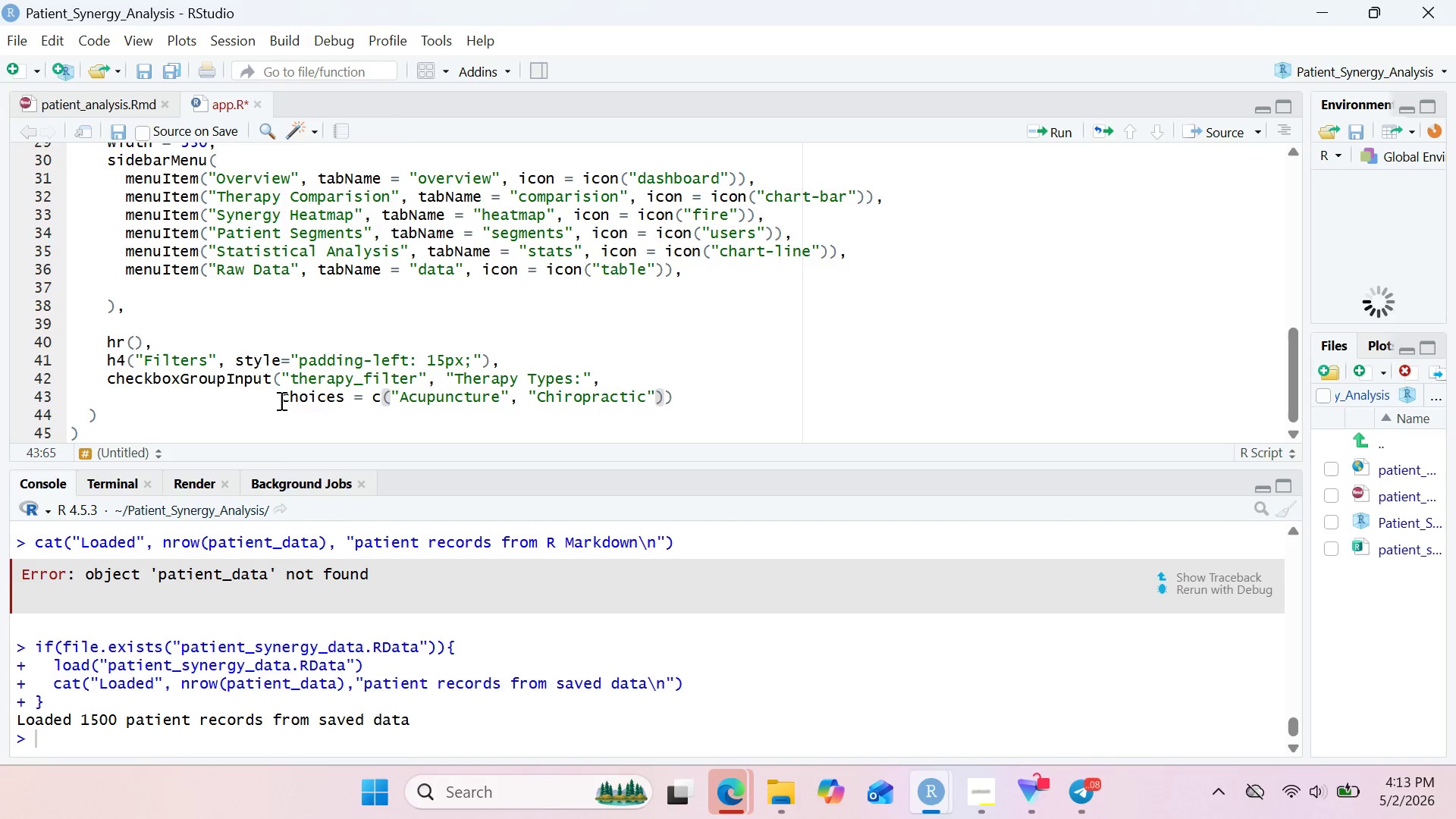 
type(, "Message)
 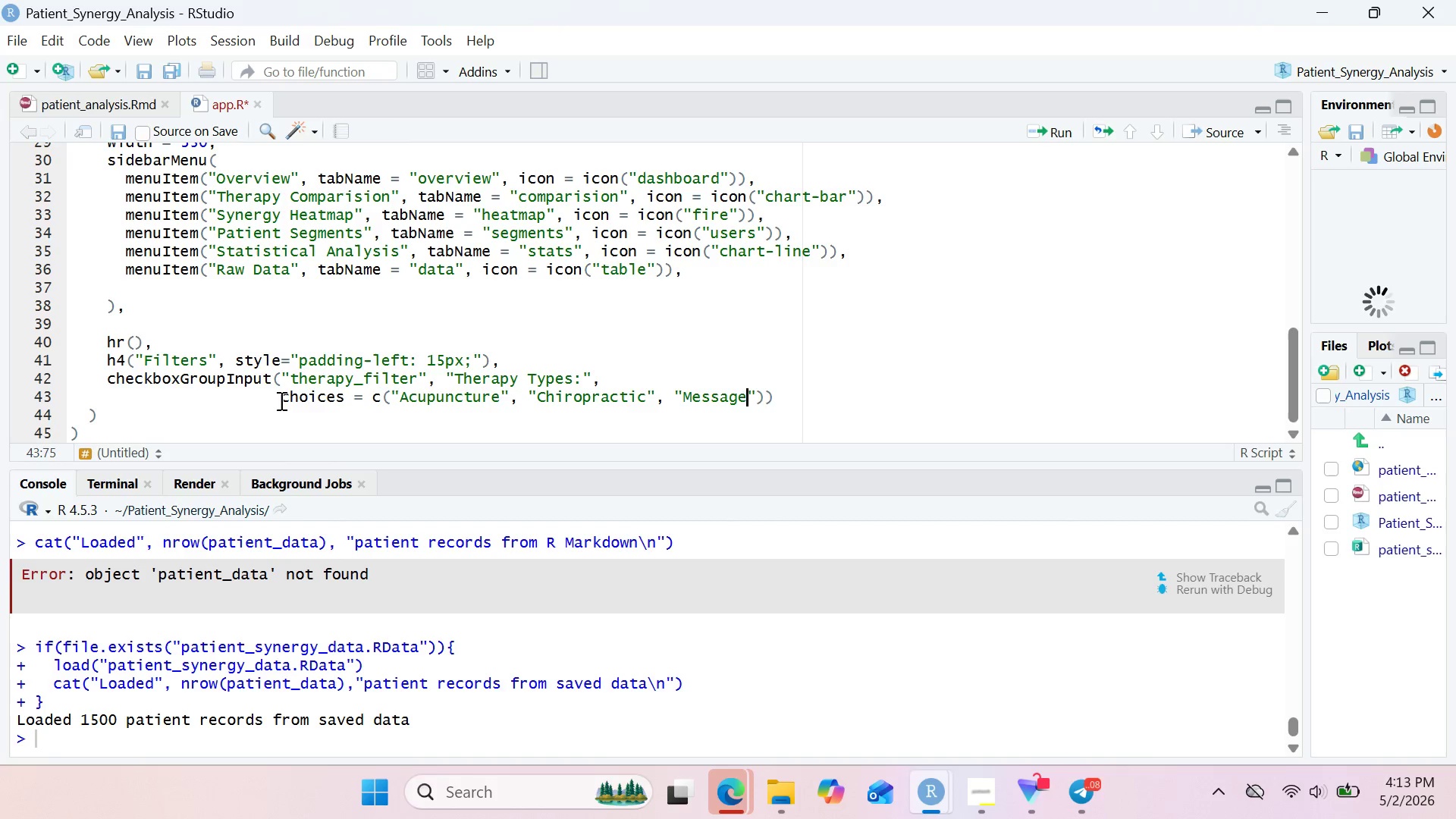 
key(ArrowLeft)
 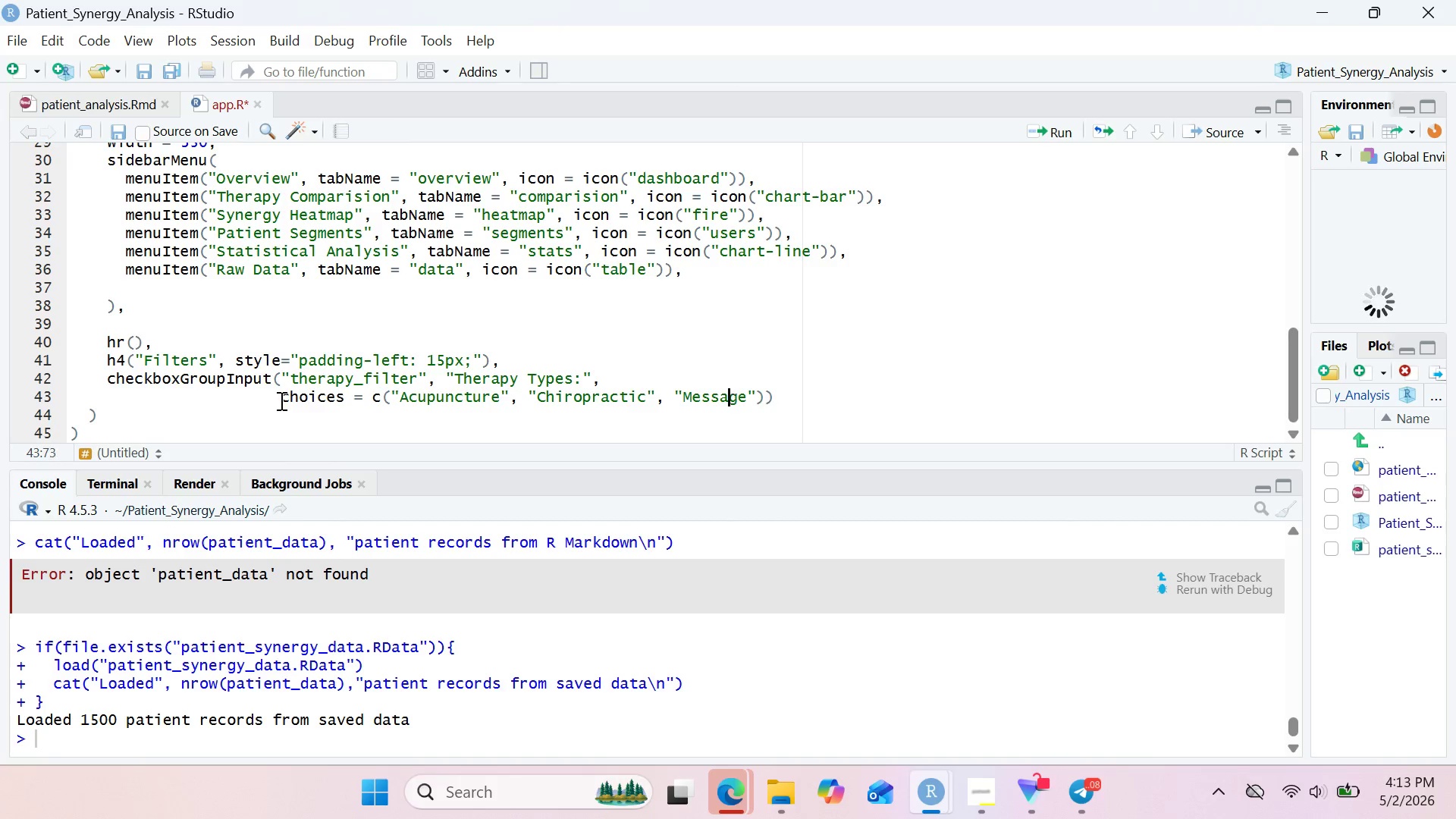 
key(ArrowLeft)
 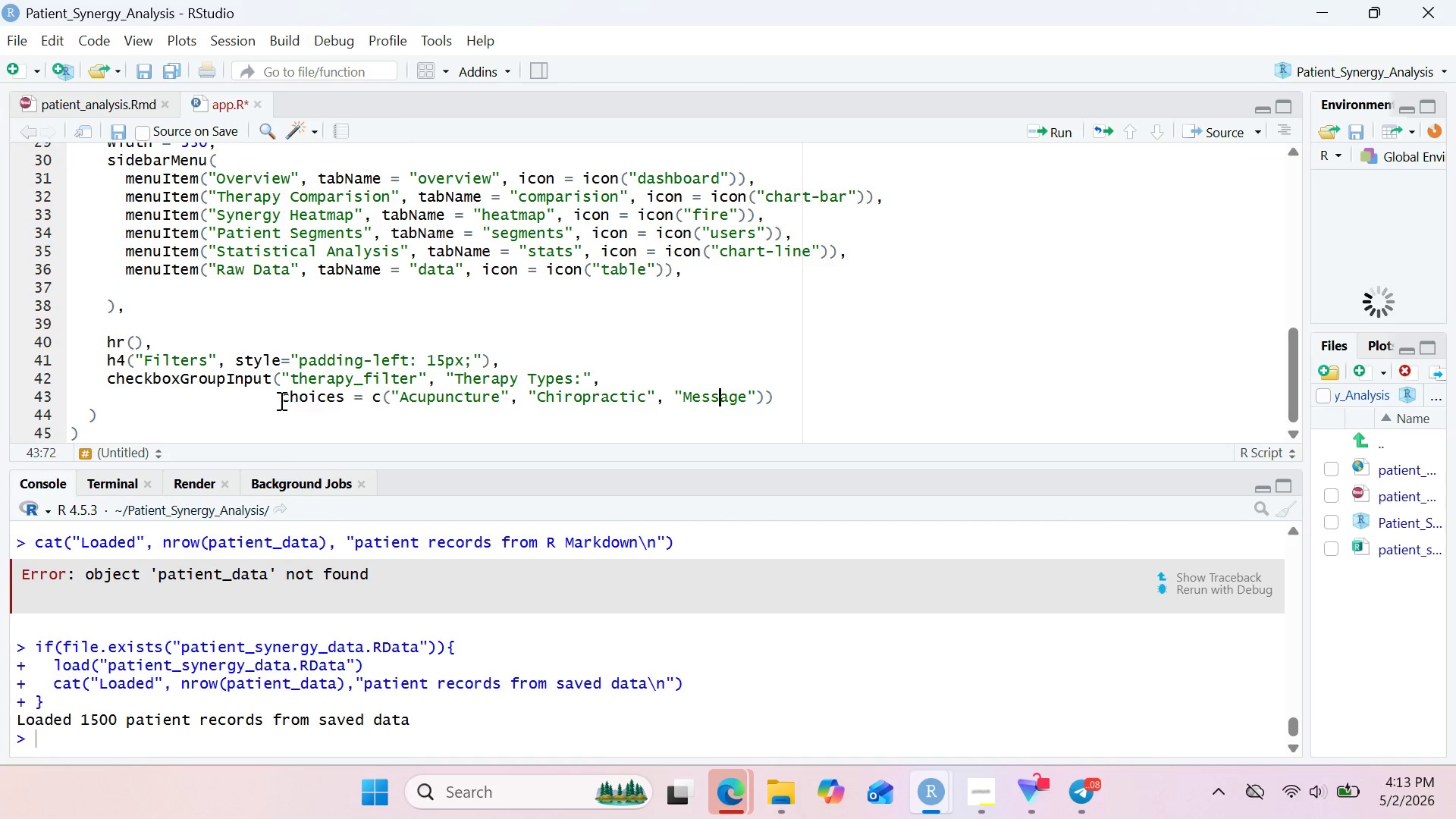 
key(ArrowLeft)
 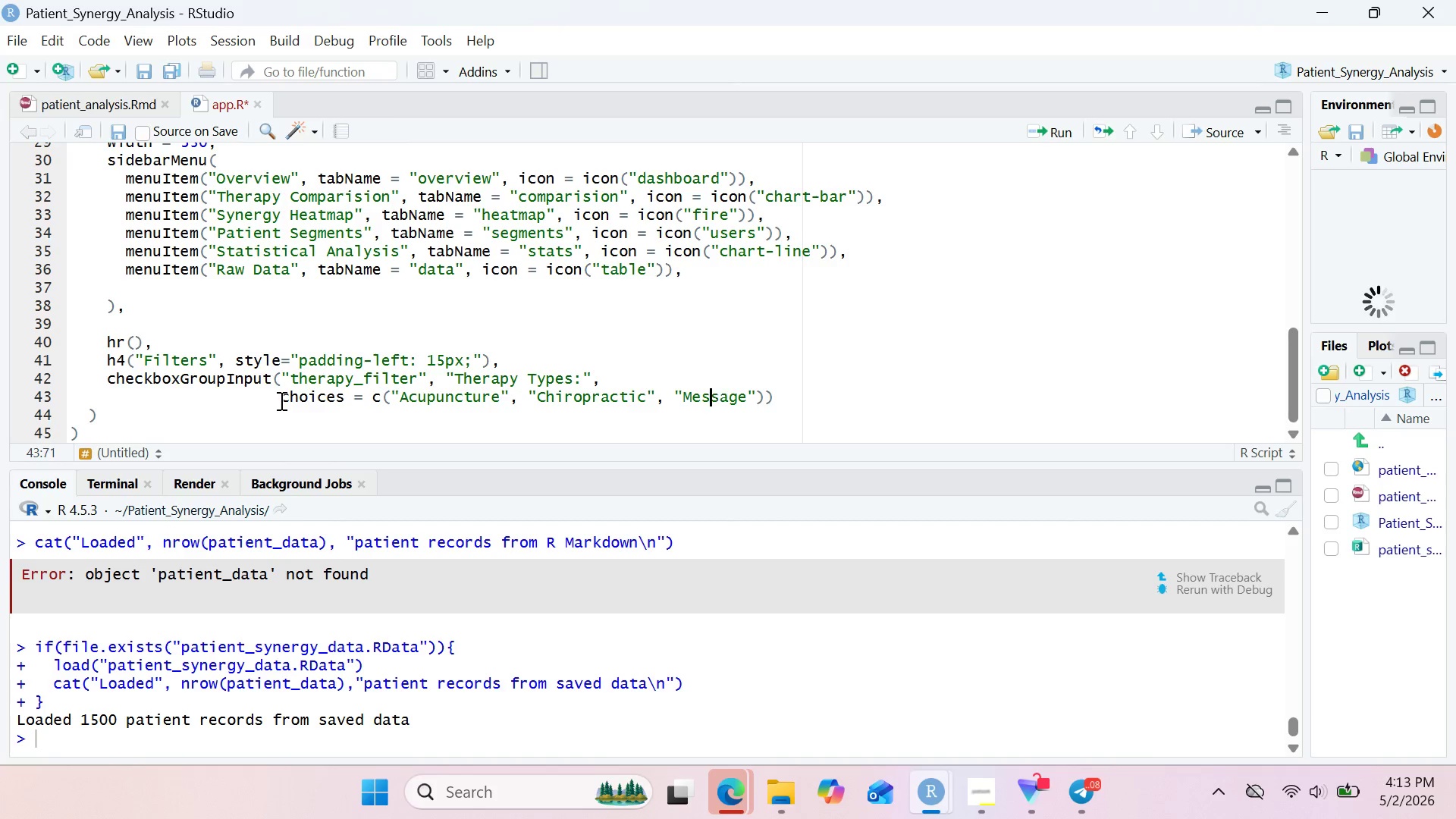 
key(ArrowLeft)
 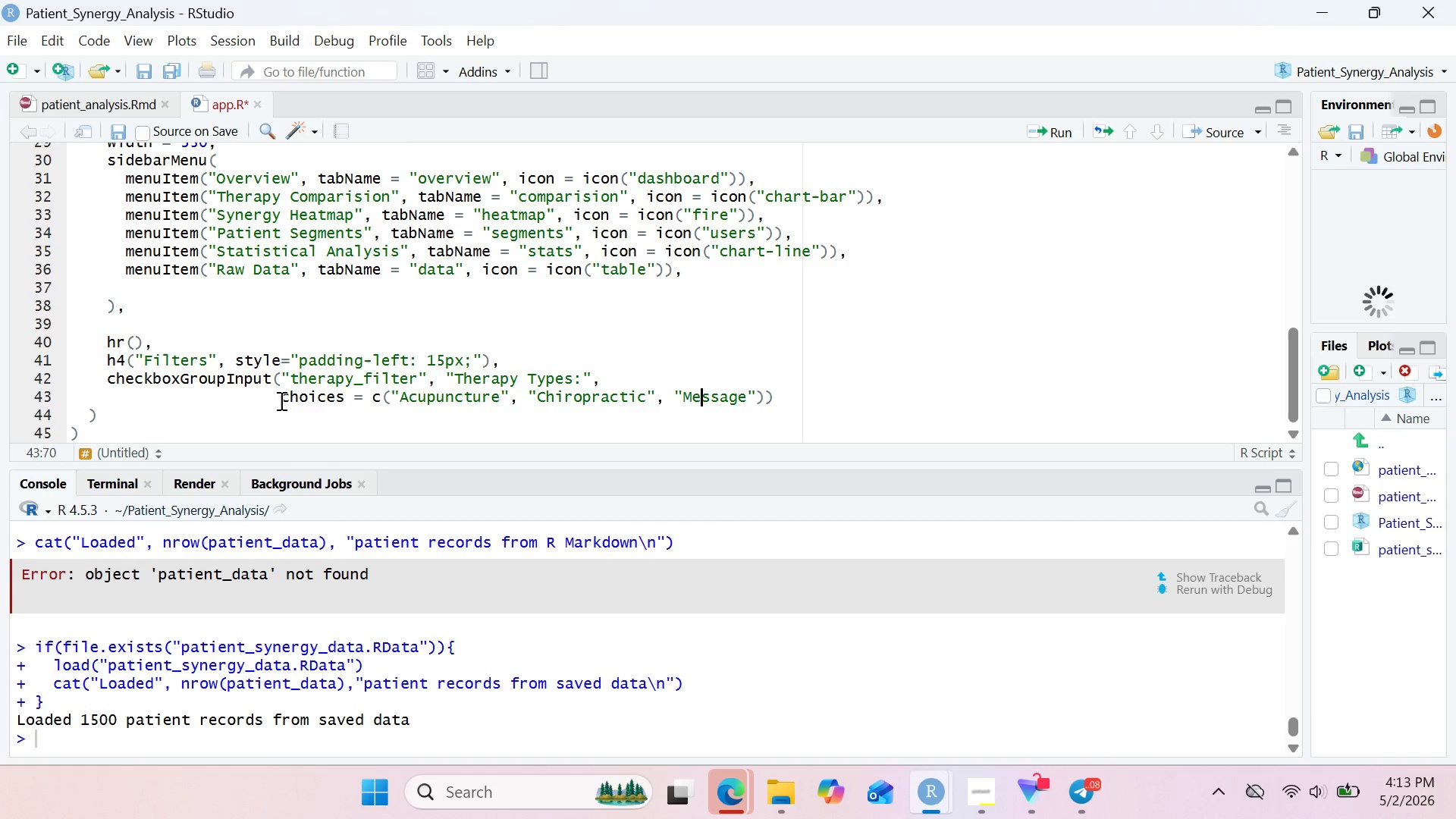 
key(ArrowLeft)
 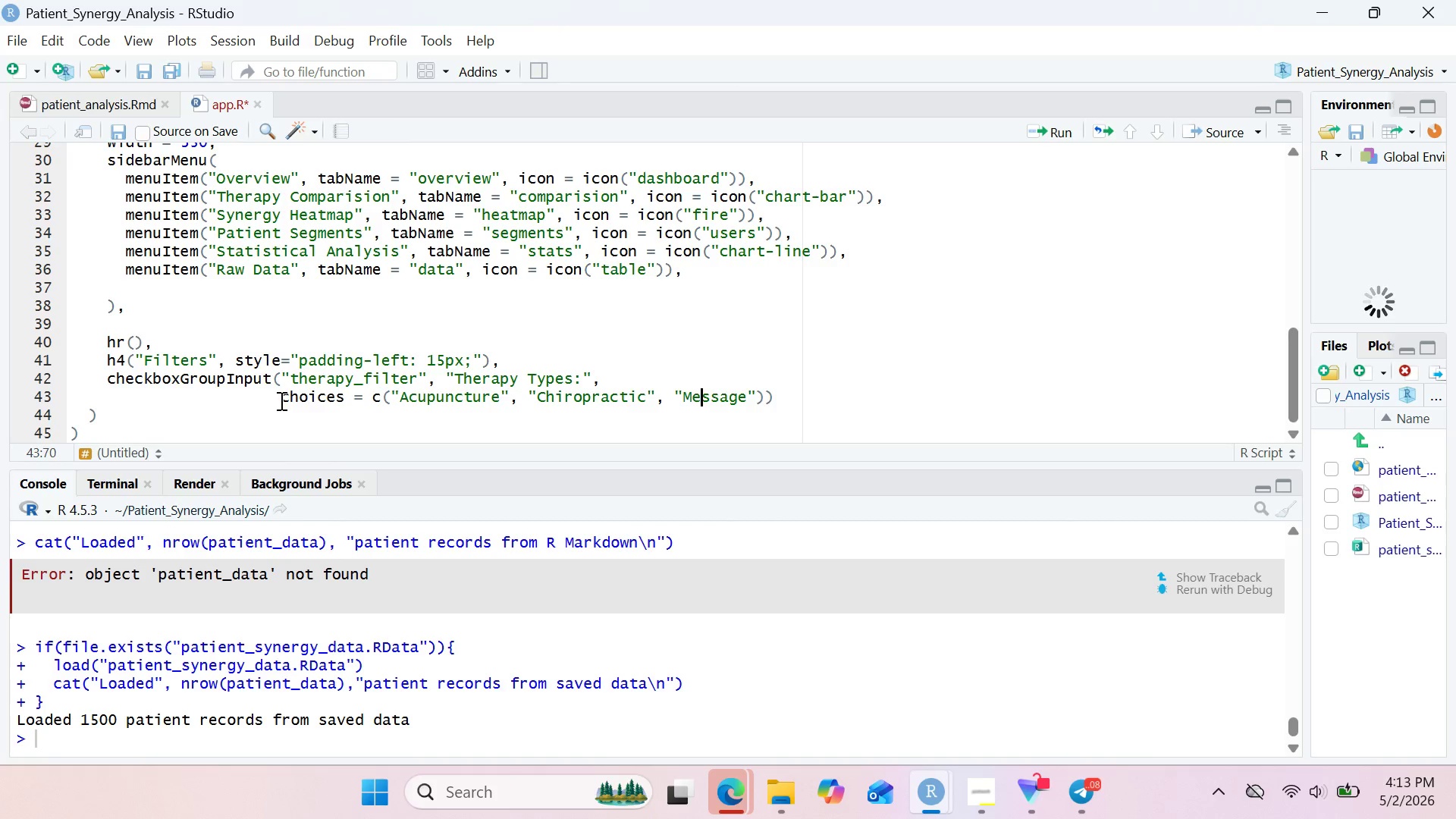 
key(Backspace)
 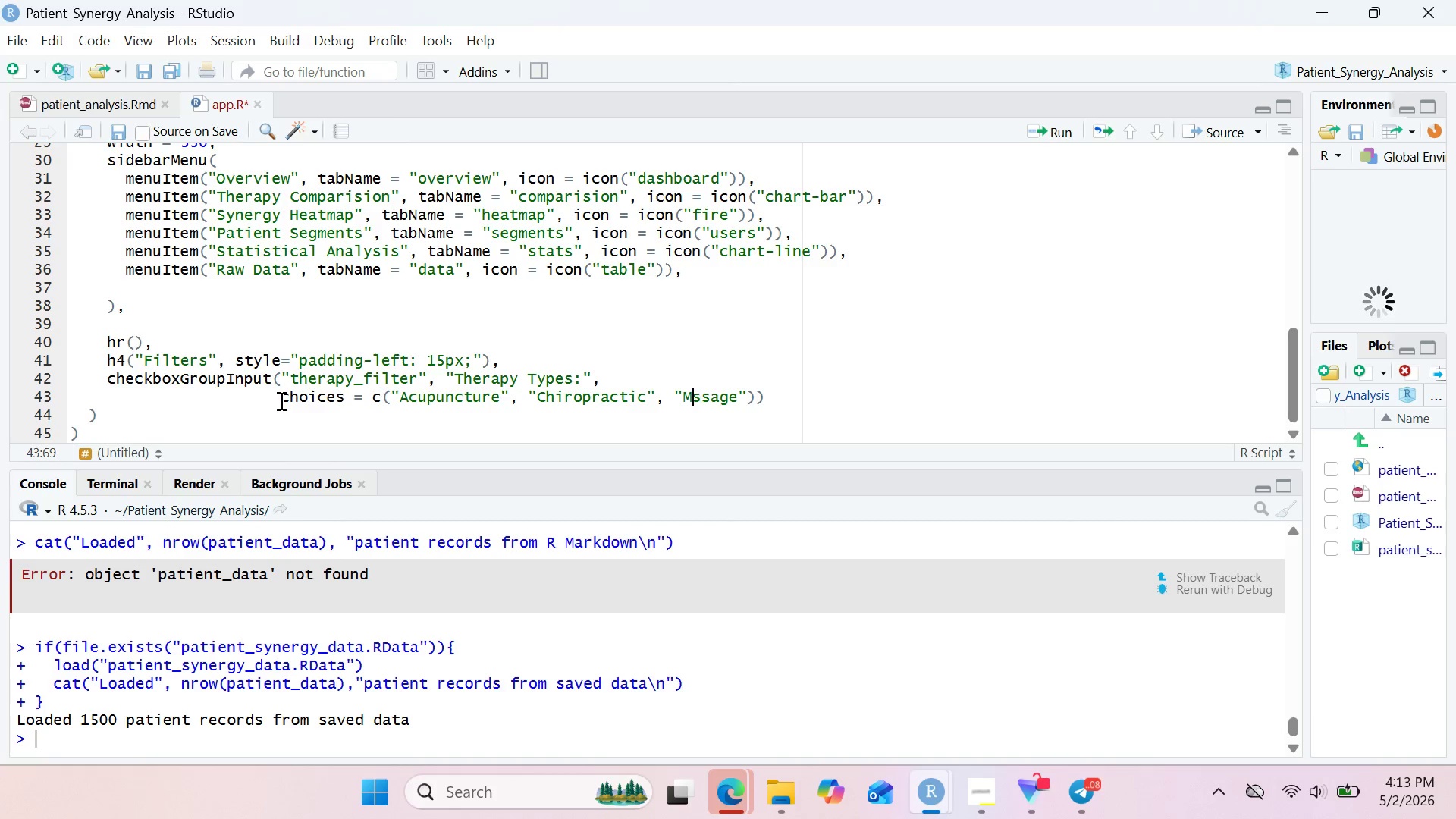 
key(A)
 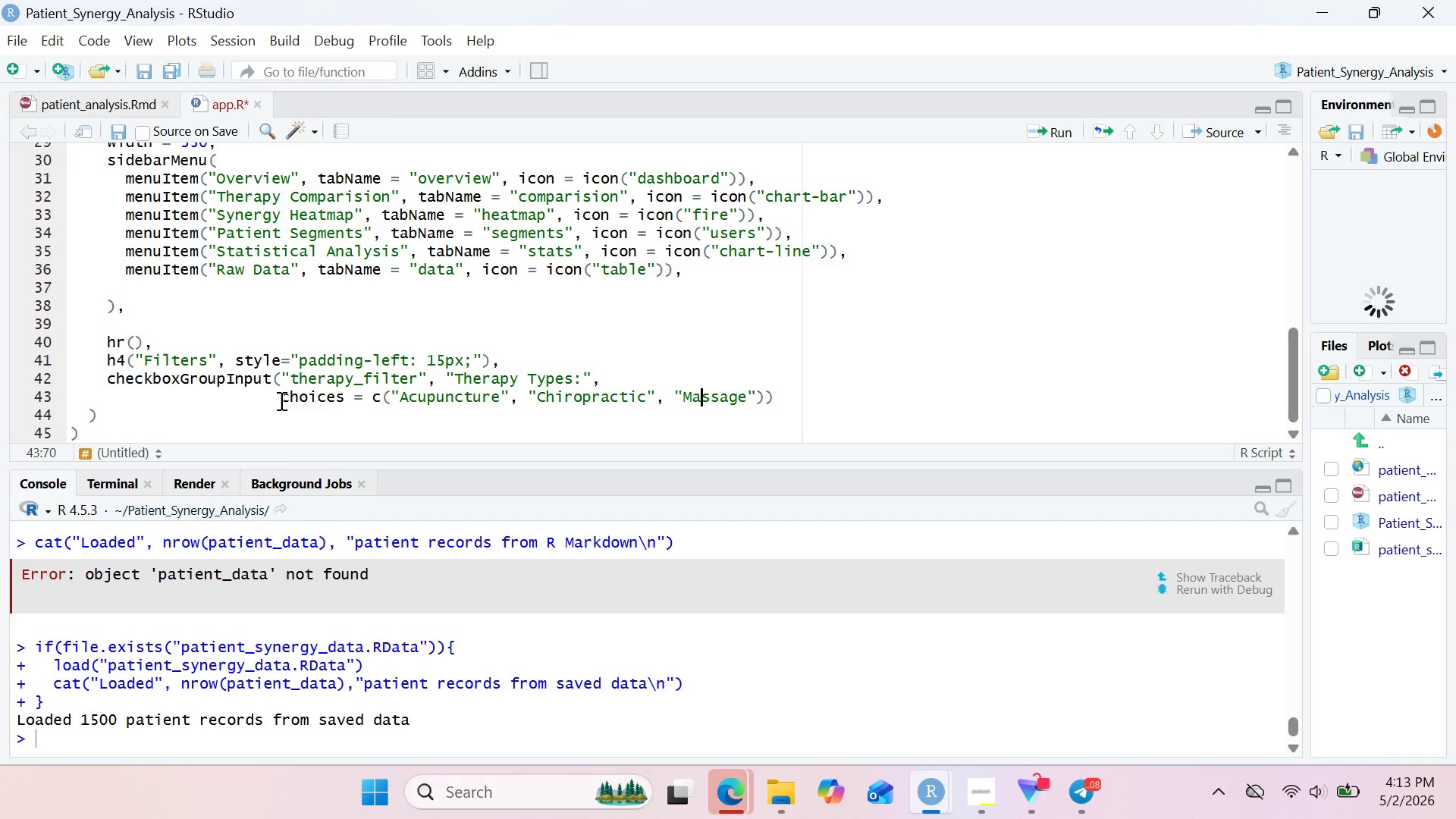 
hold_key(key=ArrowRight, duration=0.67)
 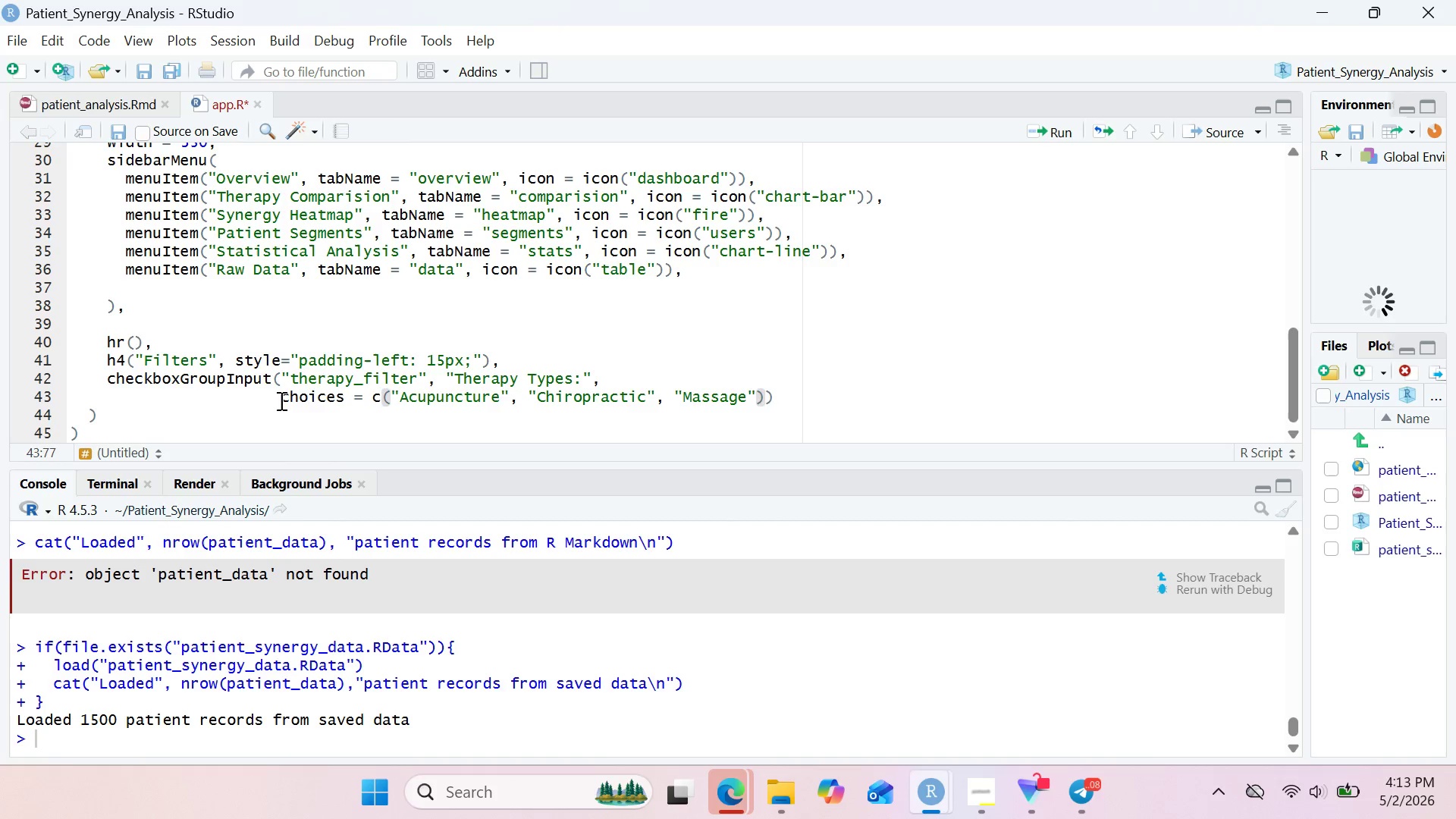 
key(ArrowRight)
 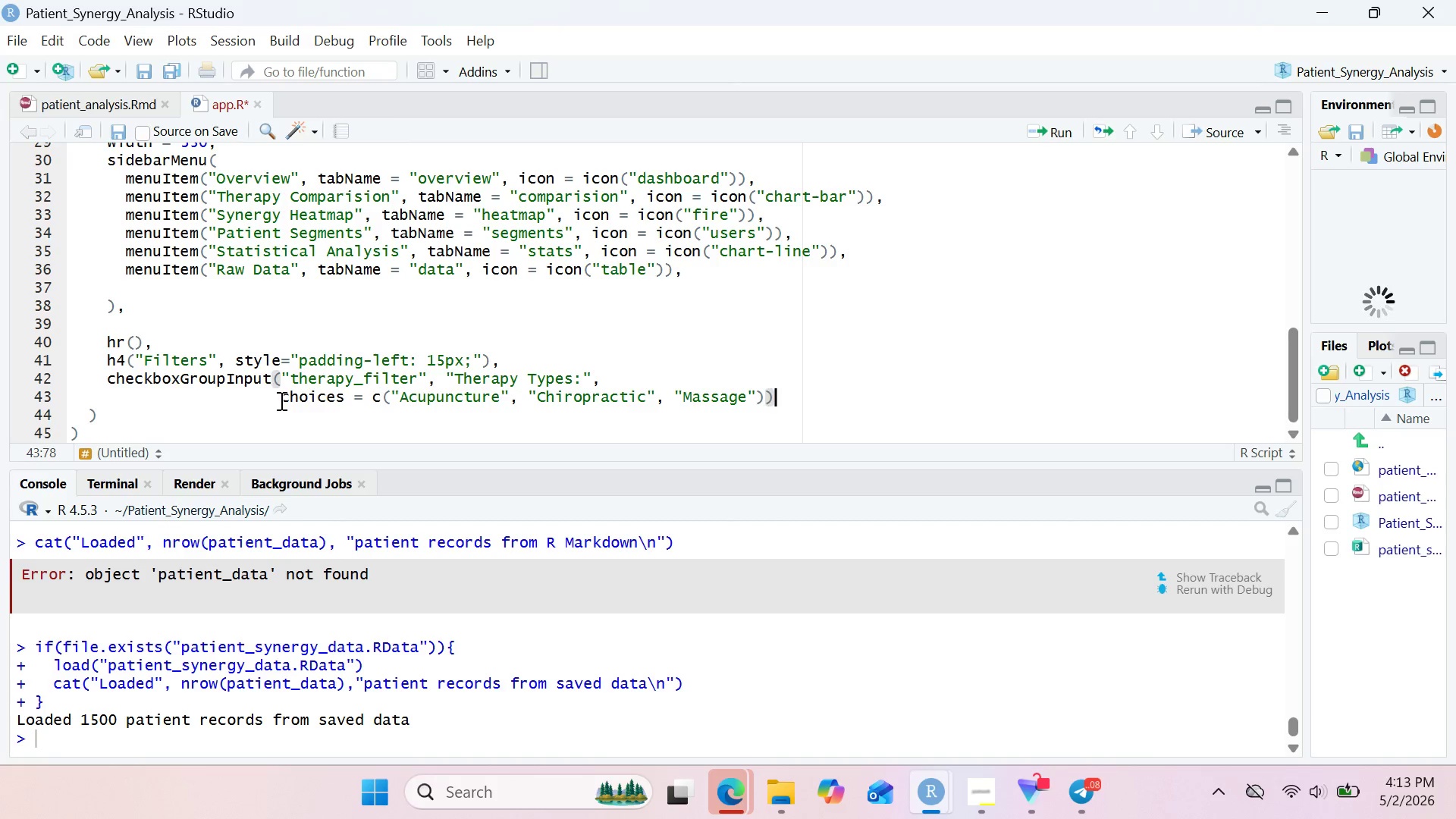 
key(ArrowLeft)
 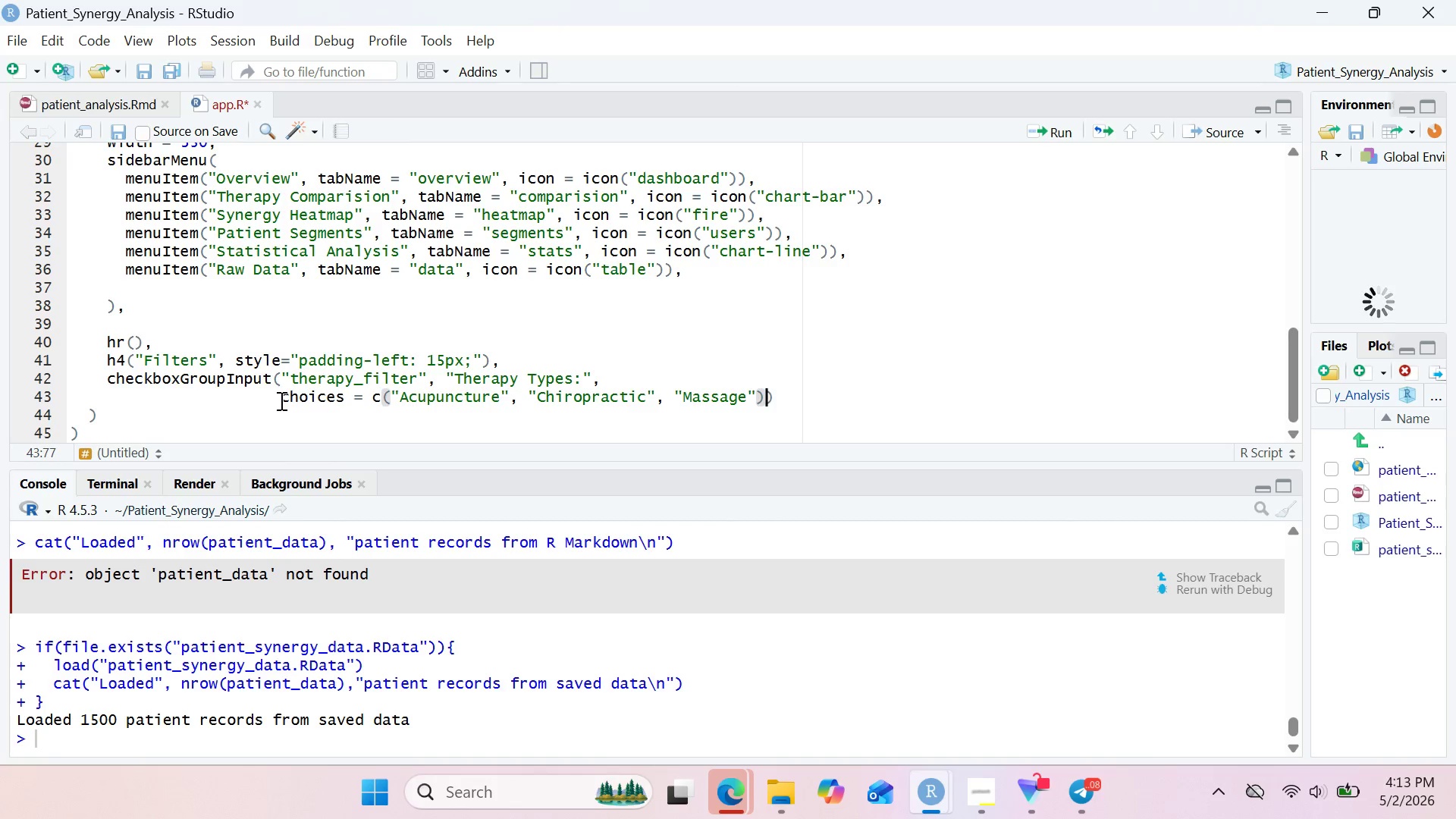 
key(Comma)
 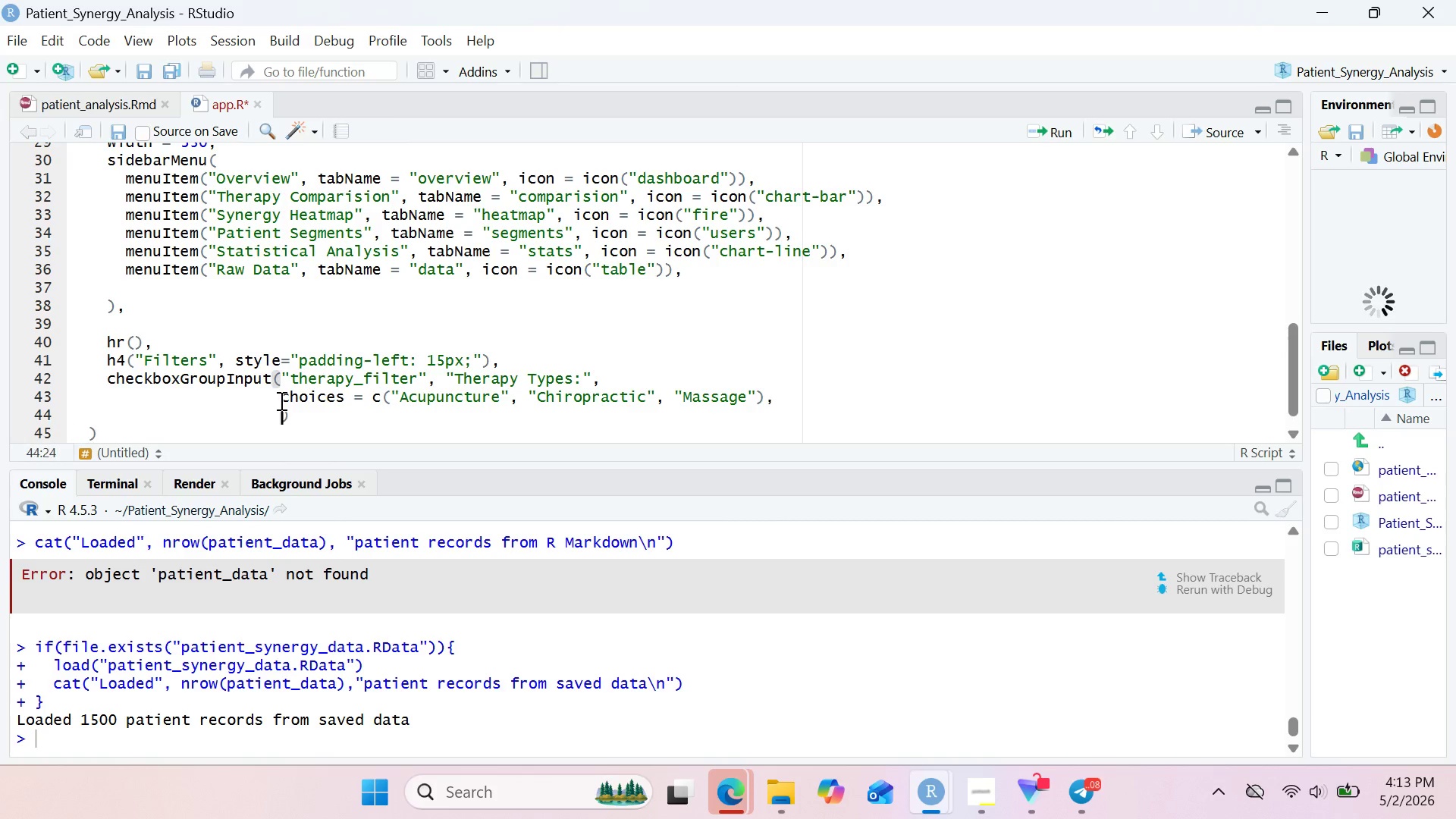 
key(Enter)
 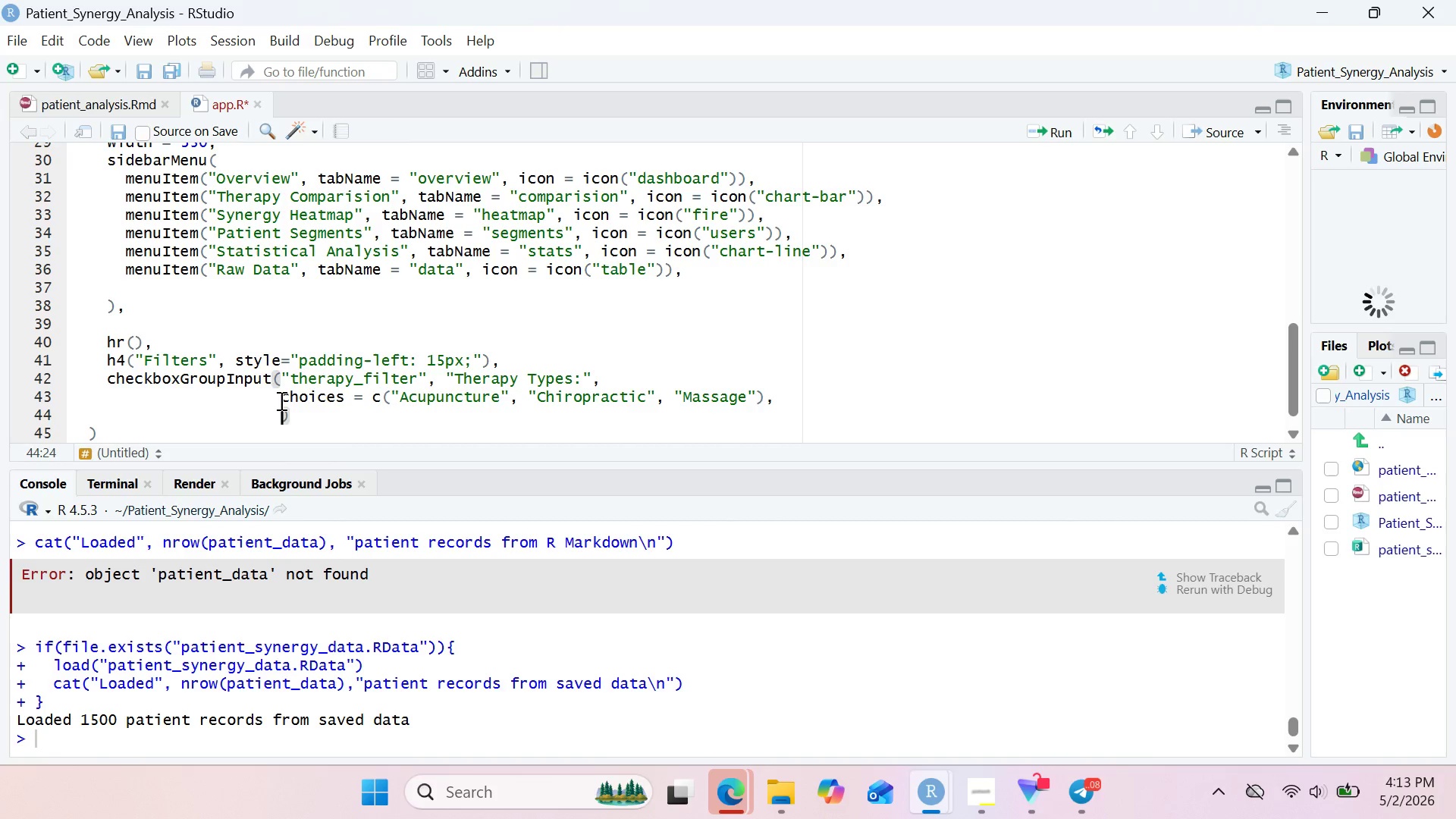 
type(selected = c()
 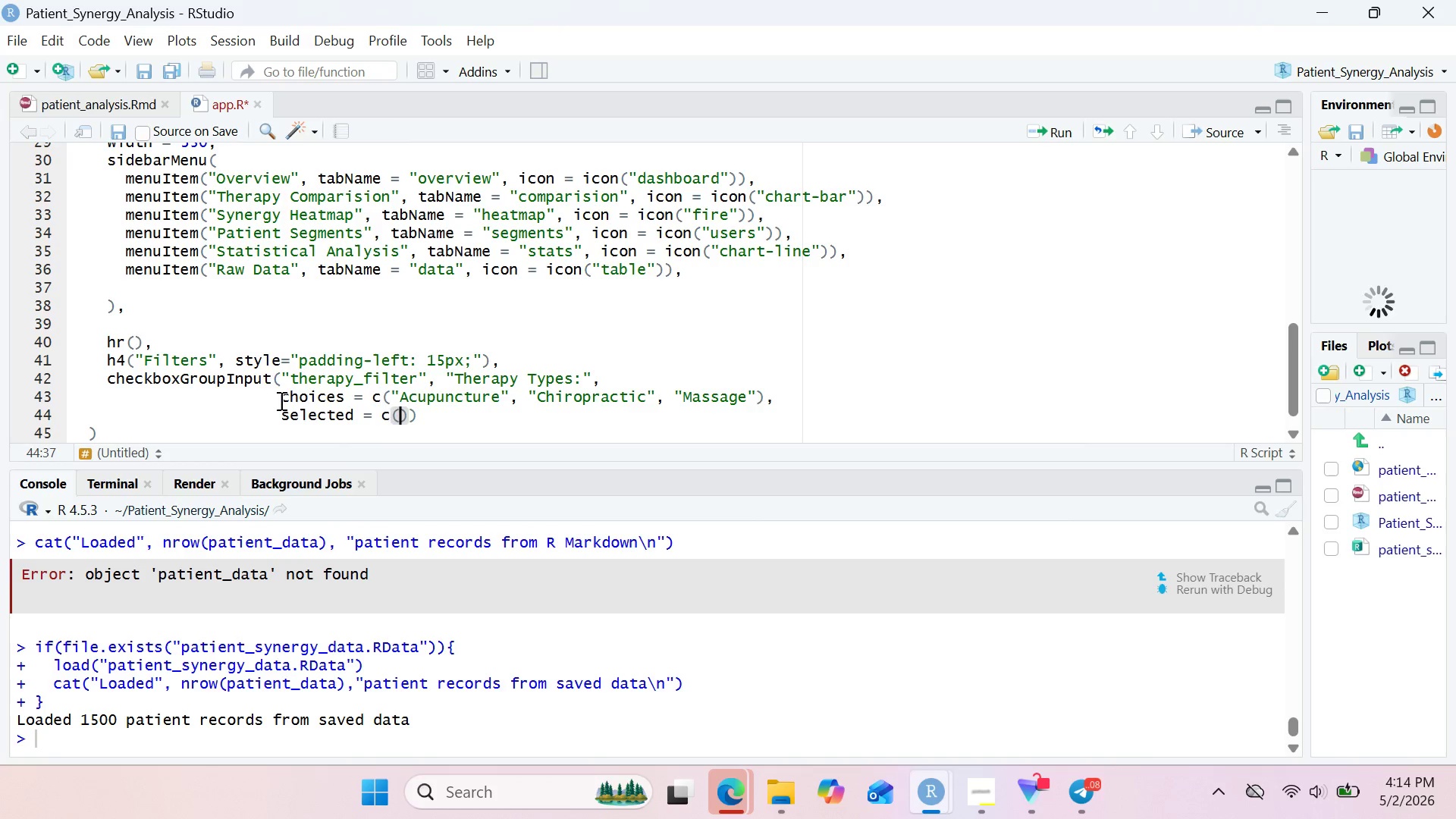 
left_click_drag(start_coordinate=[391, 398], to_coordinate=[757, 400])
 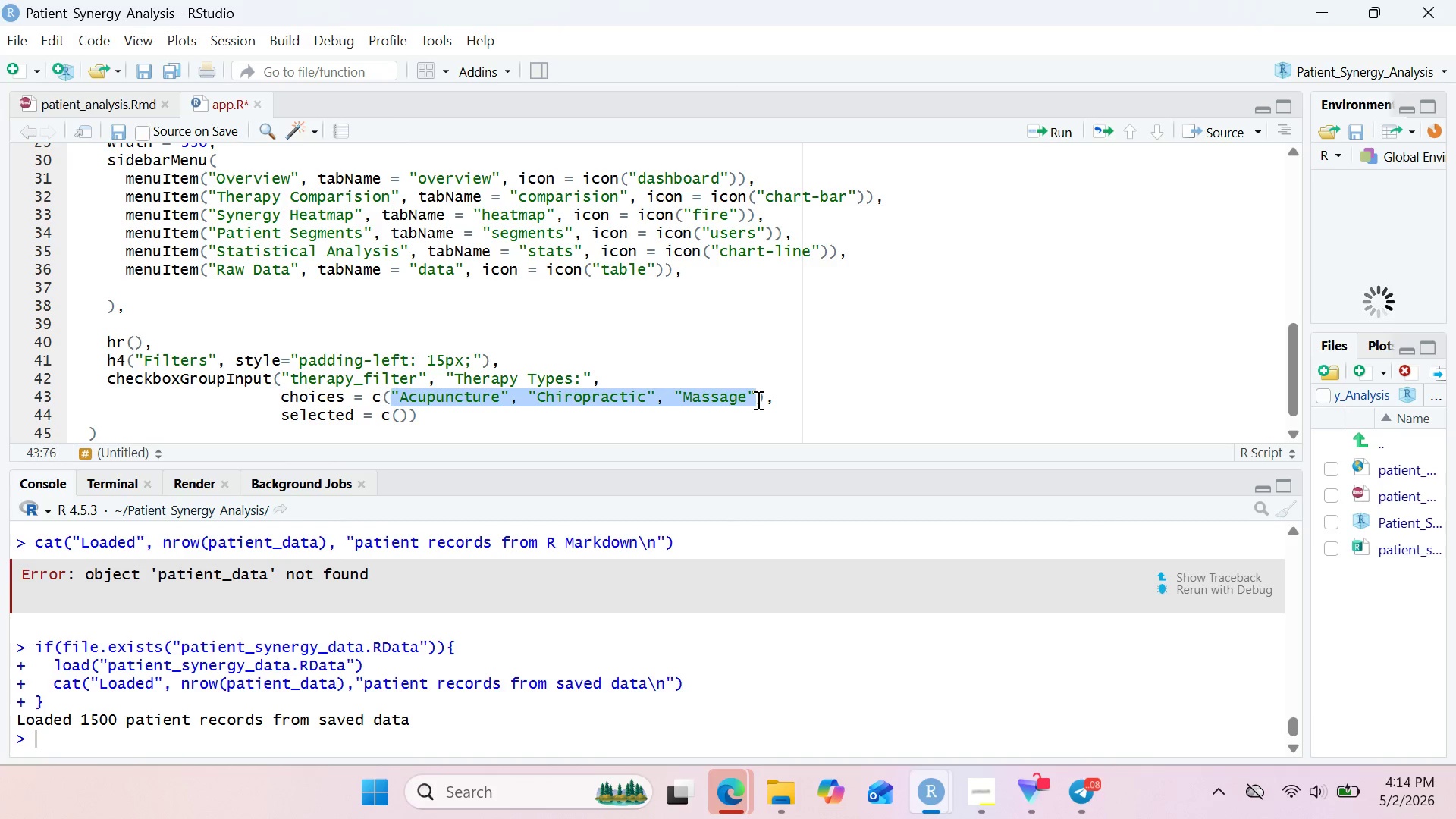 
key(Control+C)
 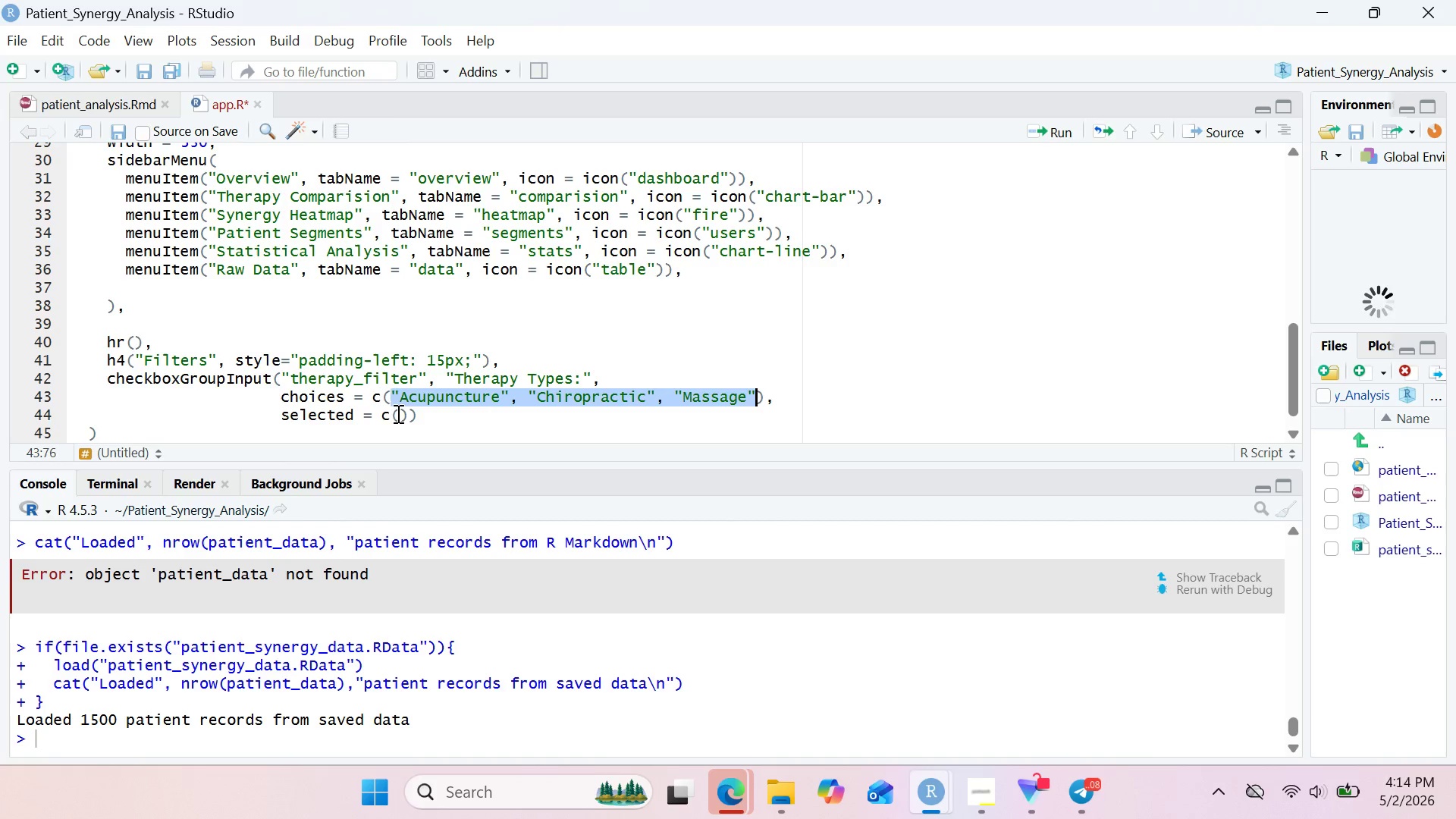 
left_click([400, 419])
 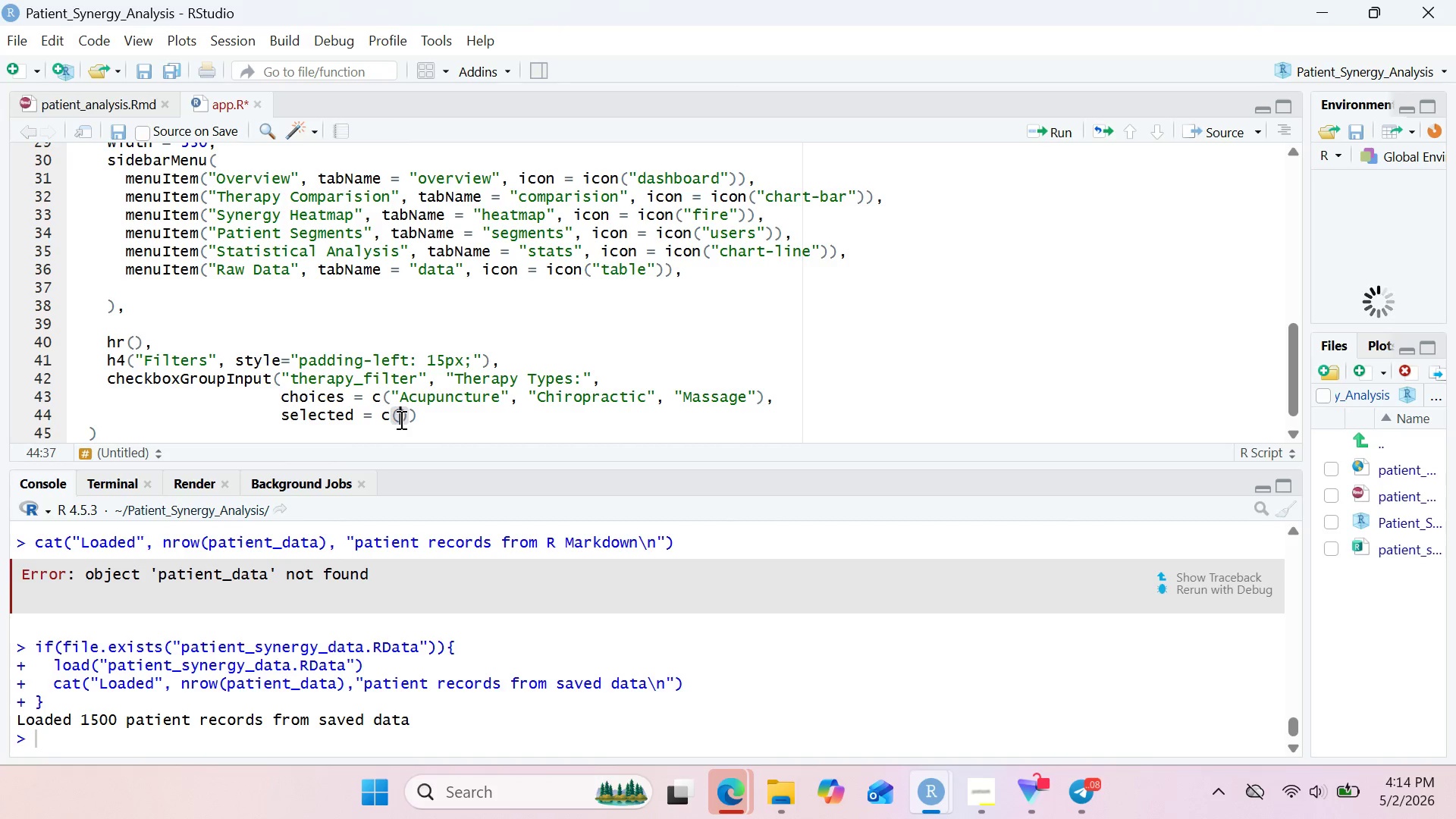 
key(Control+V)
 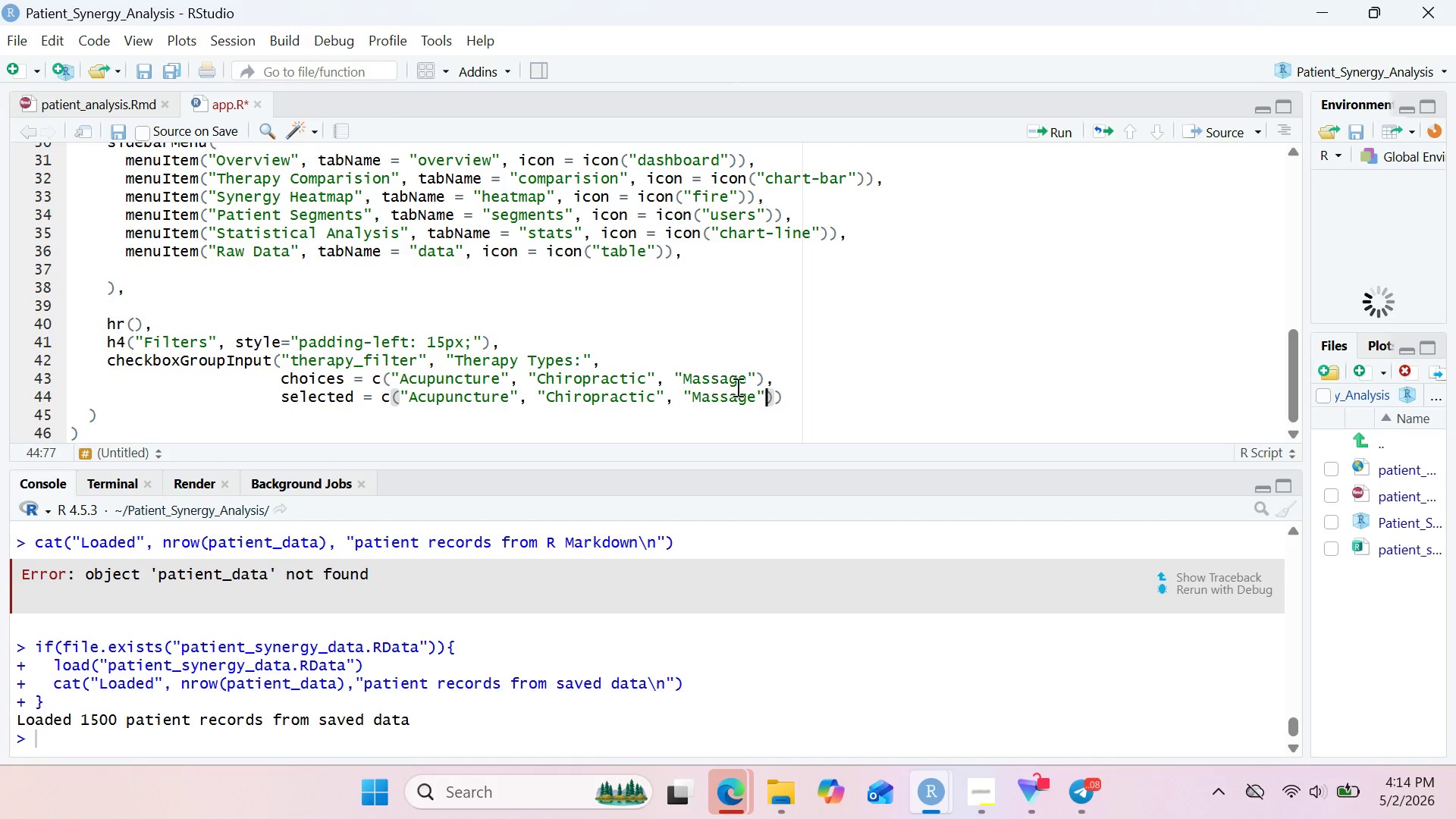 
left_click([794, 397])
 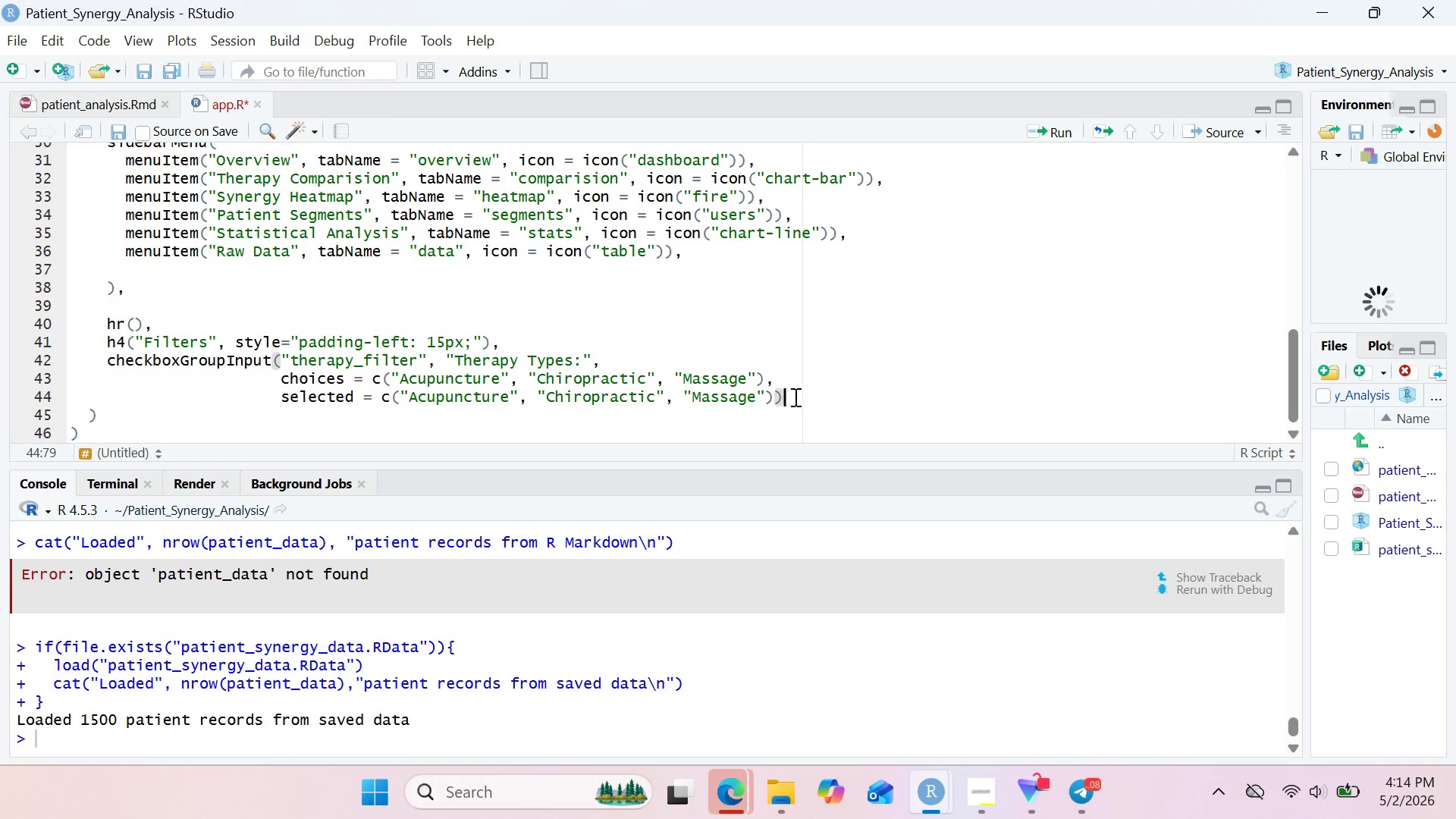 
key(Comma)
 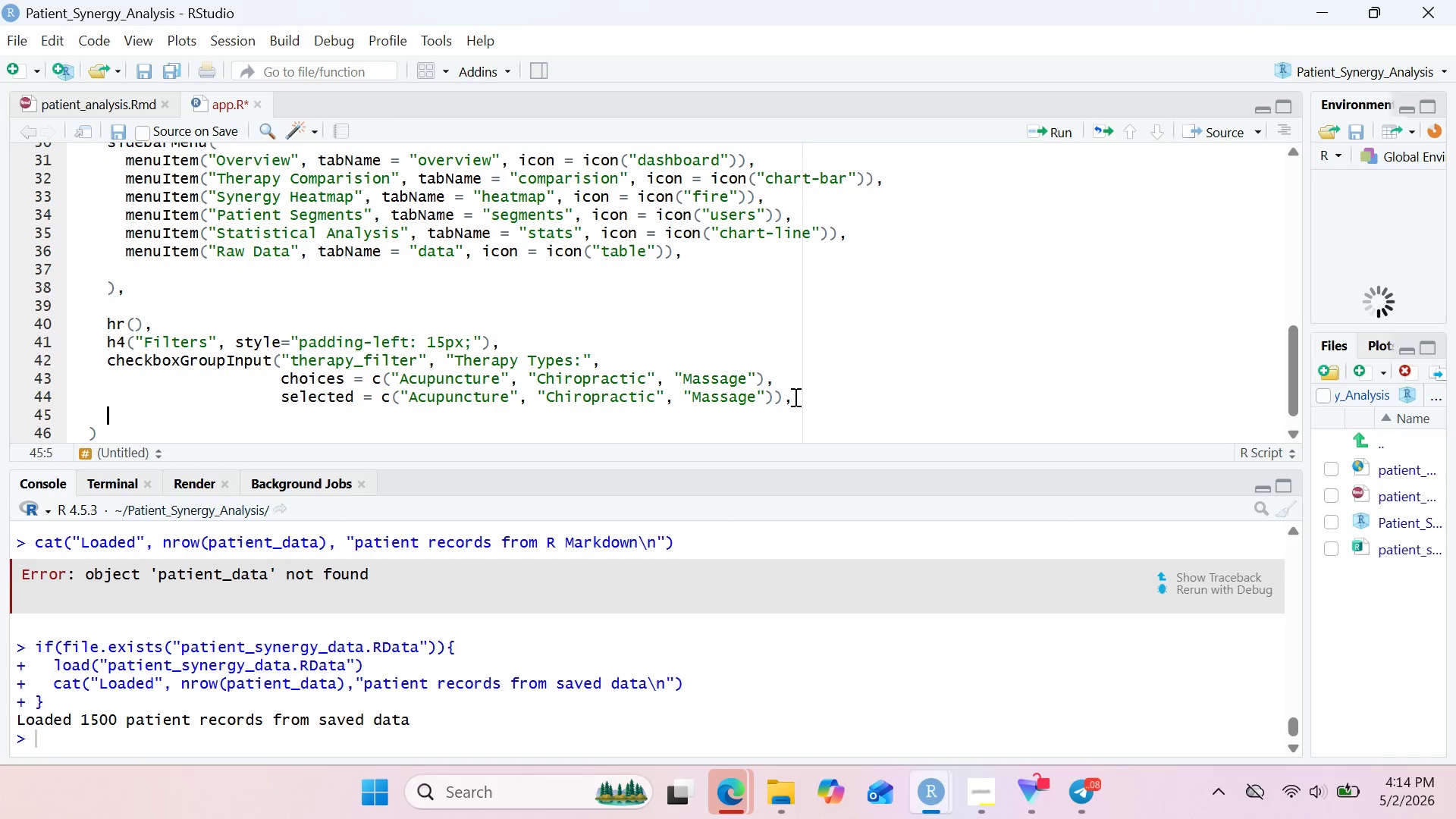 
key(Enter)
 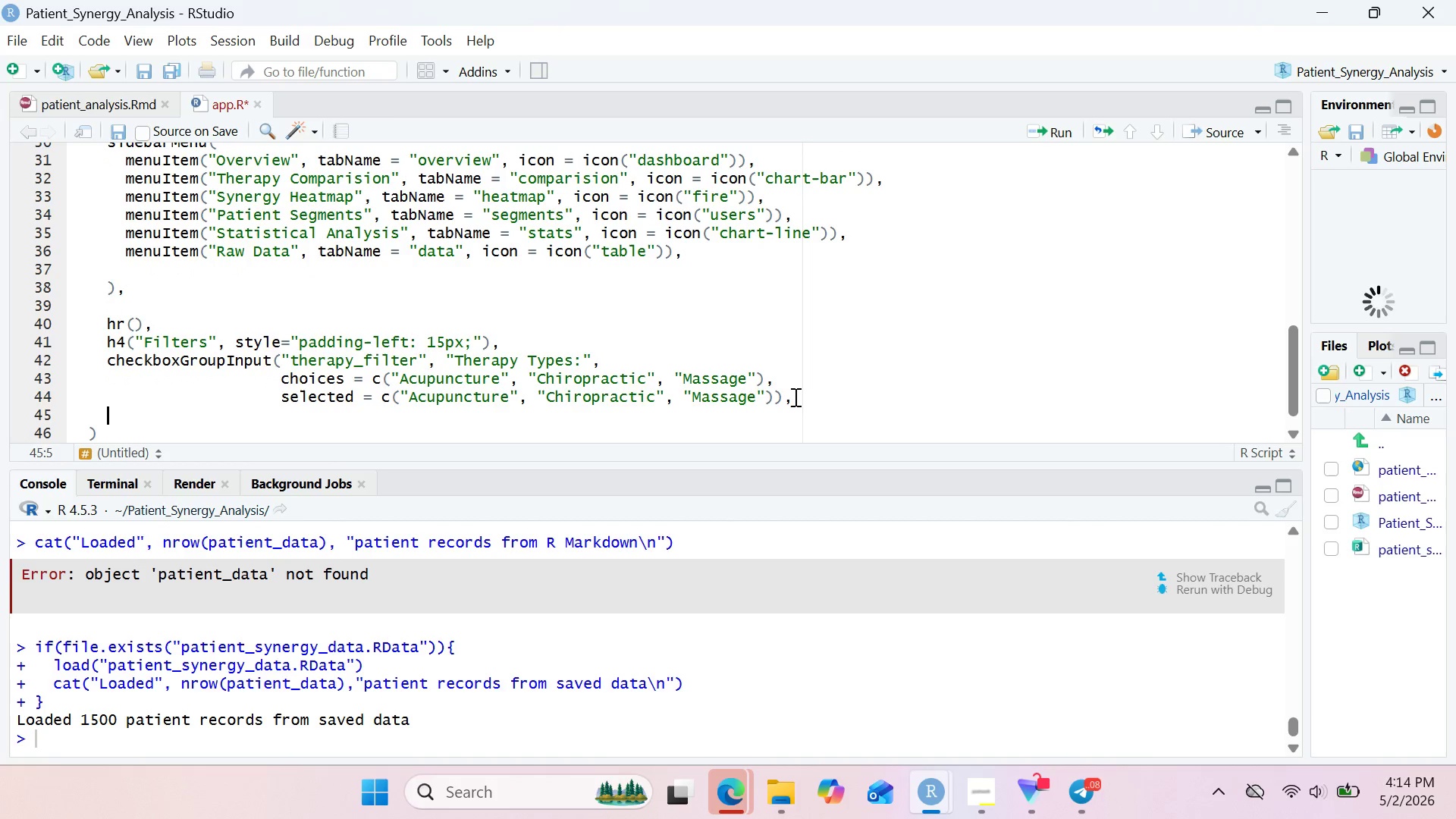 
key(Enter)
 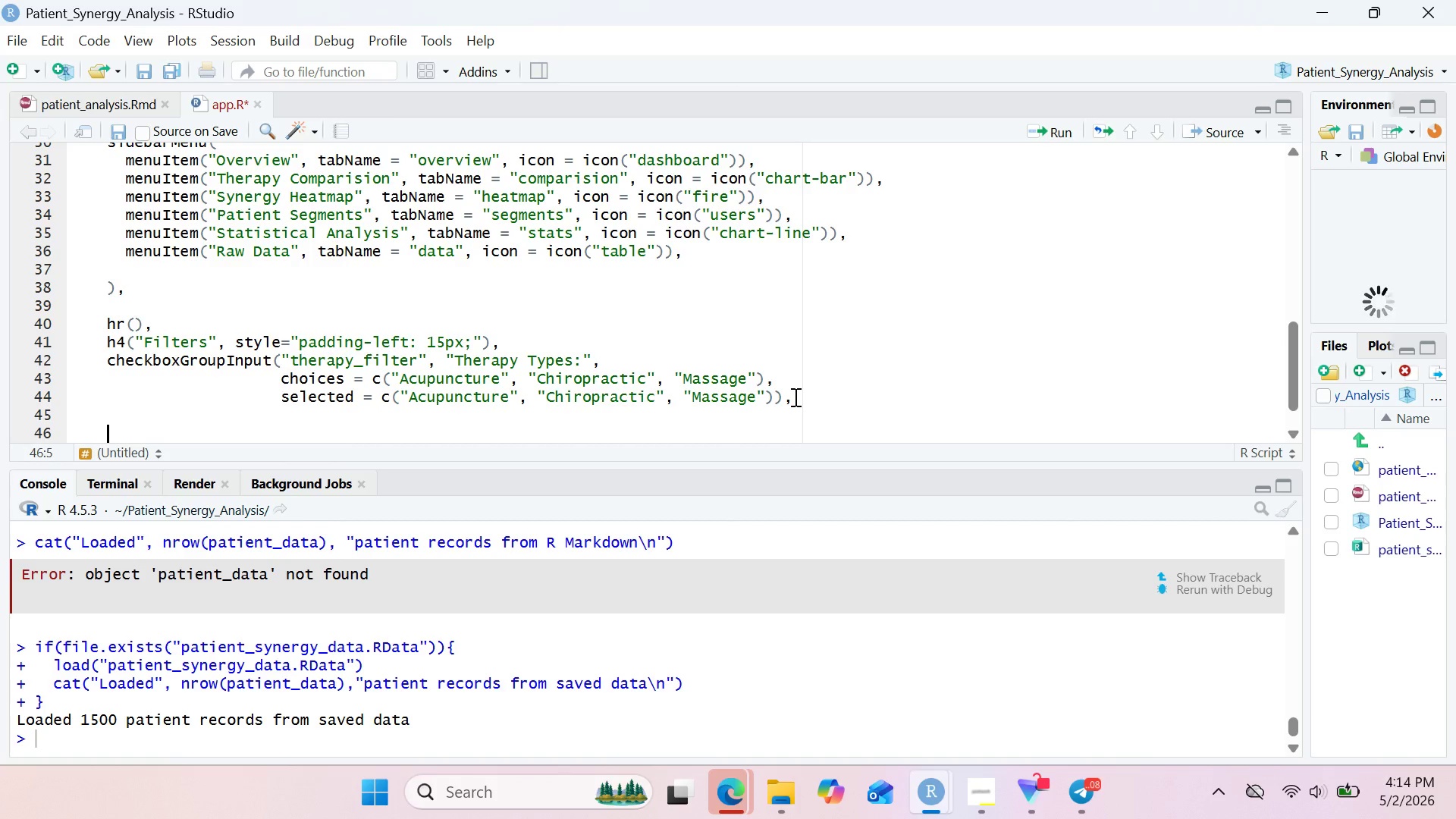 
type(select)
 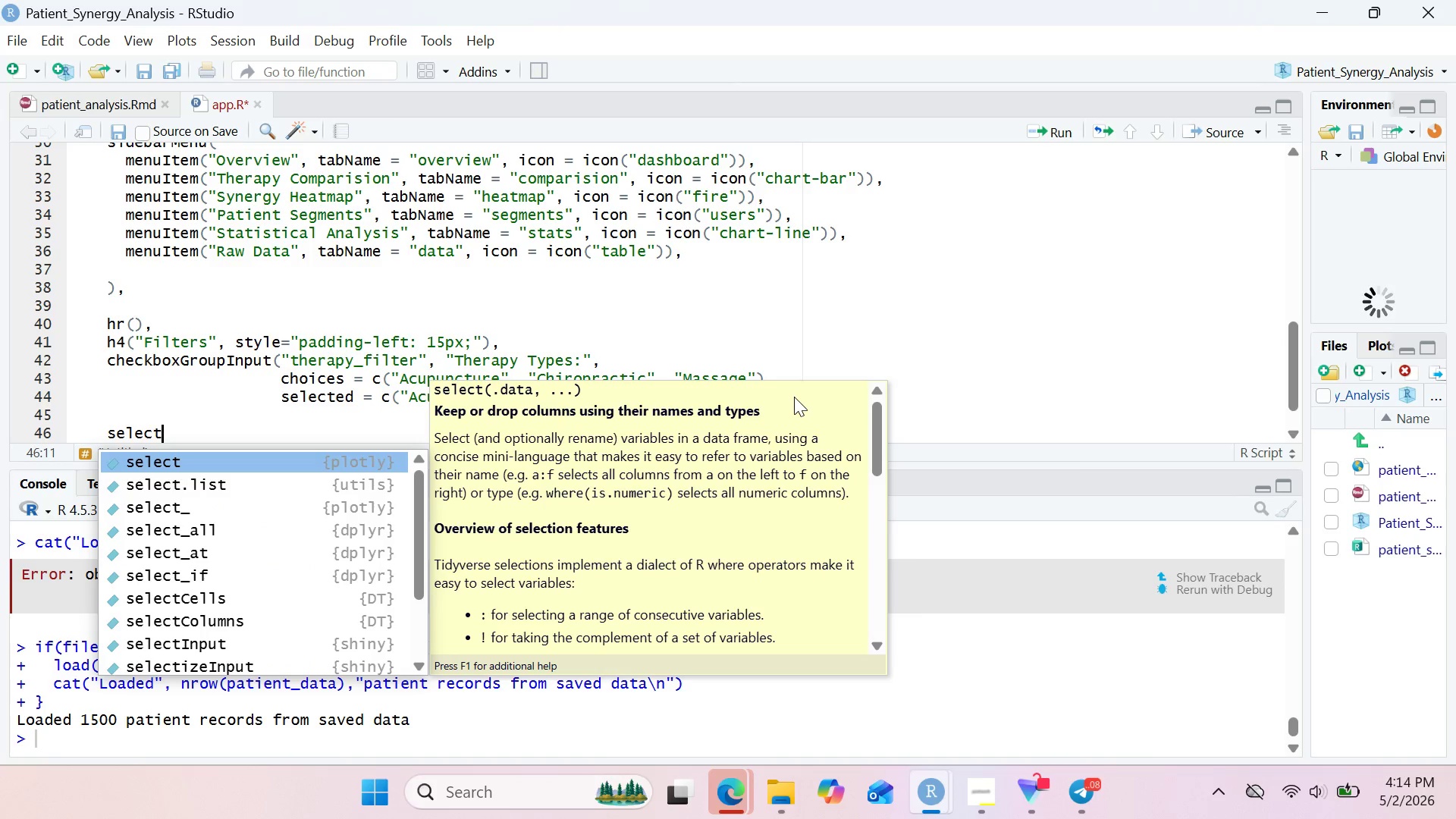 
key(Shift+I)
 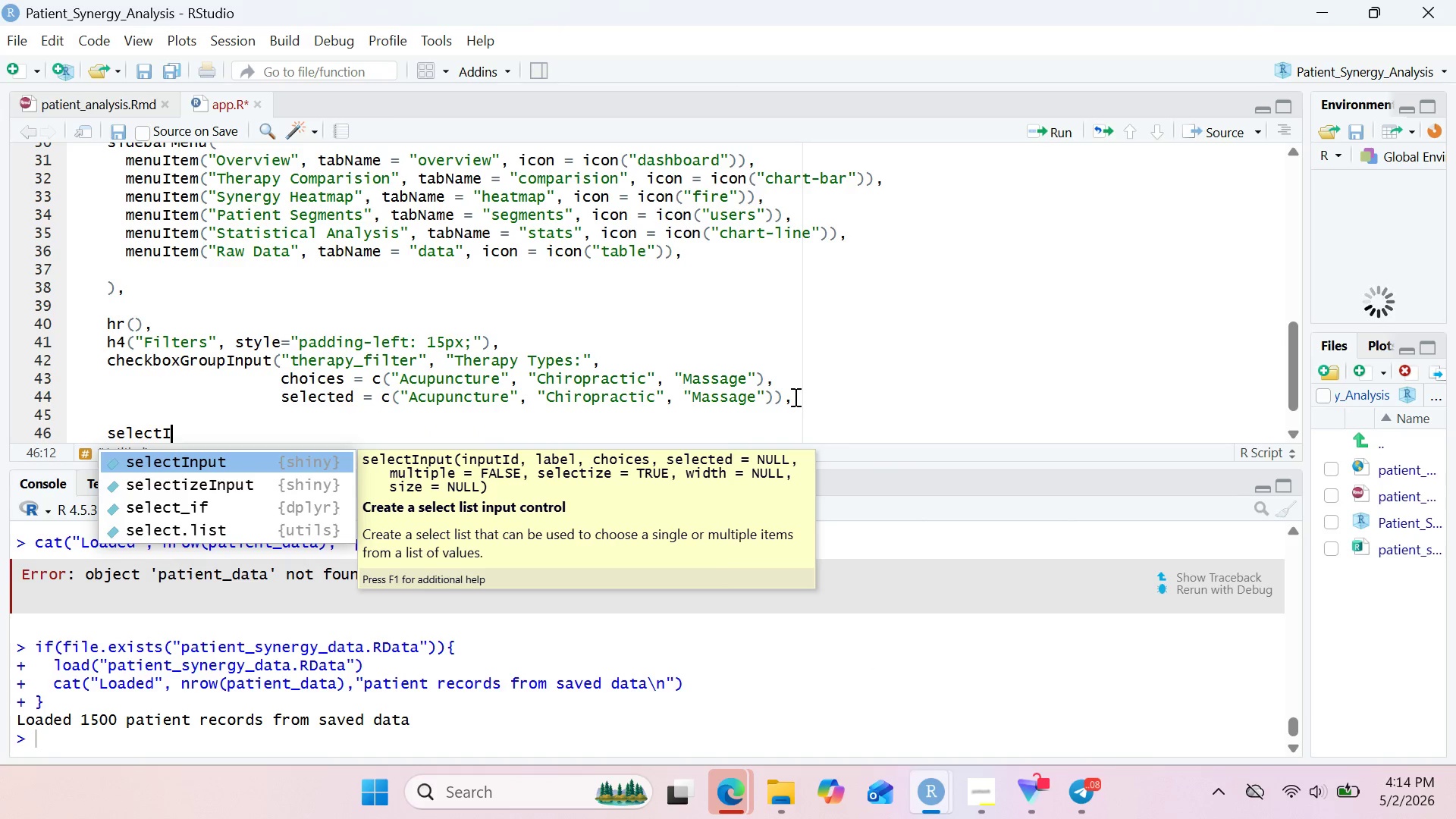 
key(Enter)
 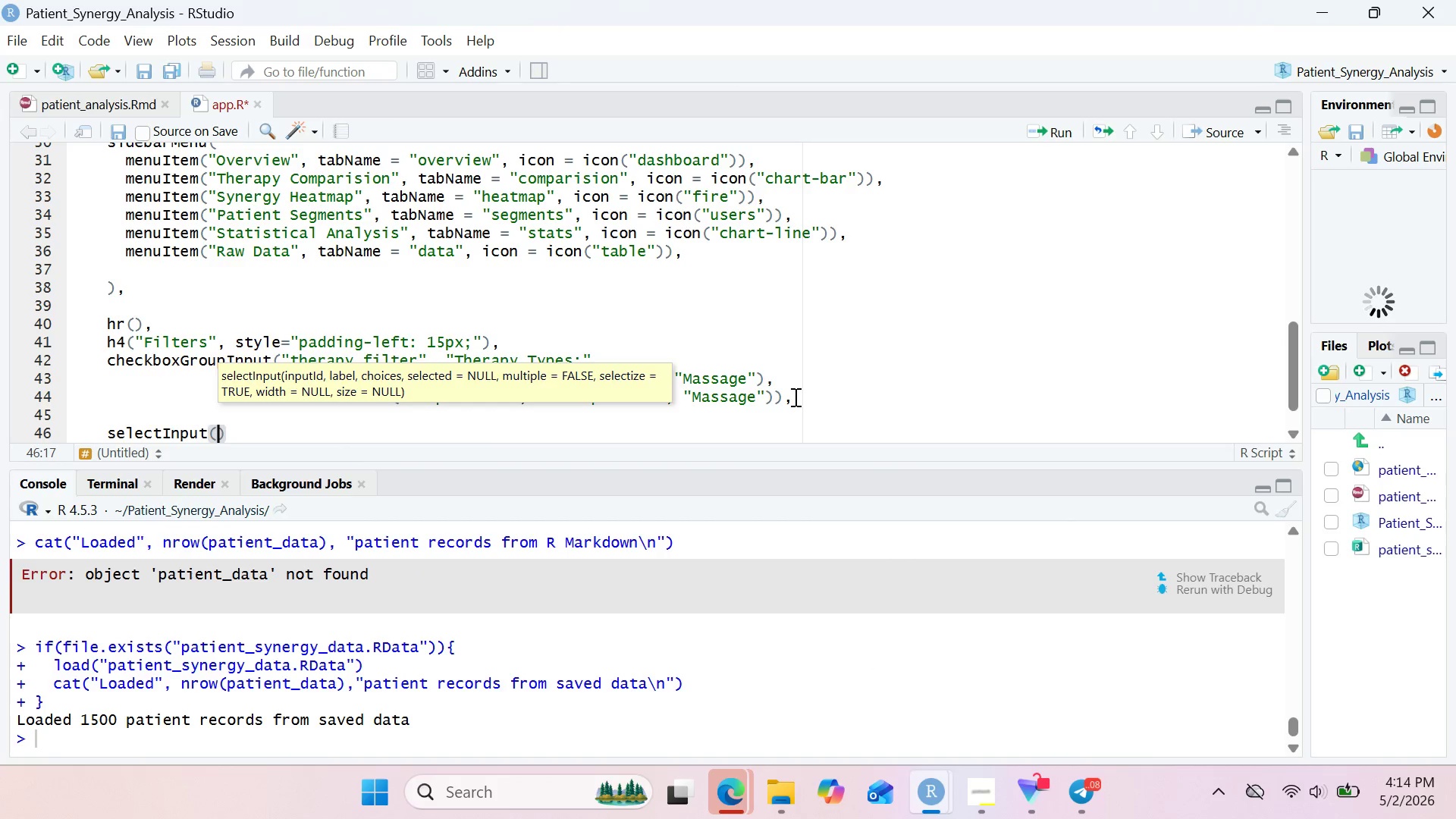 
type("reason_filter)
 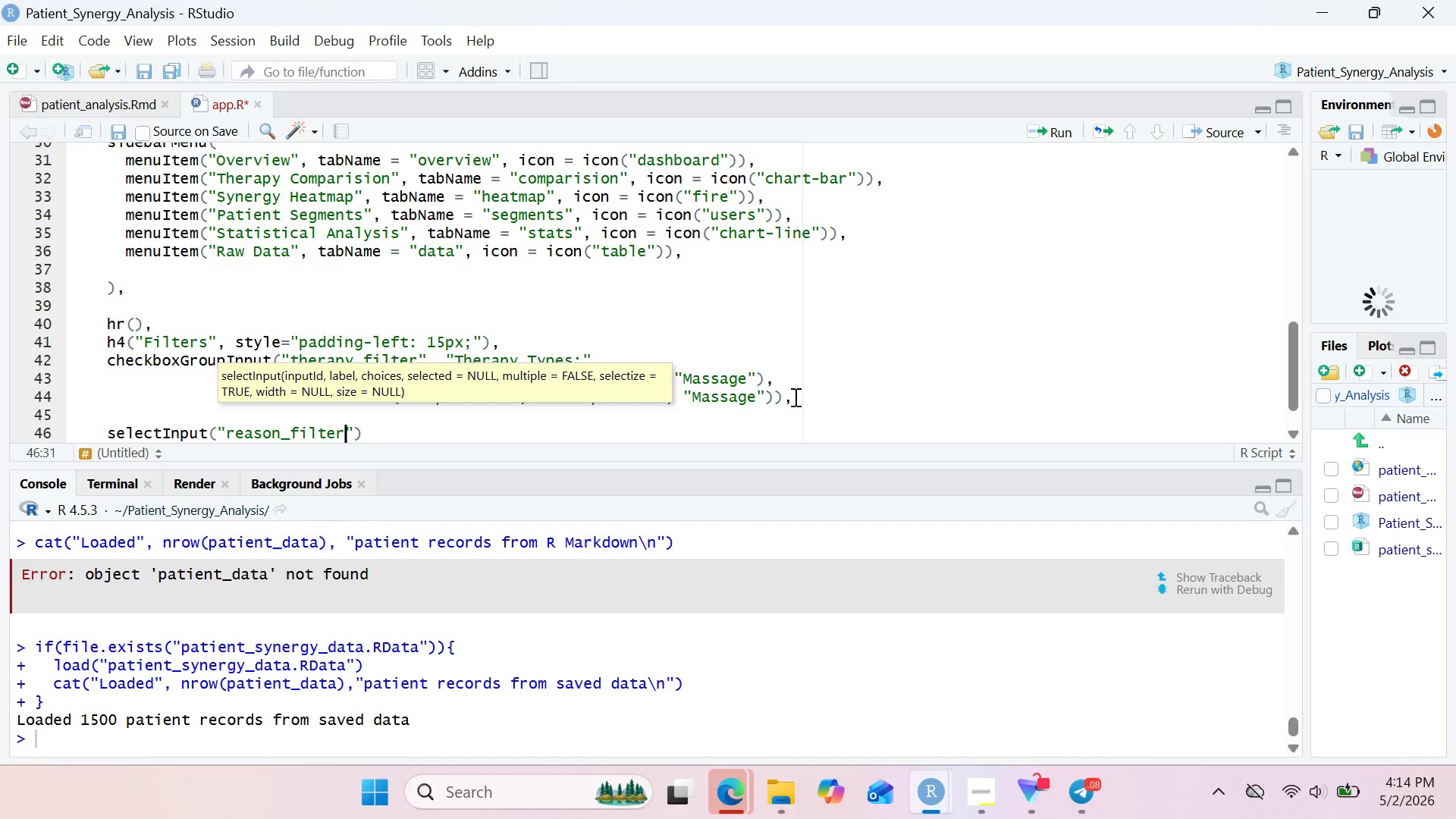 
key(ArrowRight)
 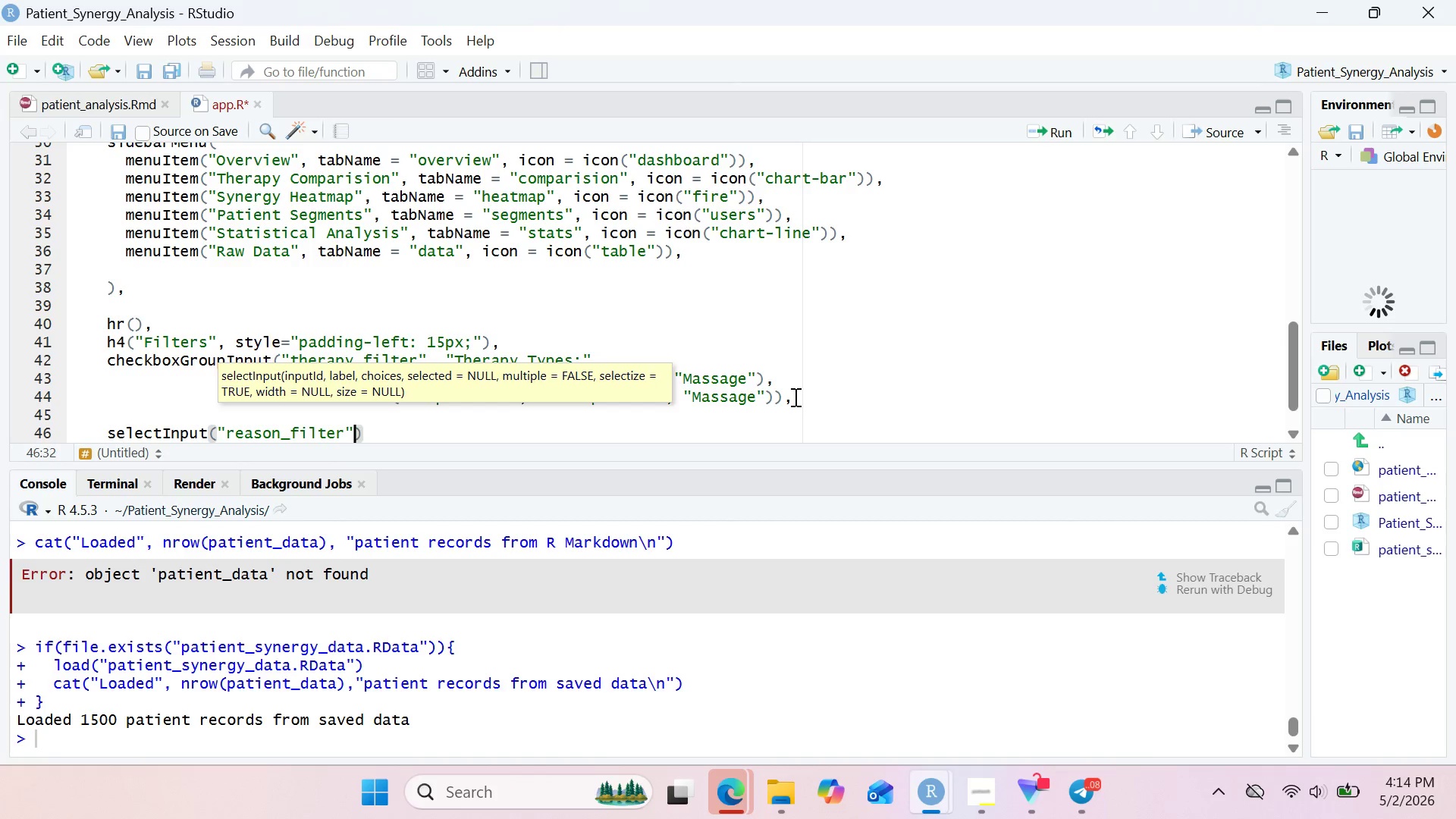 
type(, "Primary Reason:)
 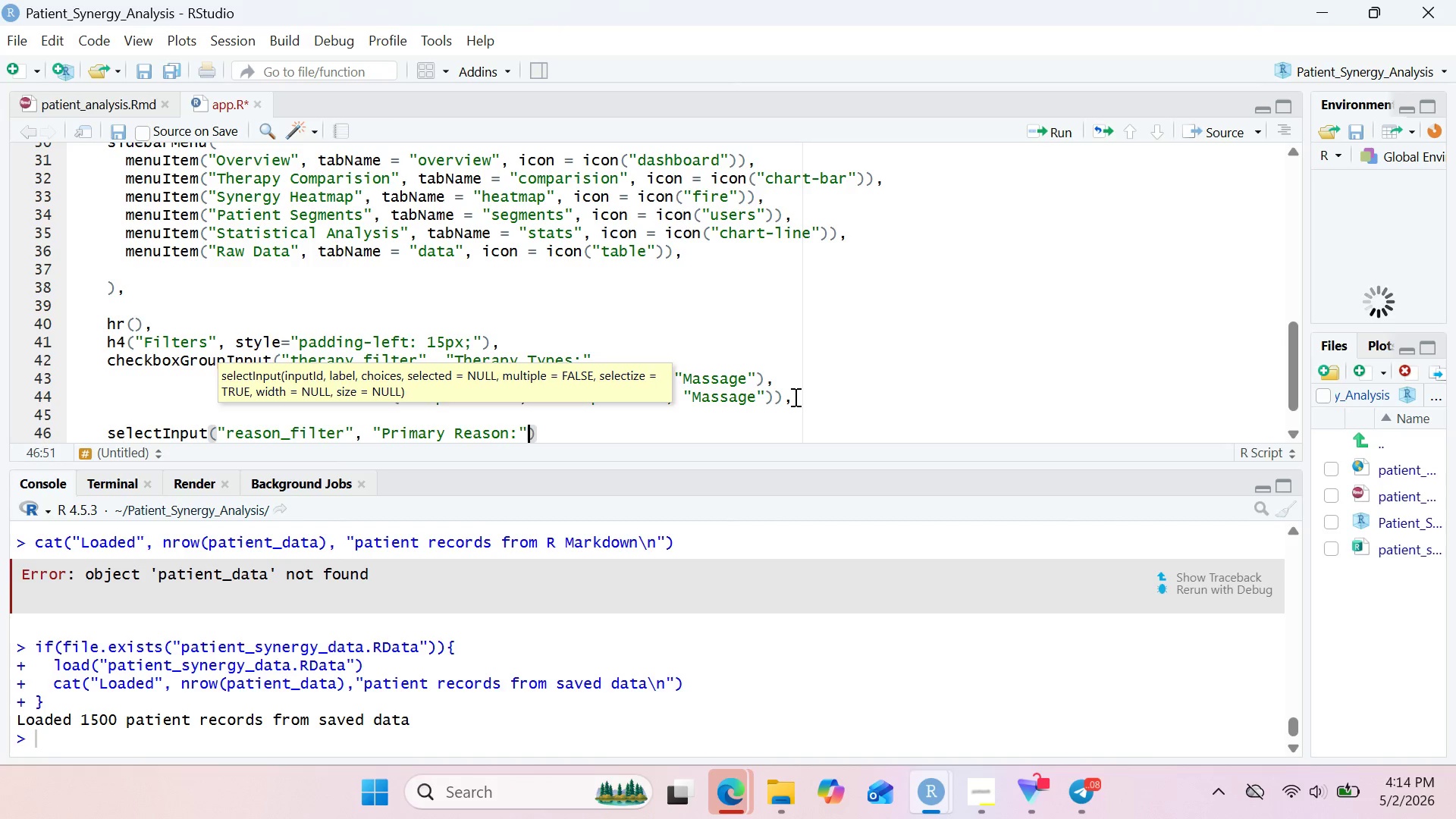 
 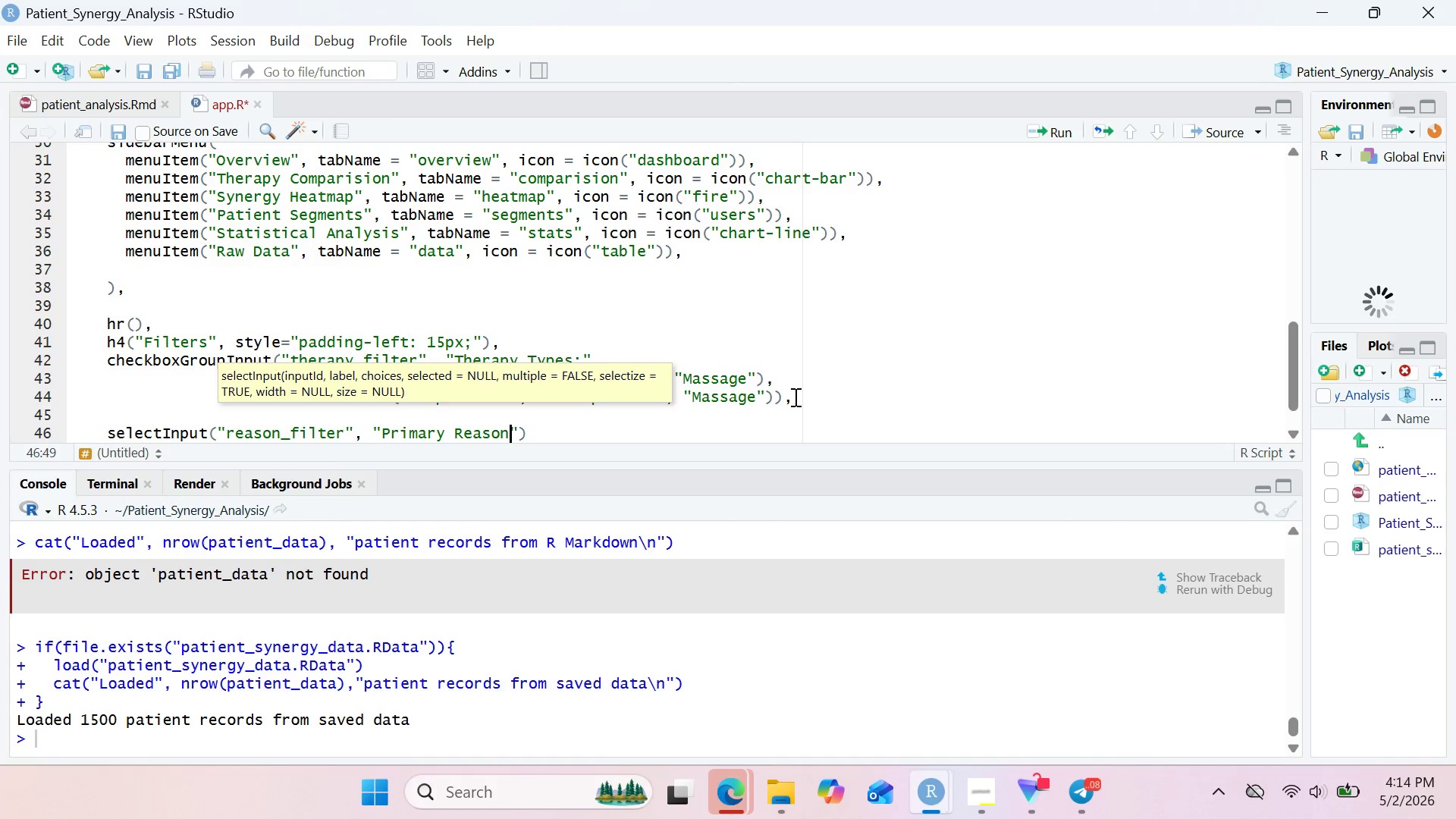 
key(ArrowRight)
 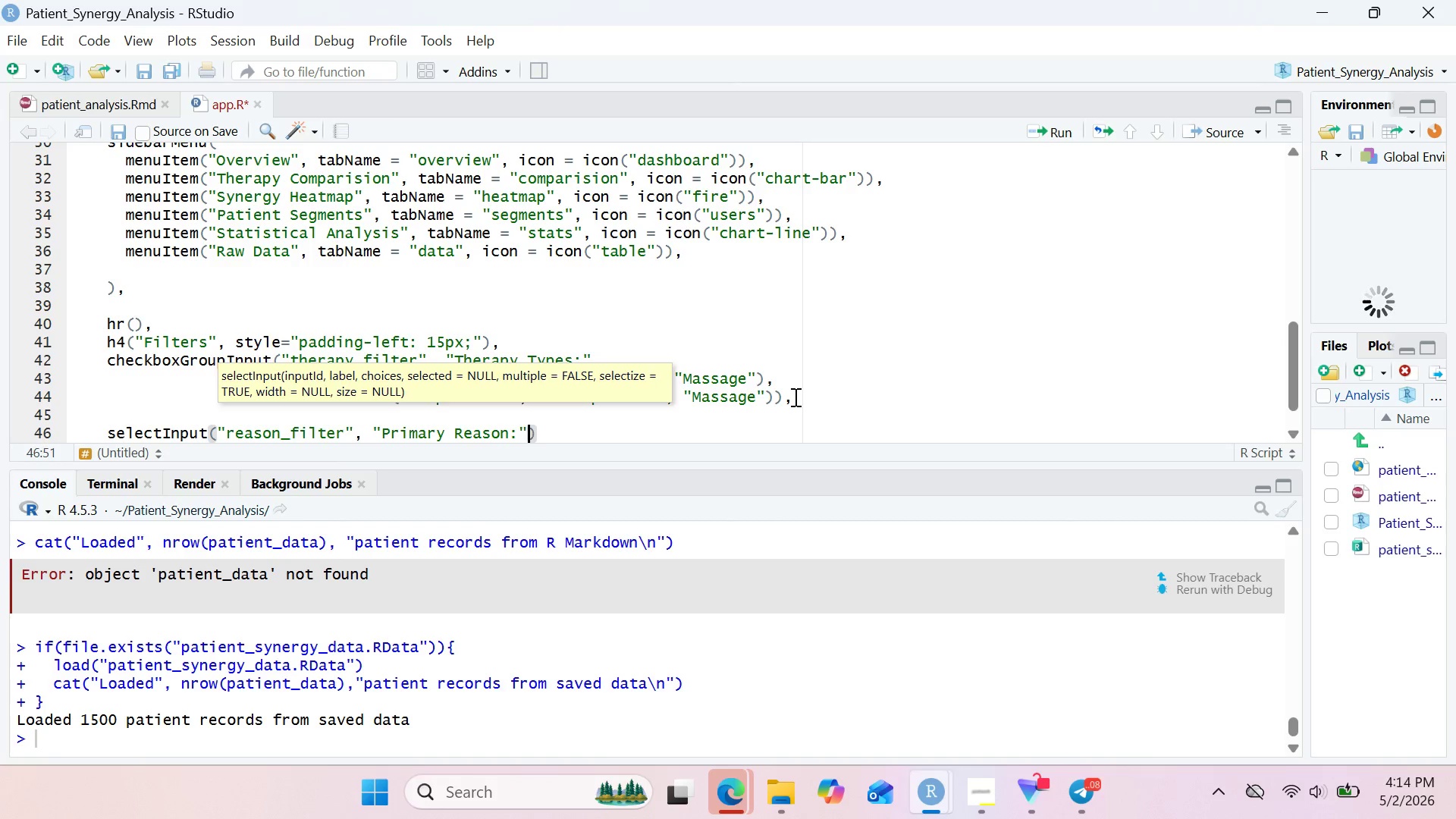 
key(Comma)
 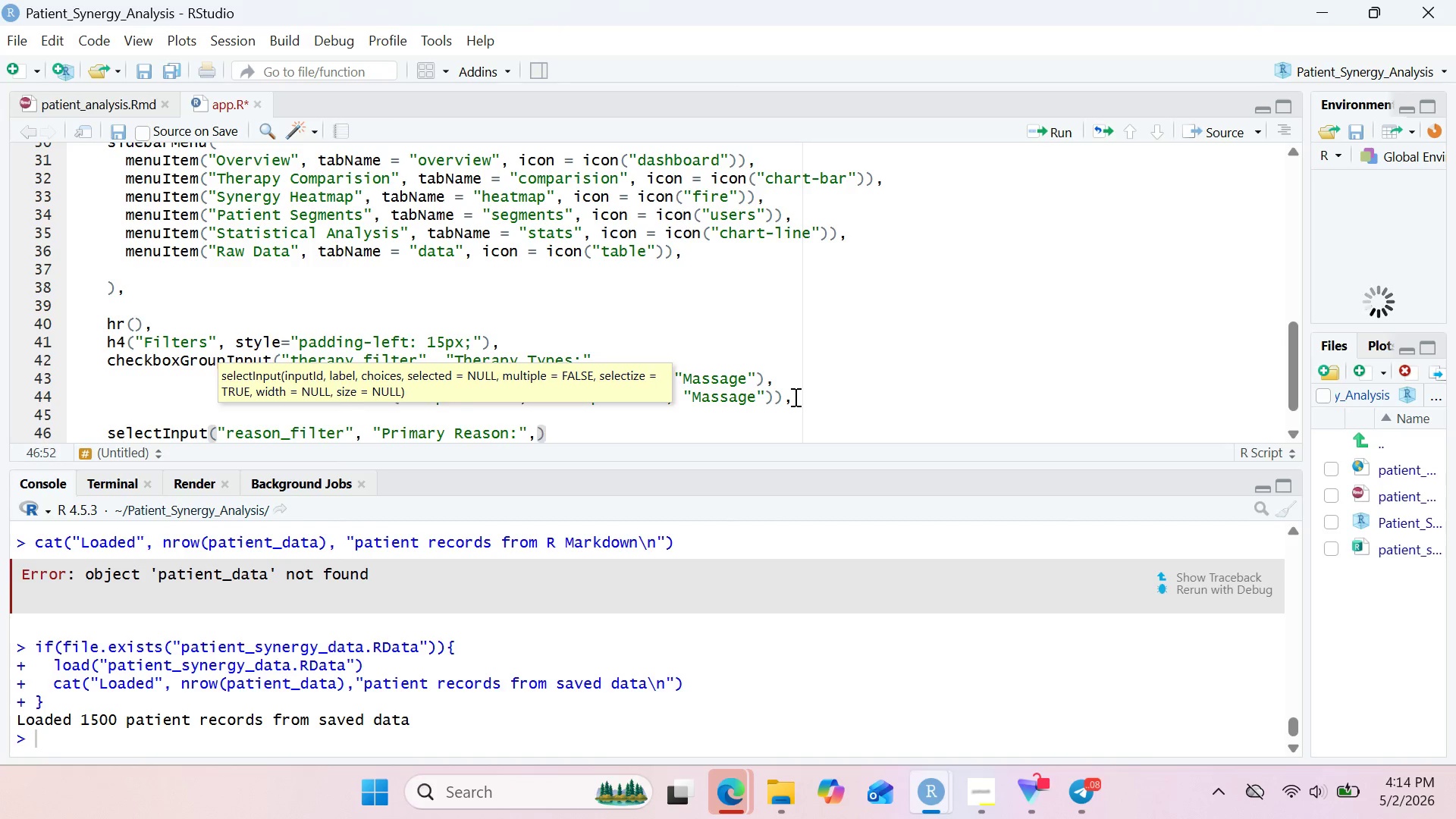 
key(Enter)
 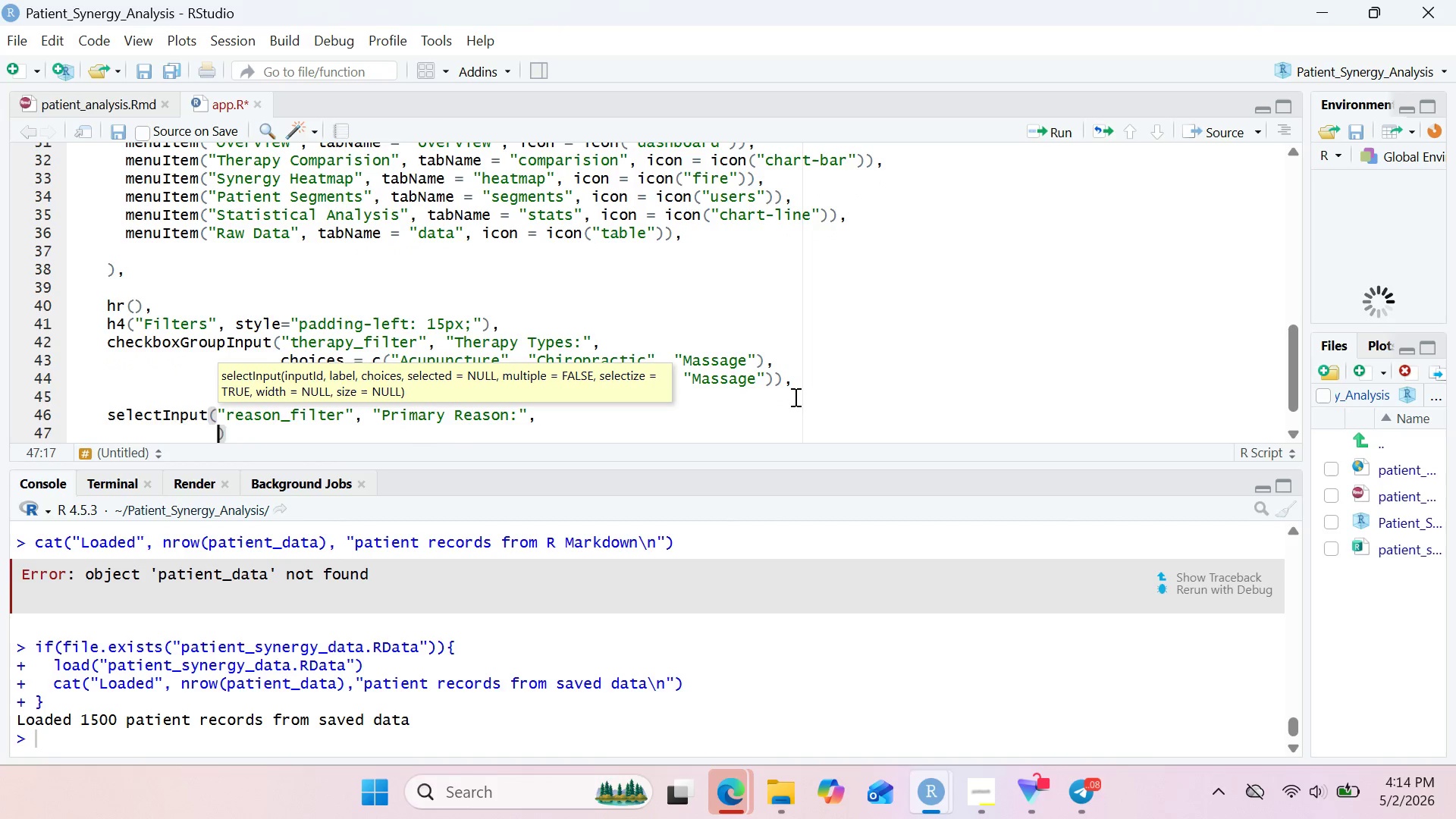 
type(choices = c9"All )
key(Backspace)
 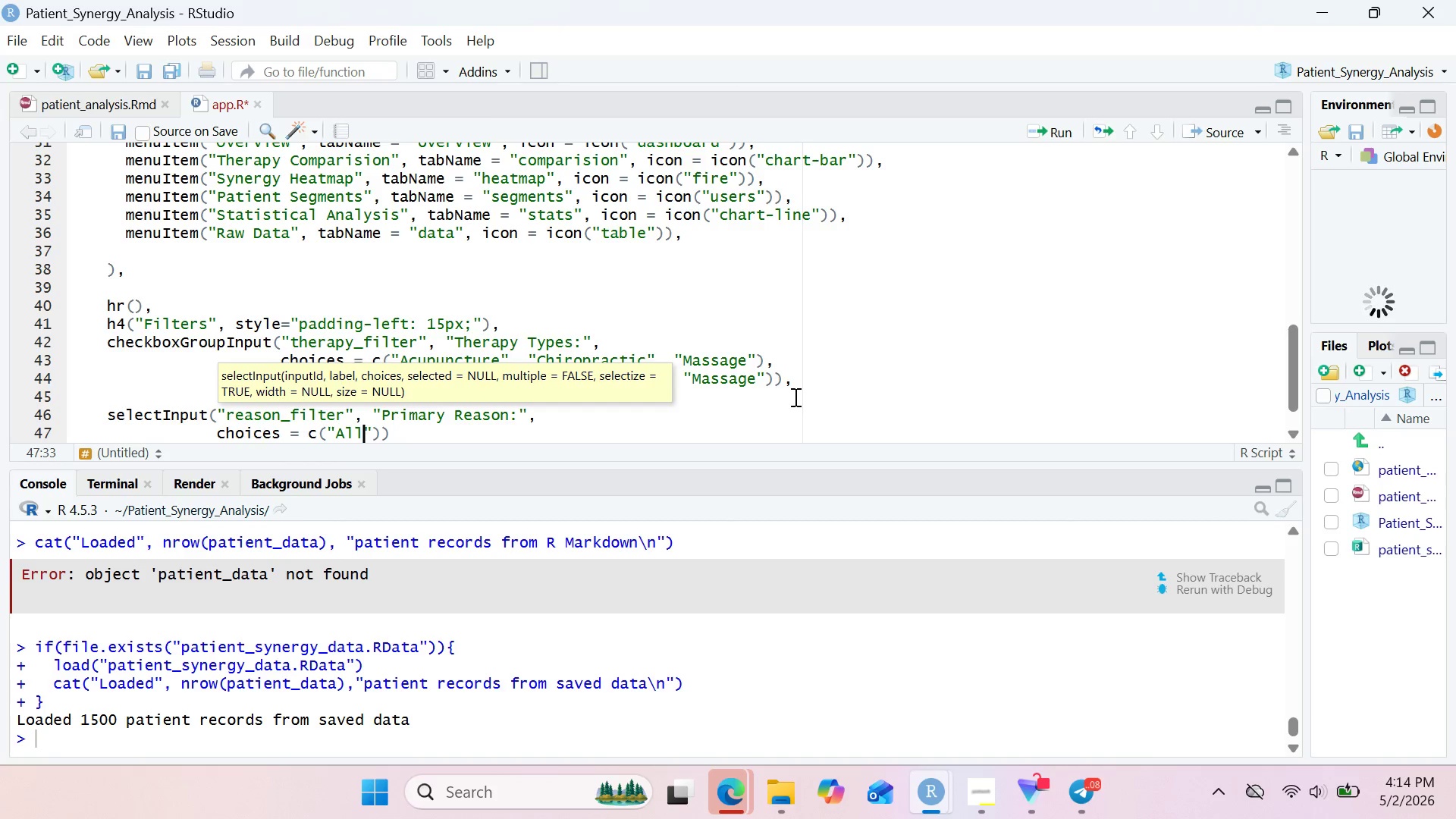 
key(ArrowRight)
 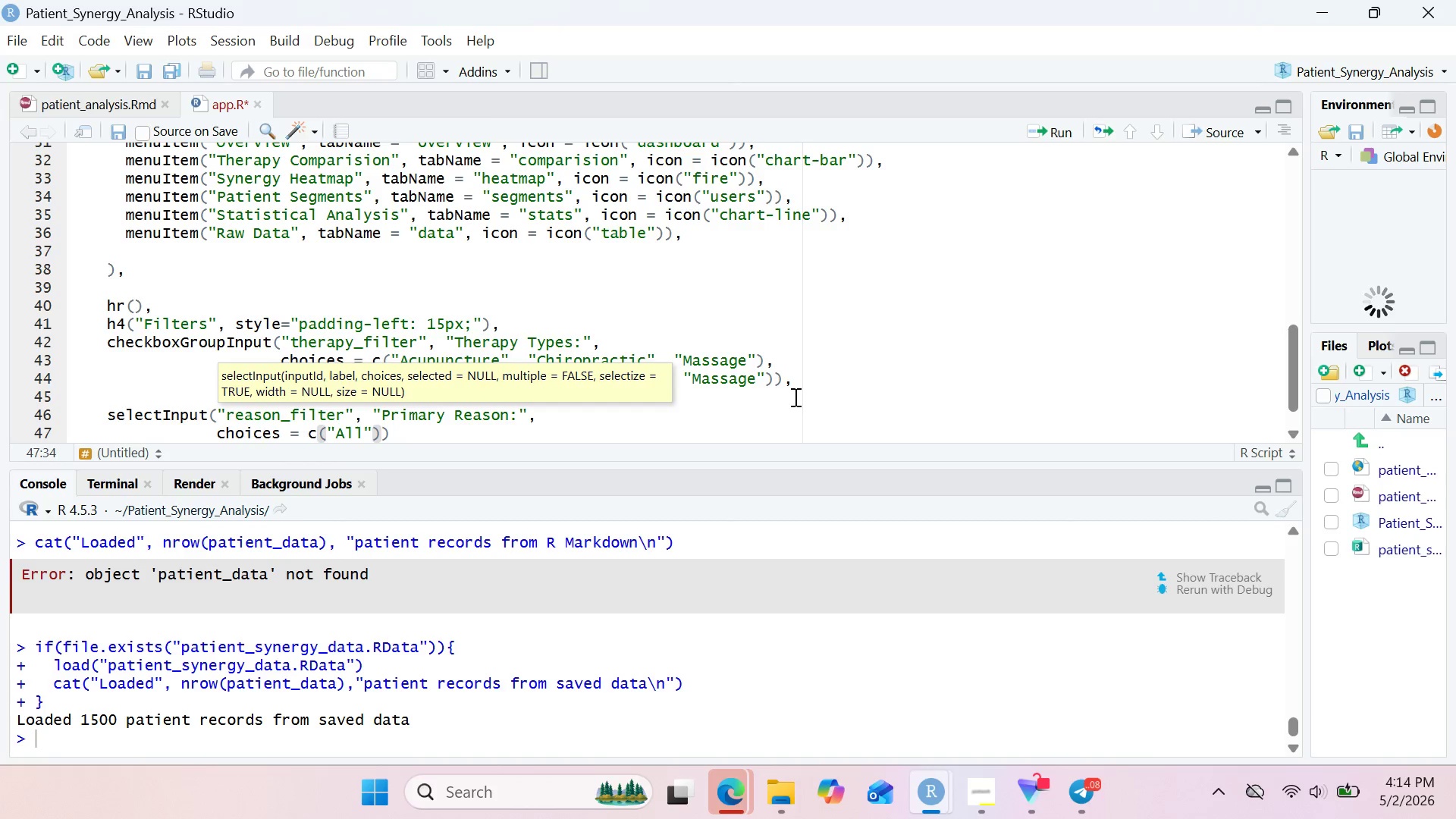 
type(, unique(patient_)
 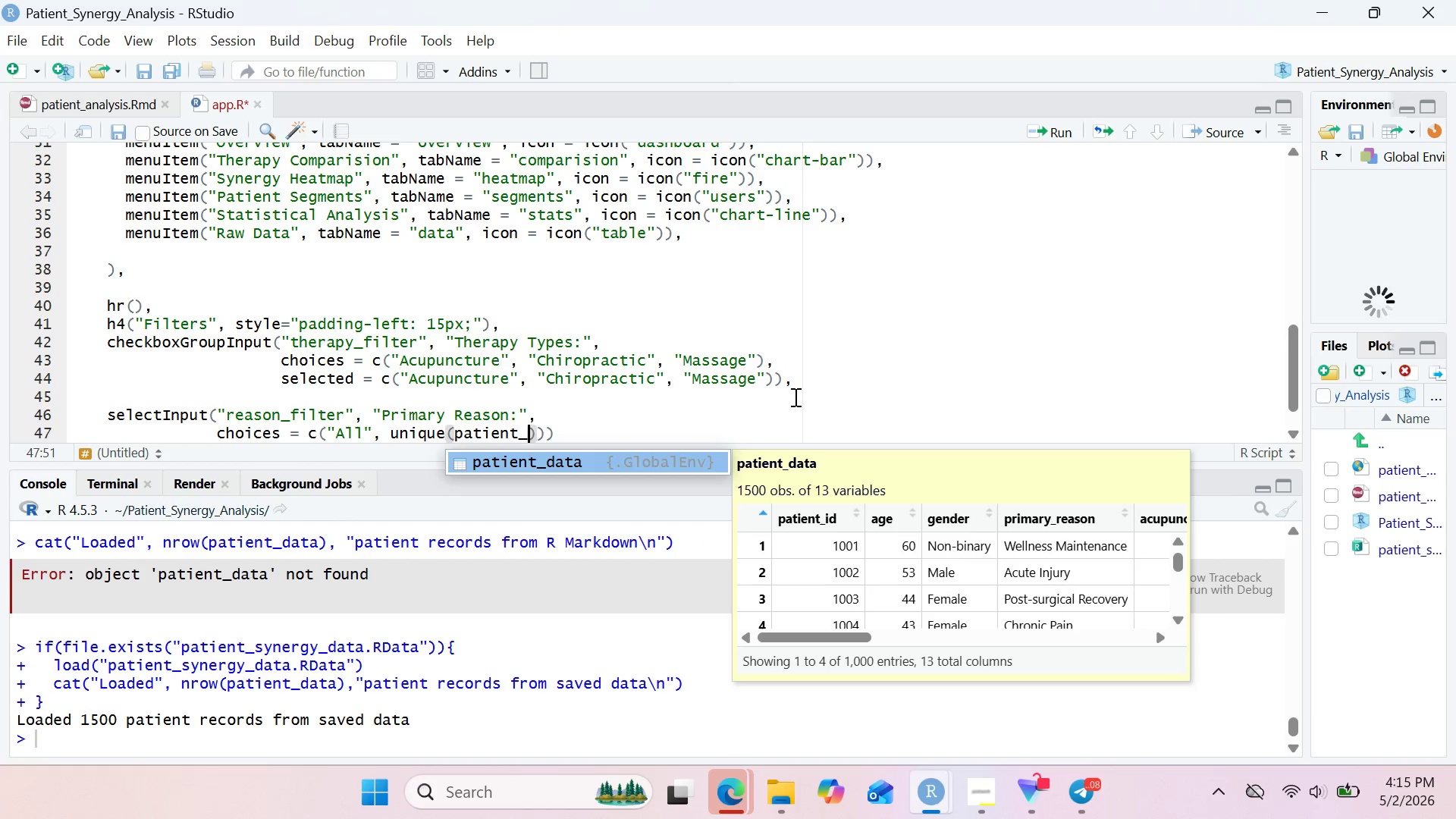 
key(Enter)
 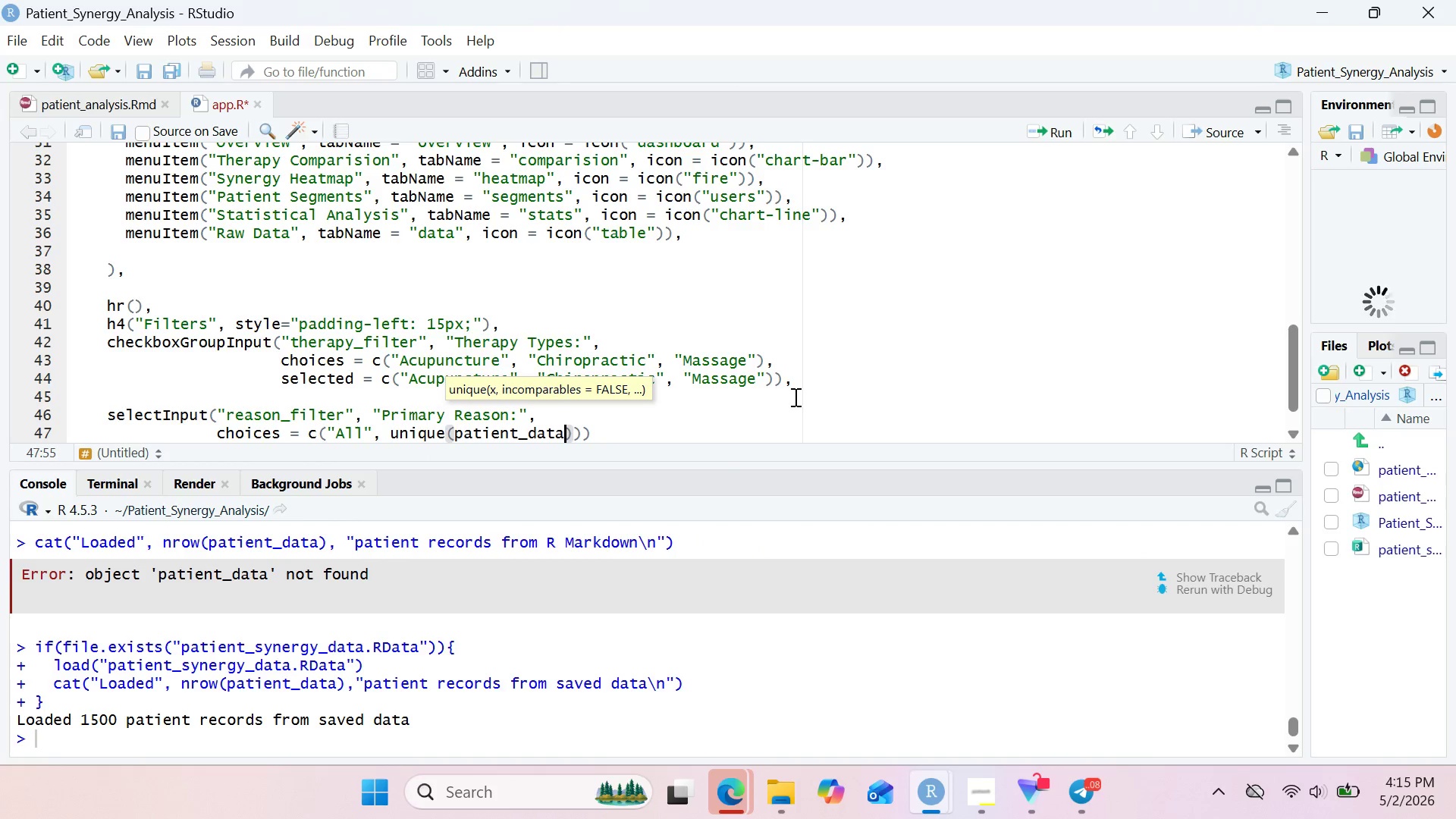 
type($primary)
 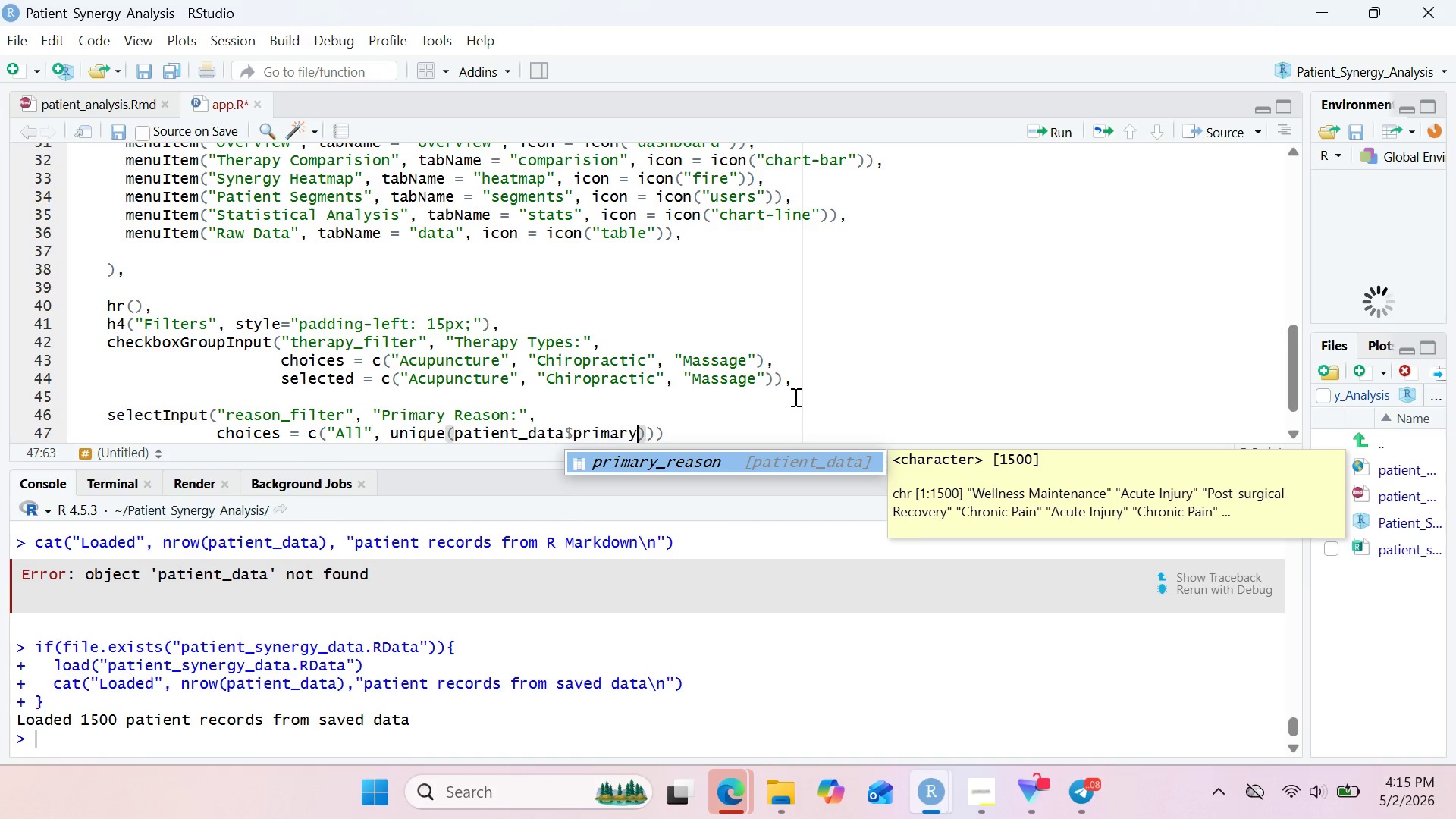 
key(Enter)
 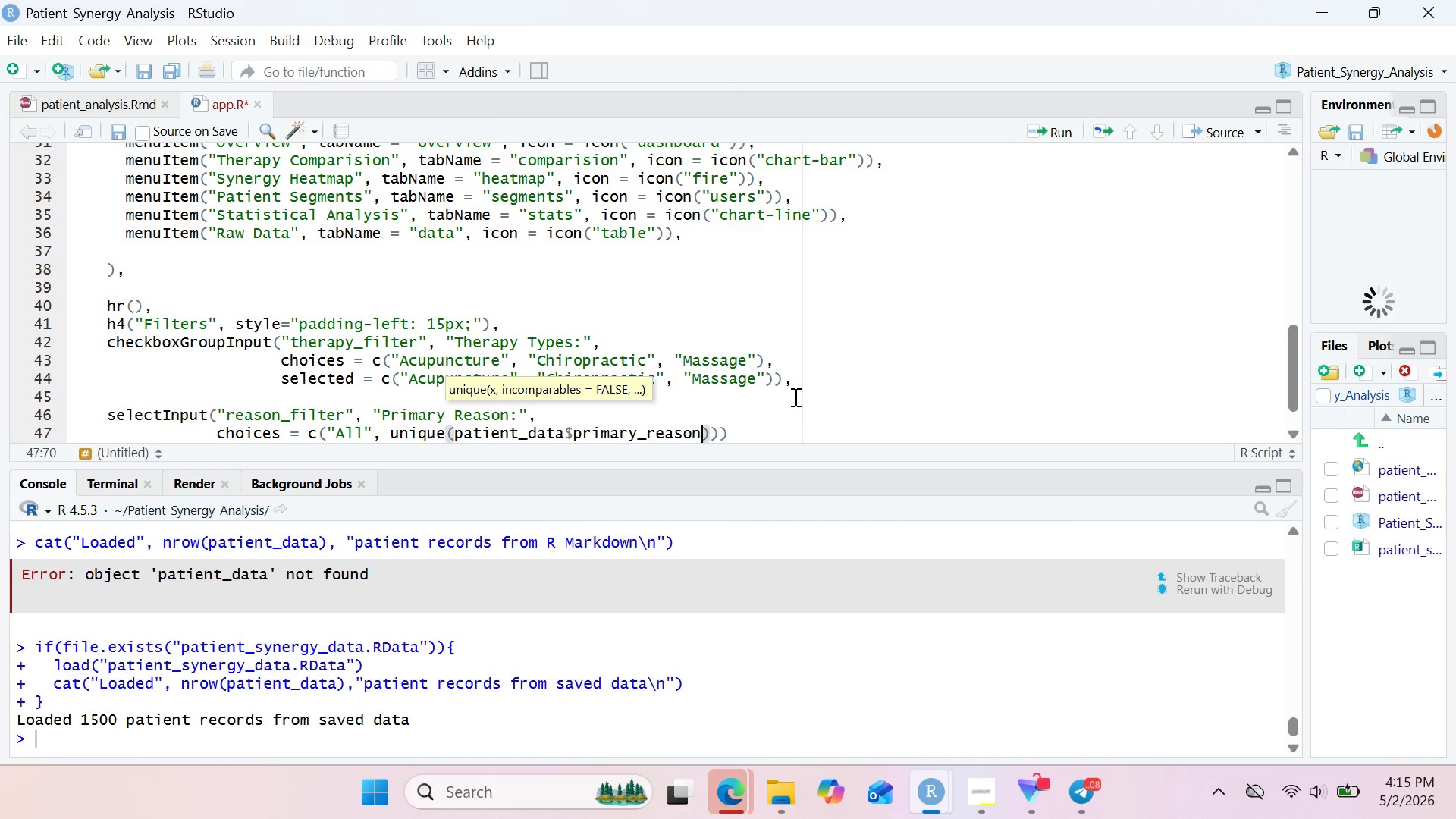 
key(ArrowRight)
 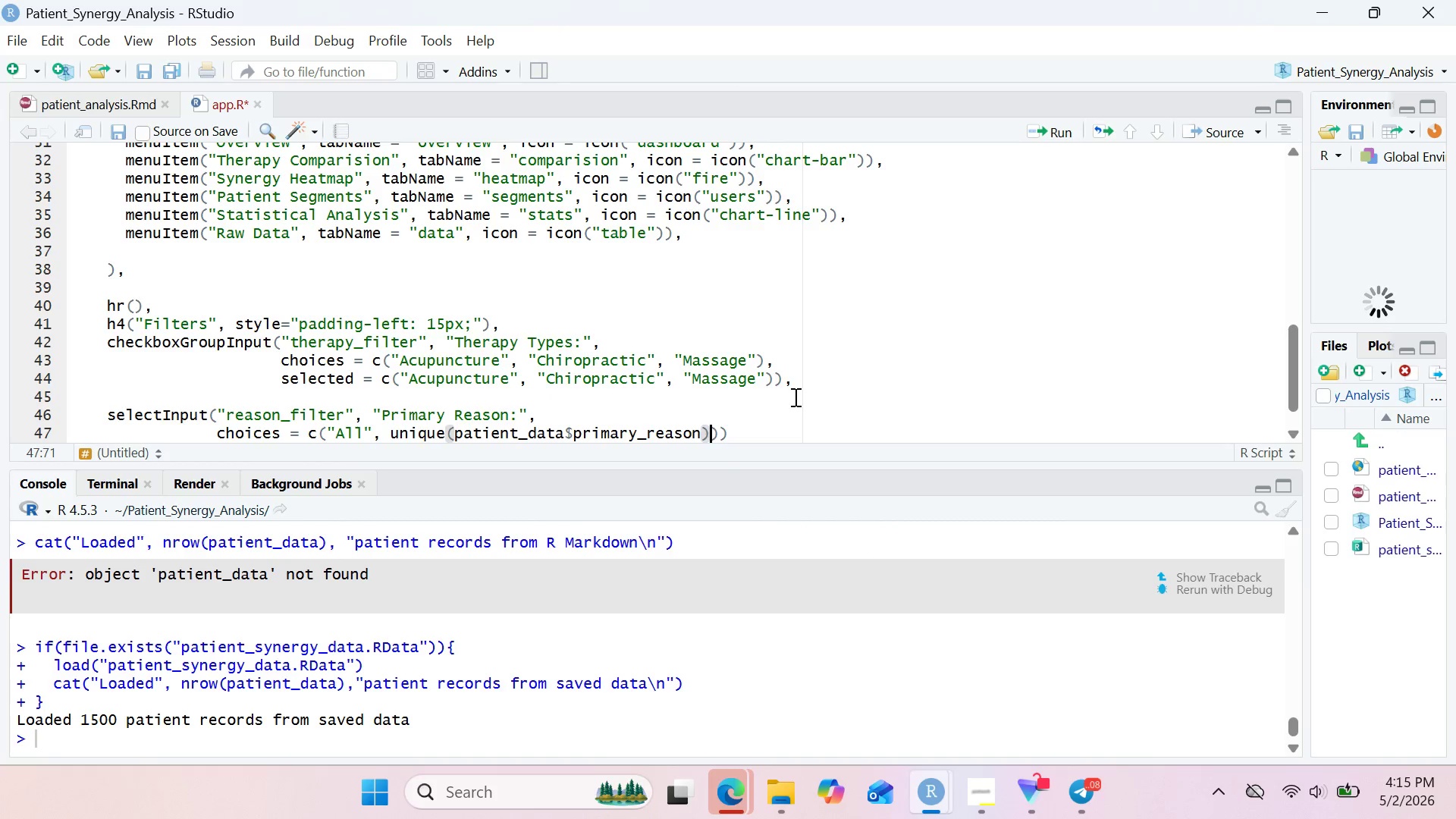 
key(ArrowRight)
 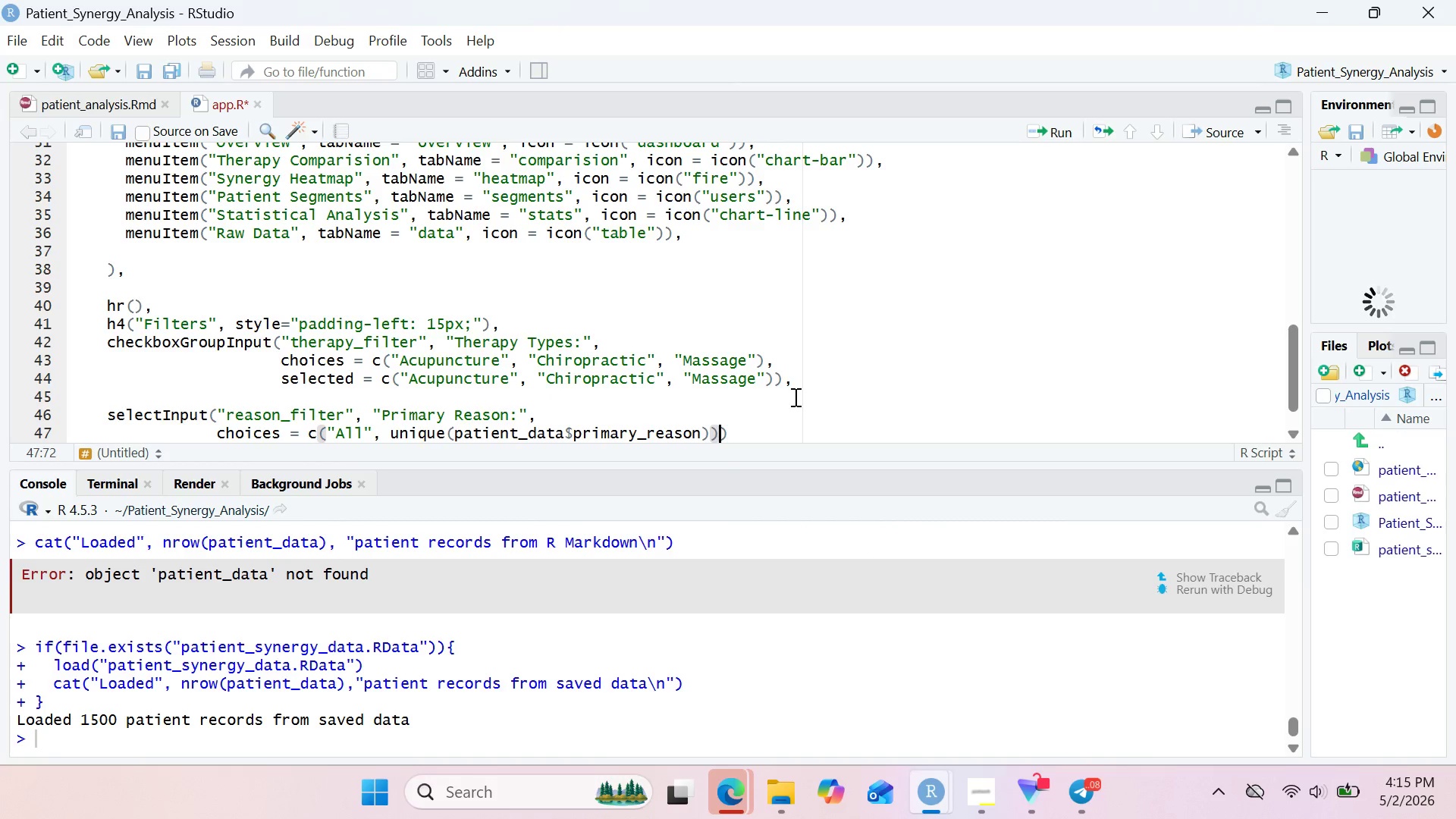 
key(Comma)
 